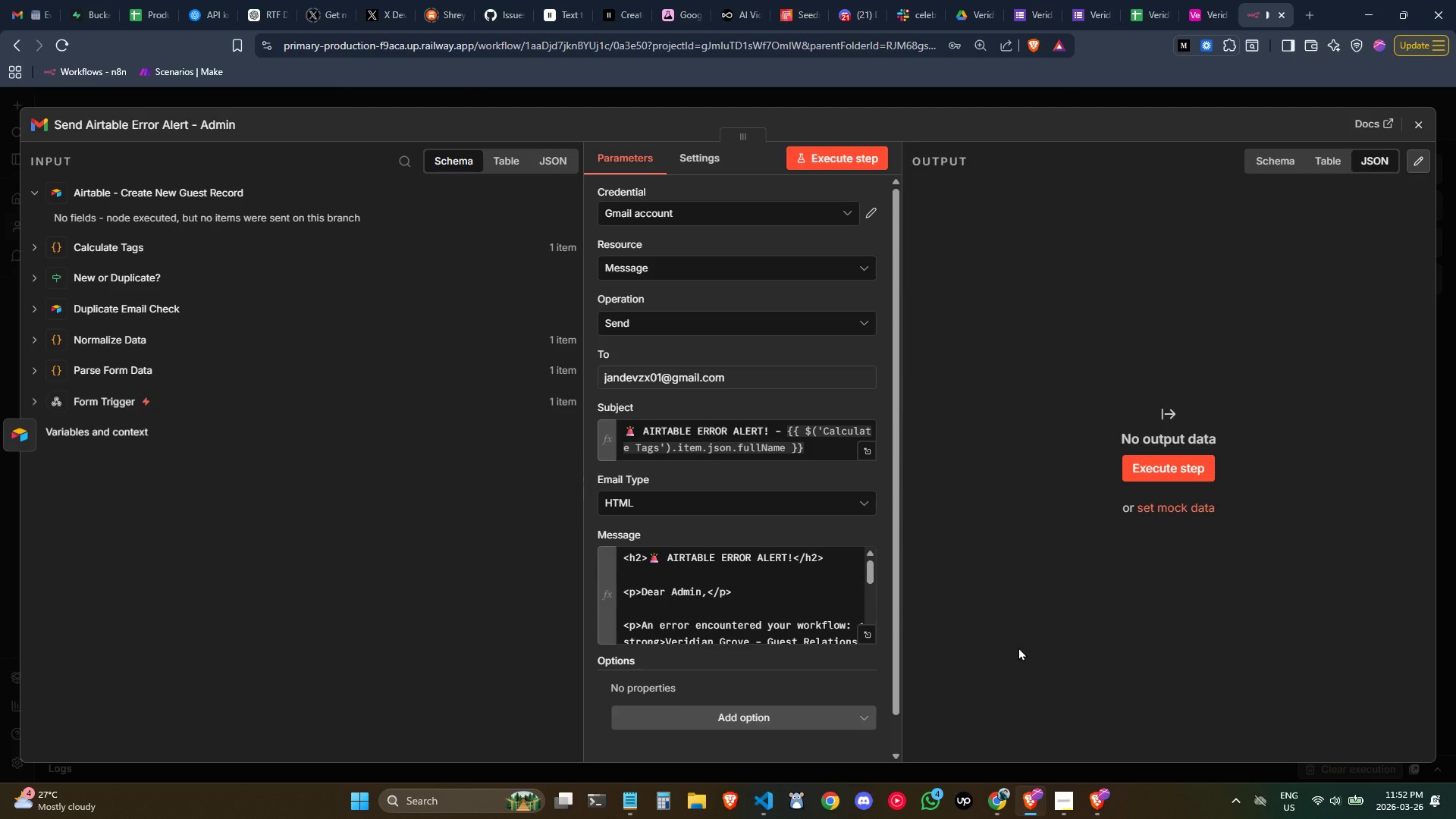 
wait(9.06)
 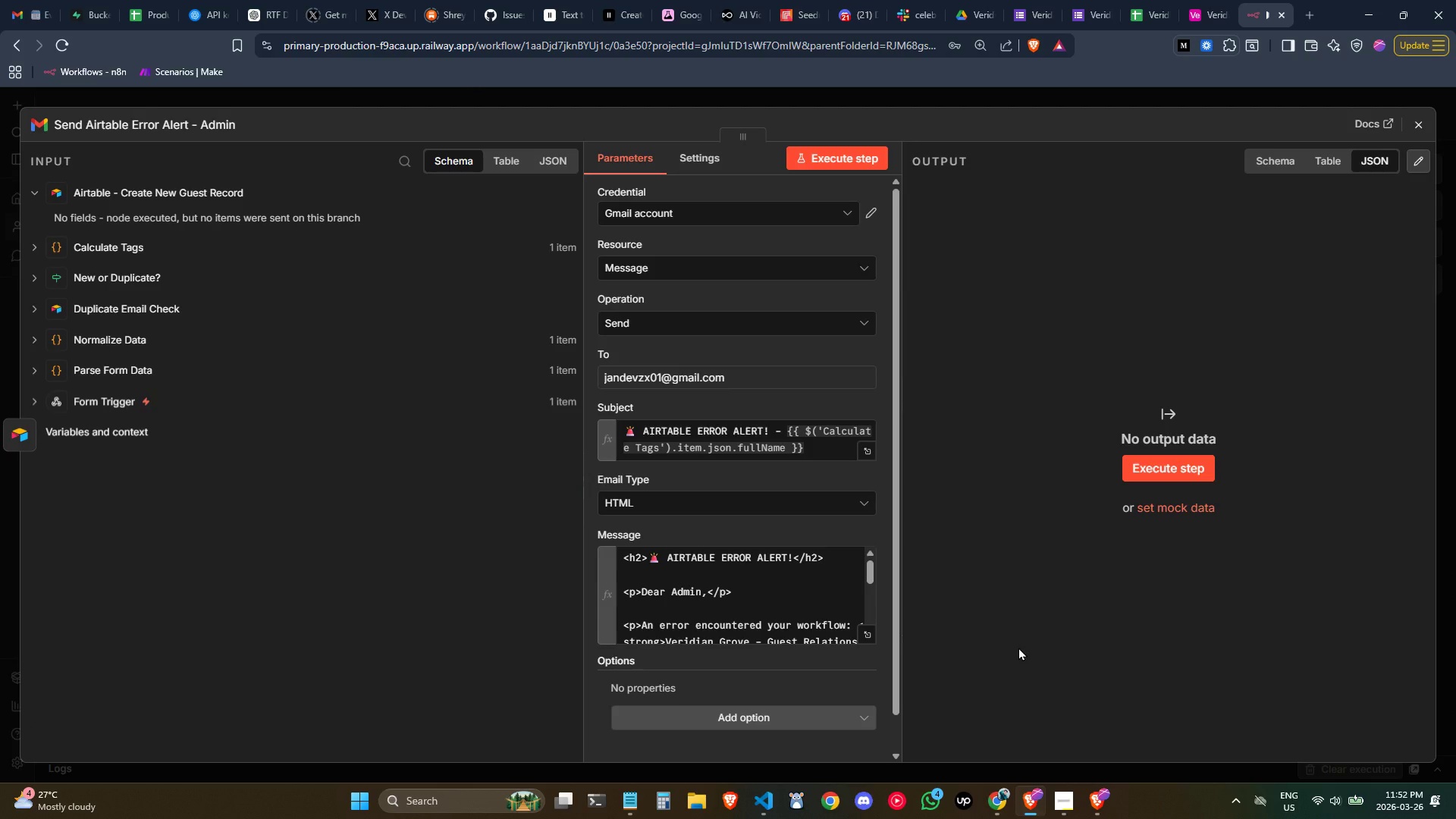 
left_click([1417, 133])
 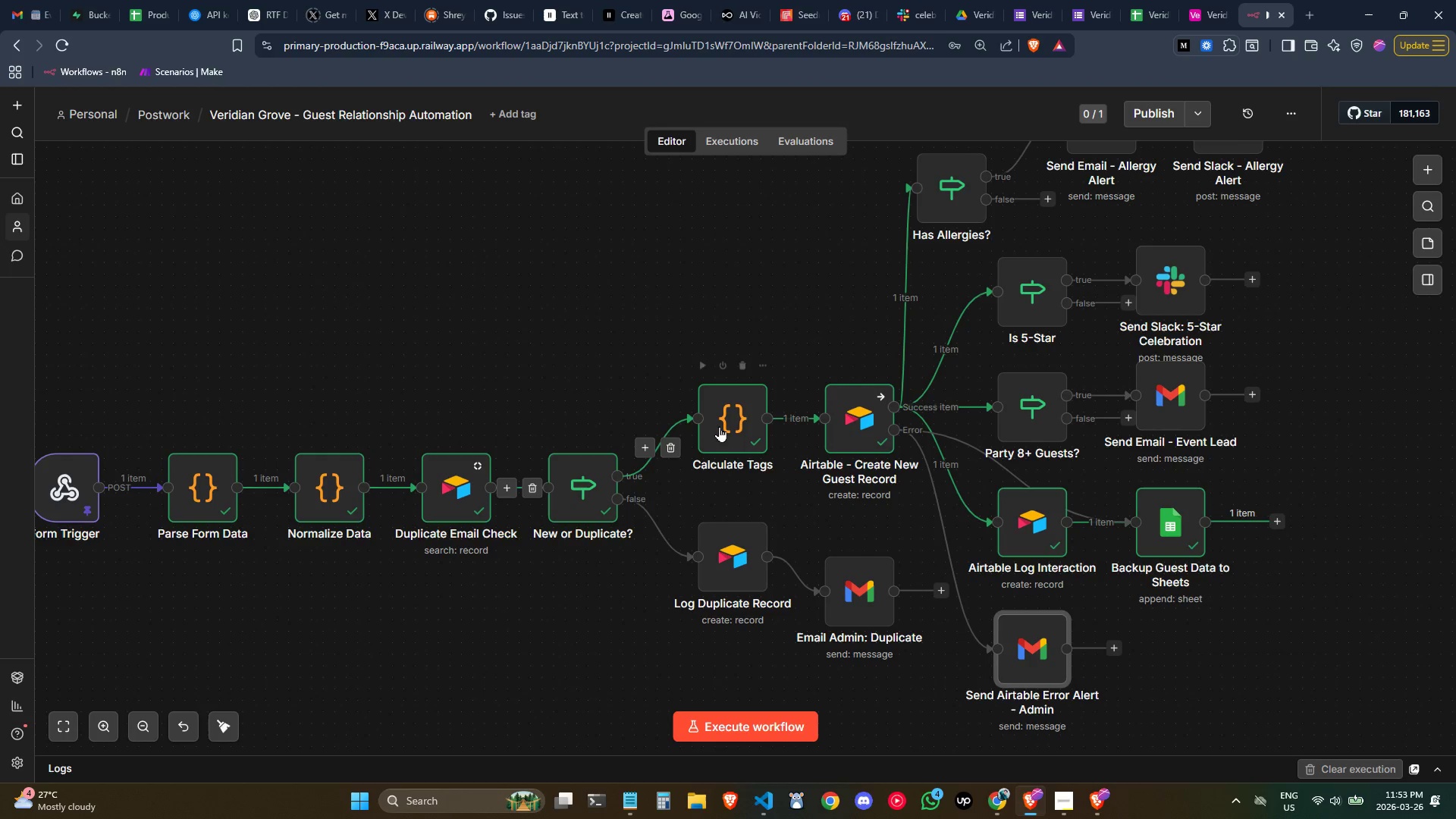 
wait(6.06)
 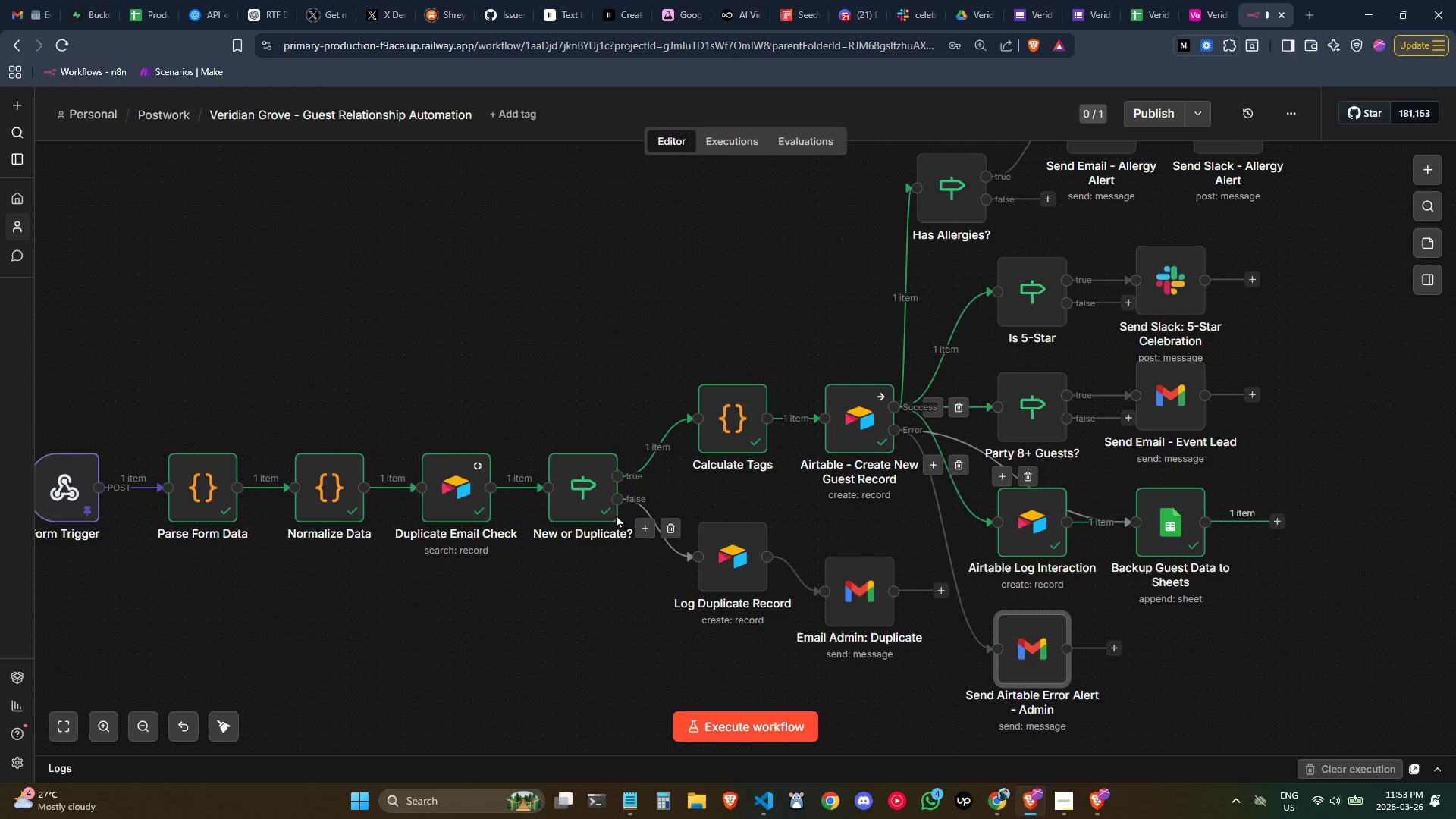 
double_click([1053, 651])
 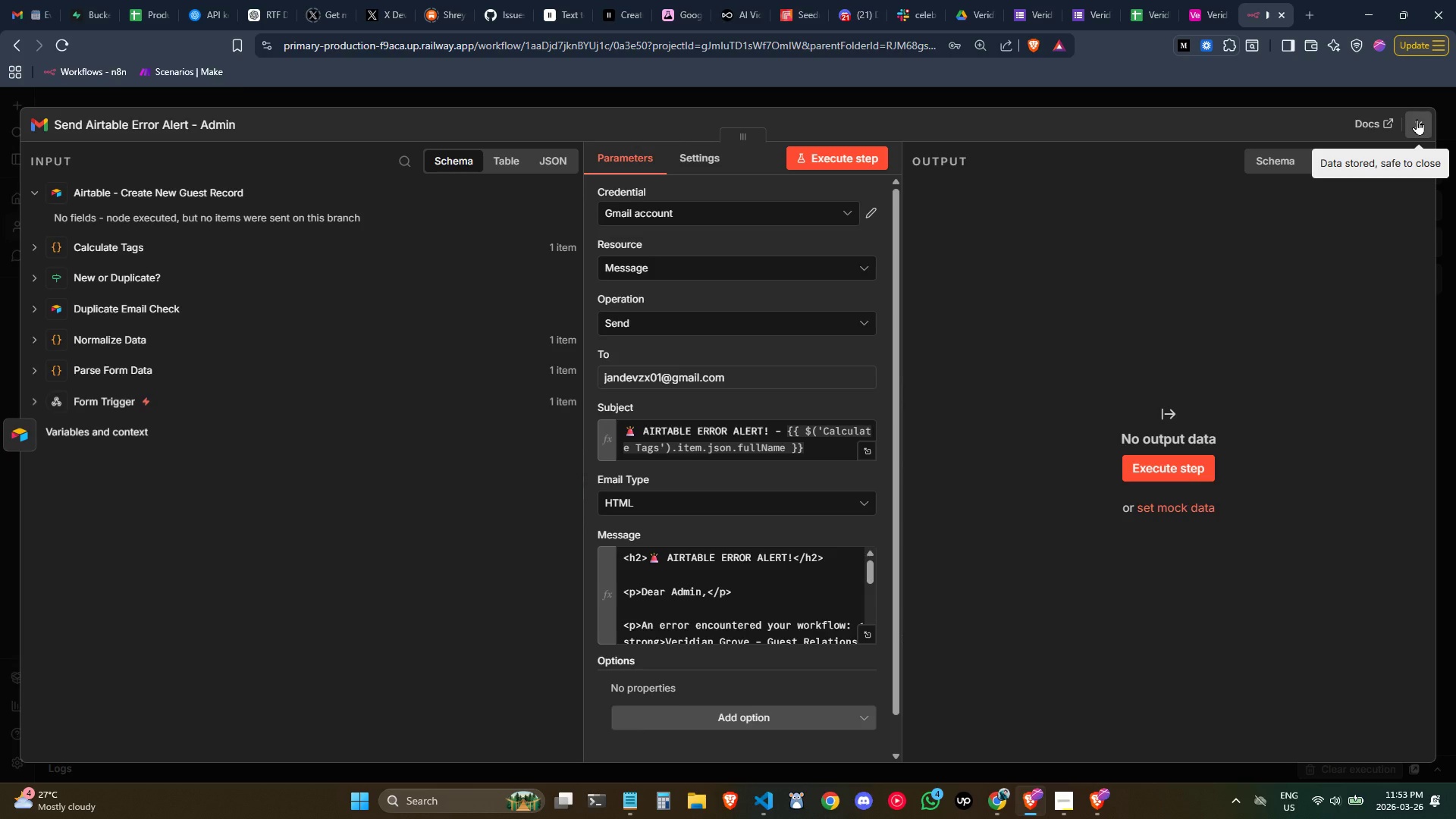 
wait(18.11)
 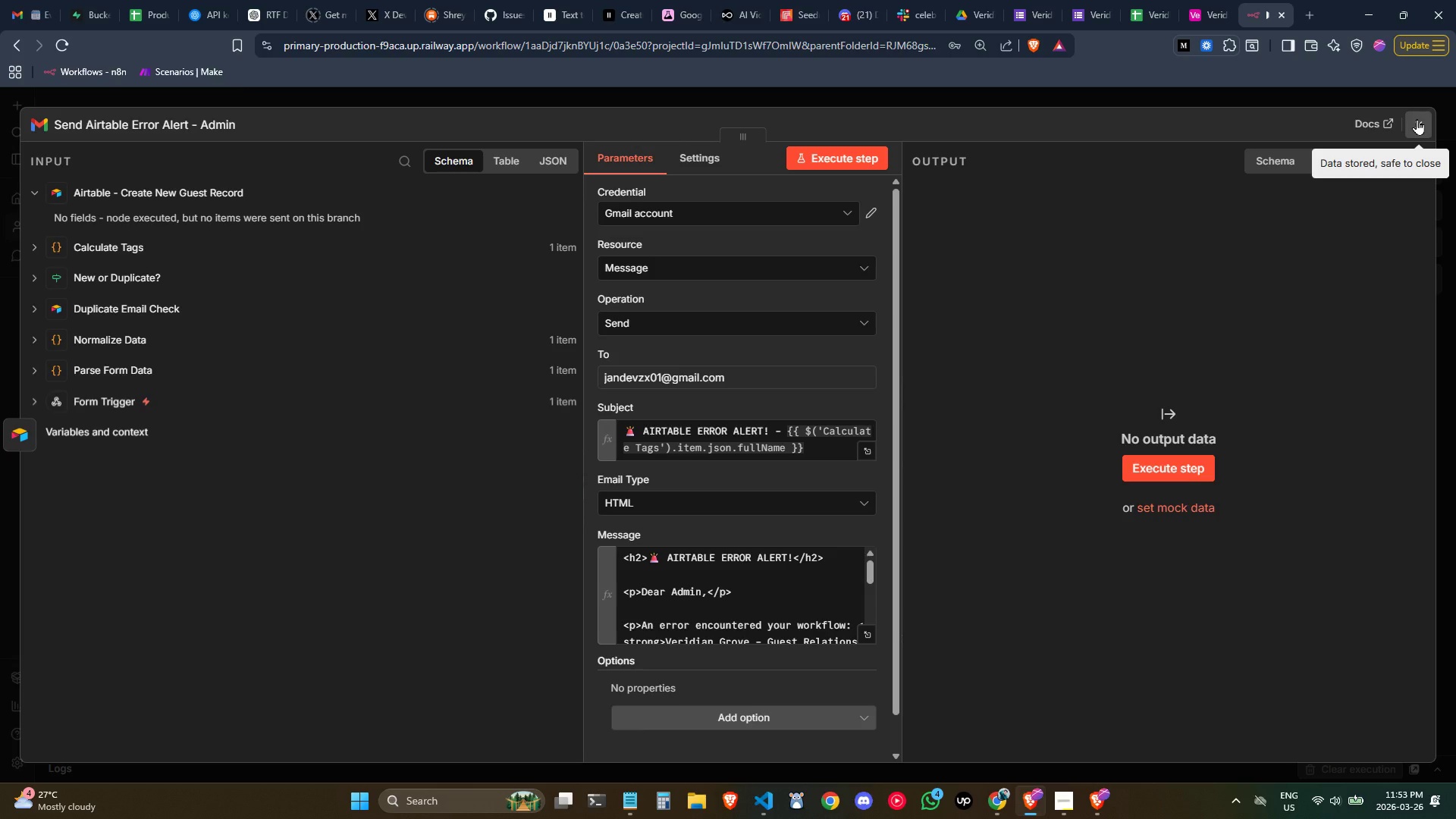 
left_click([1417, 119])
 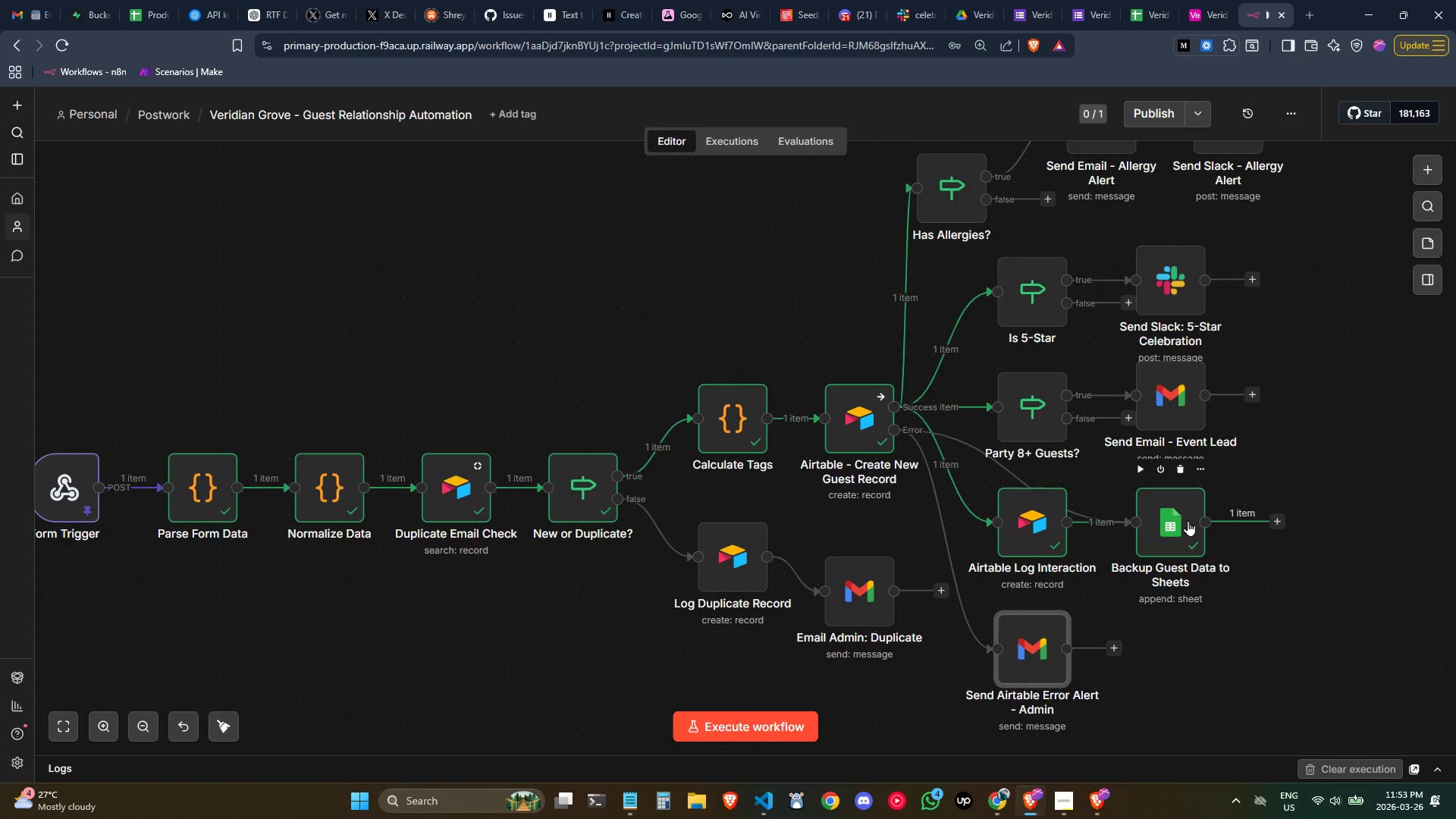 
wait(9.64)
 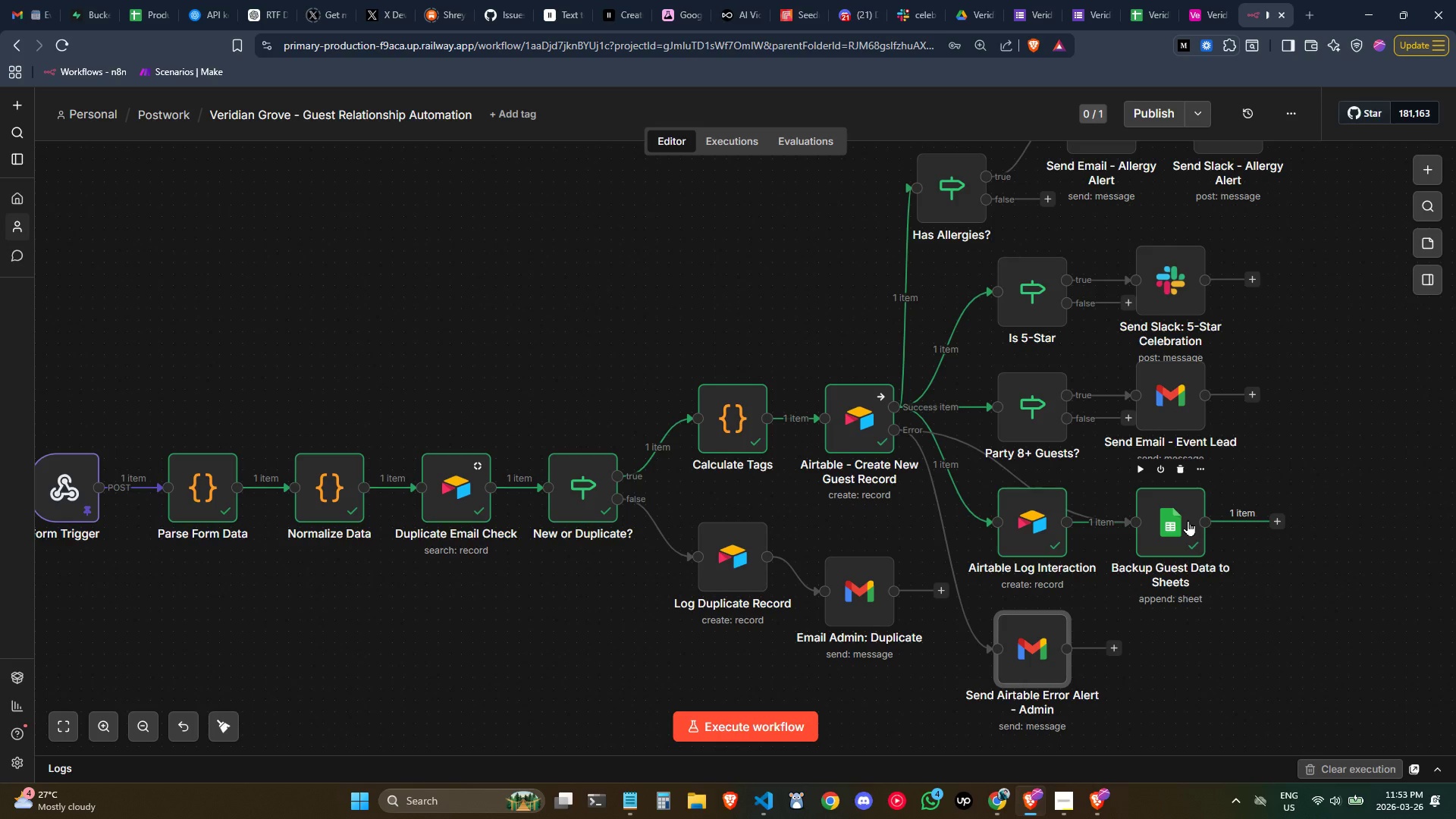 
double_click([1053, 540])
 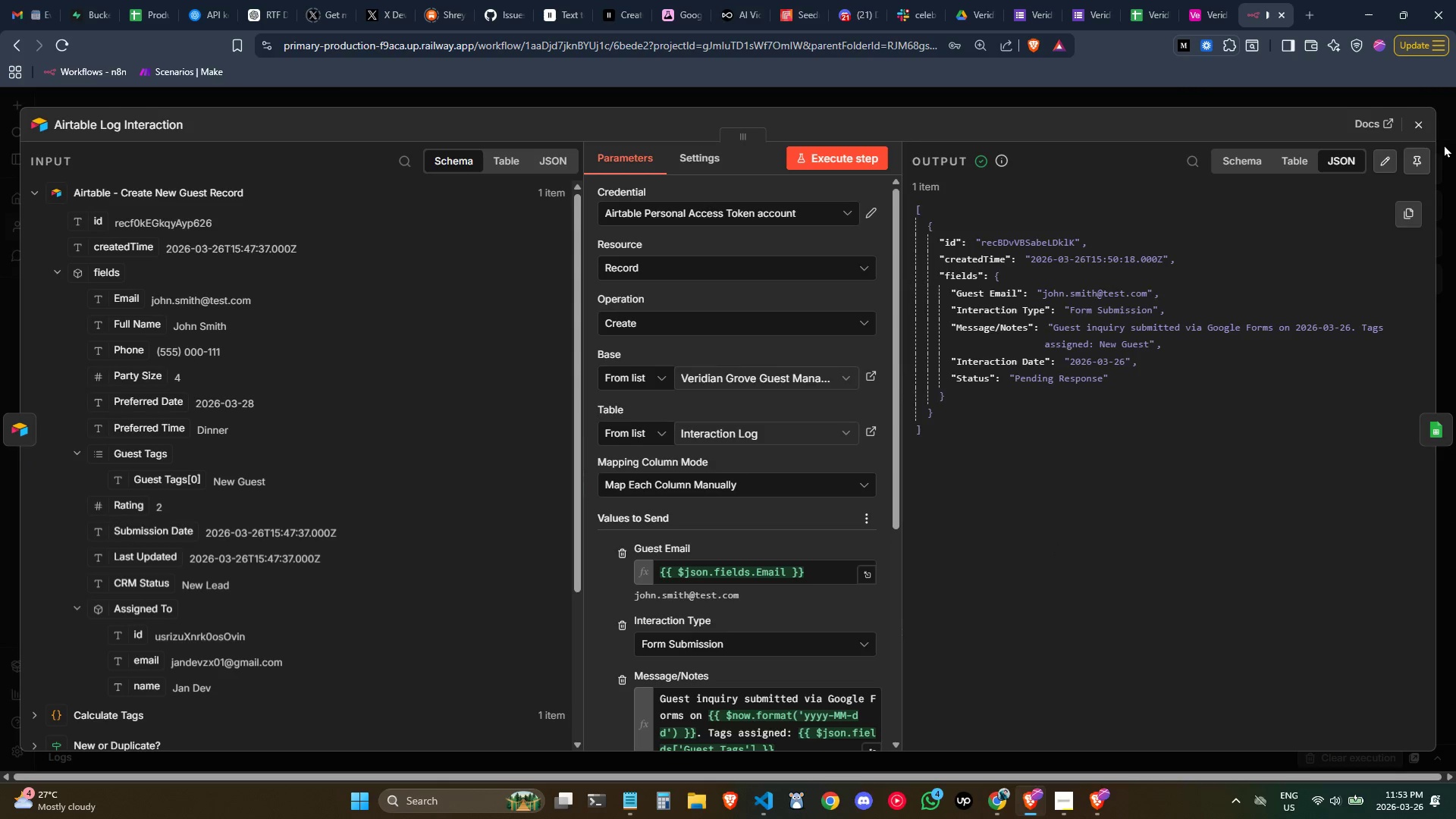 
left_click([1422, 122])
 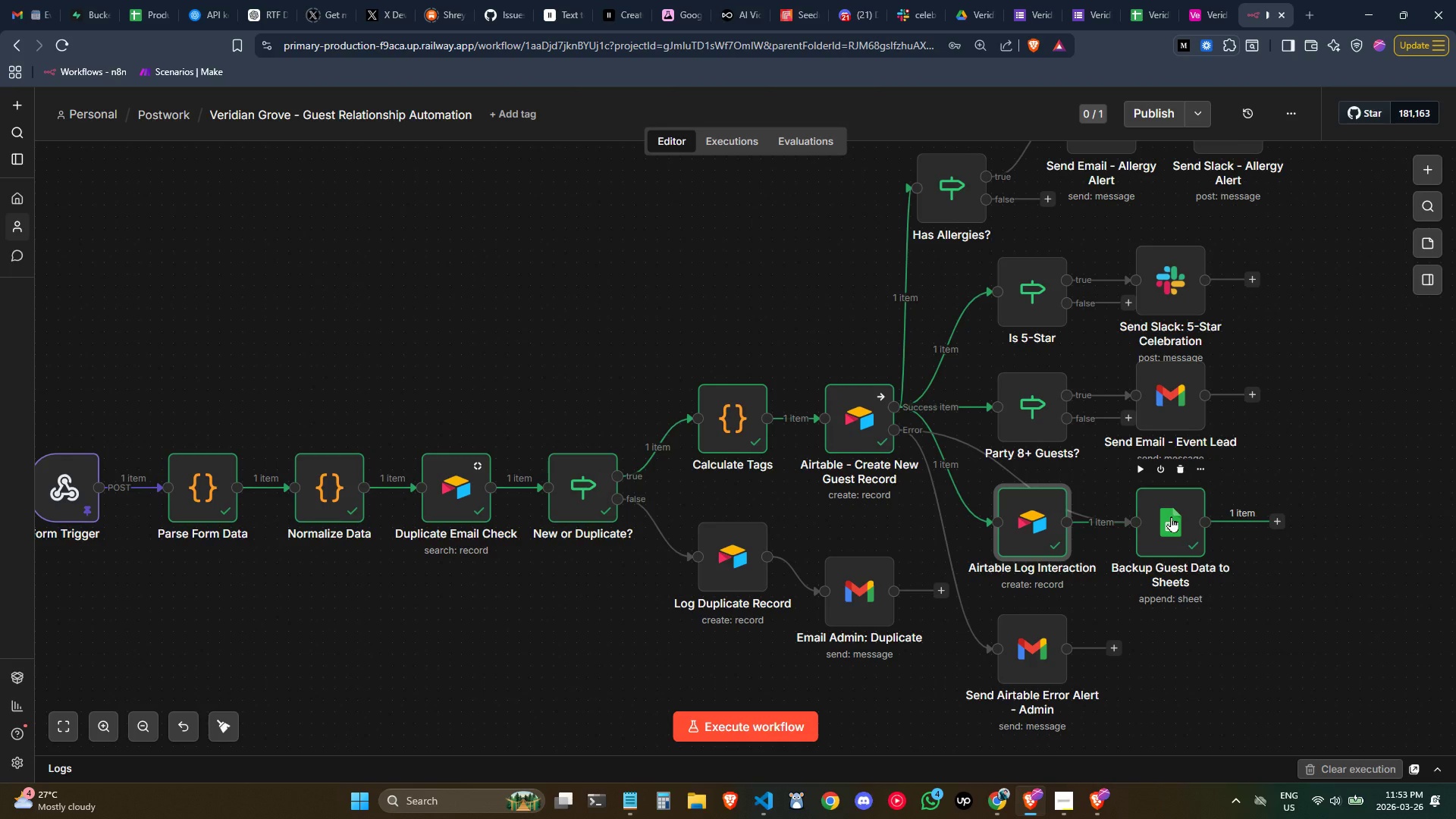 
wait(16.17)
 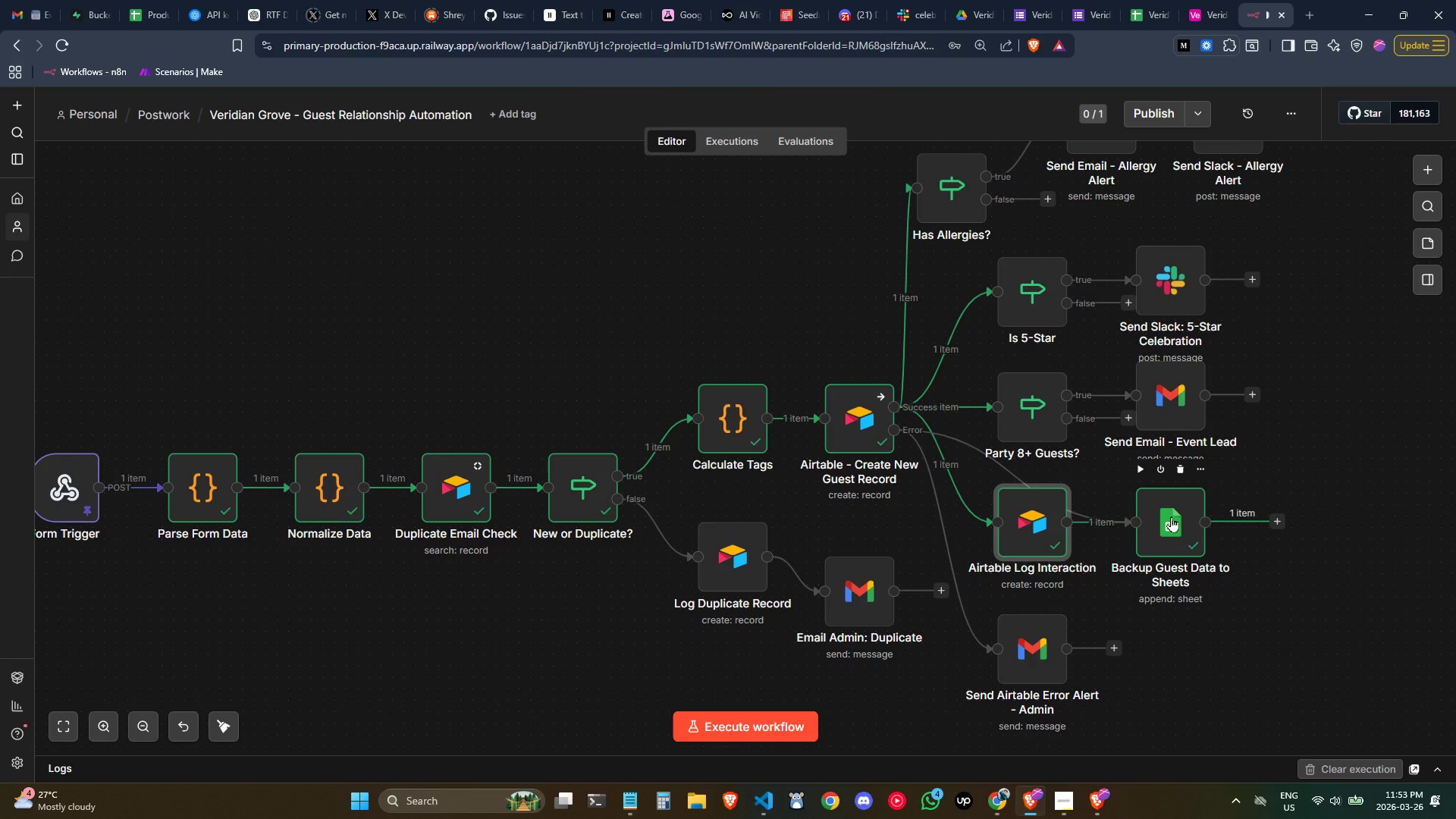 
double_click([1038, 639])
 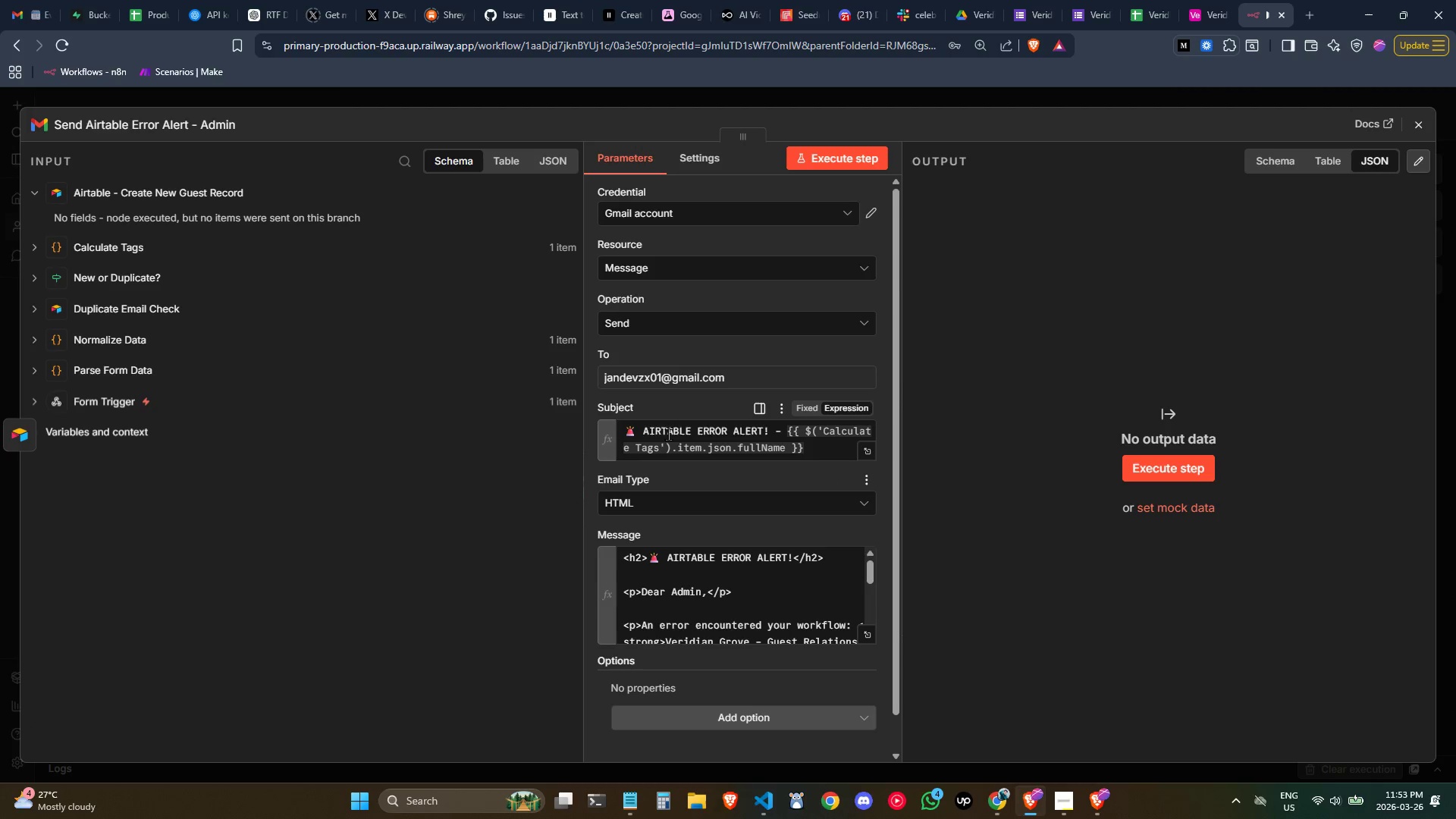 
left_click([636, 431])
 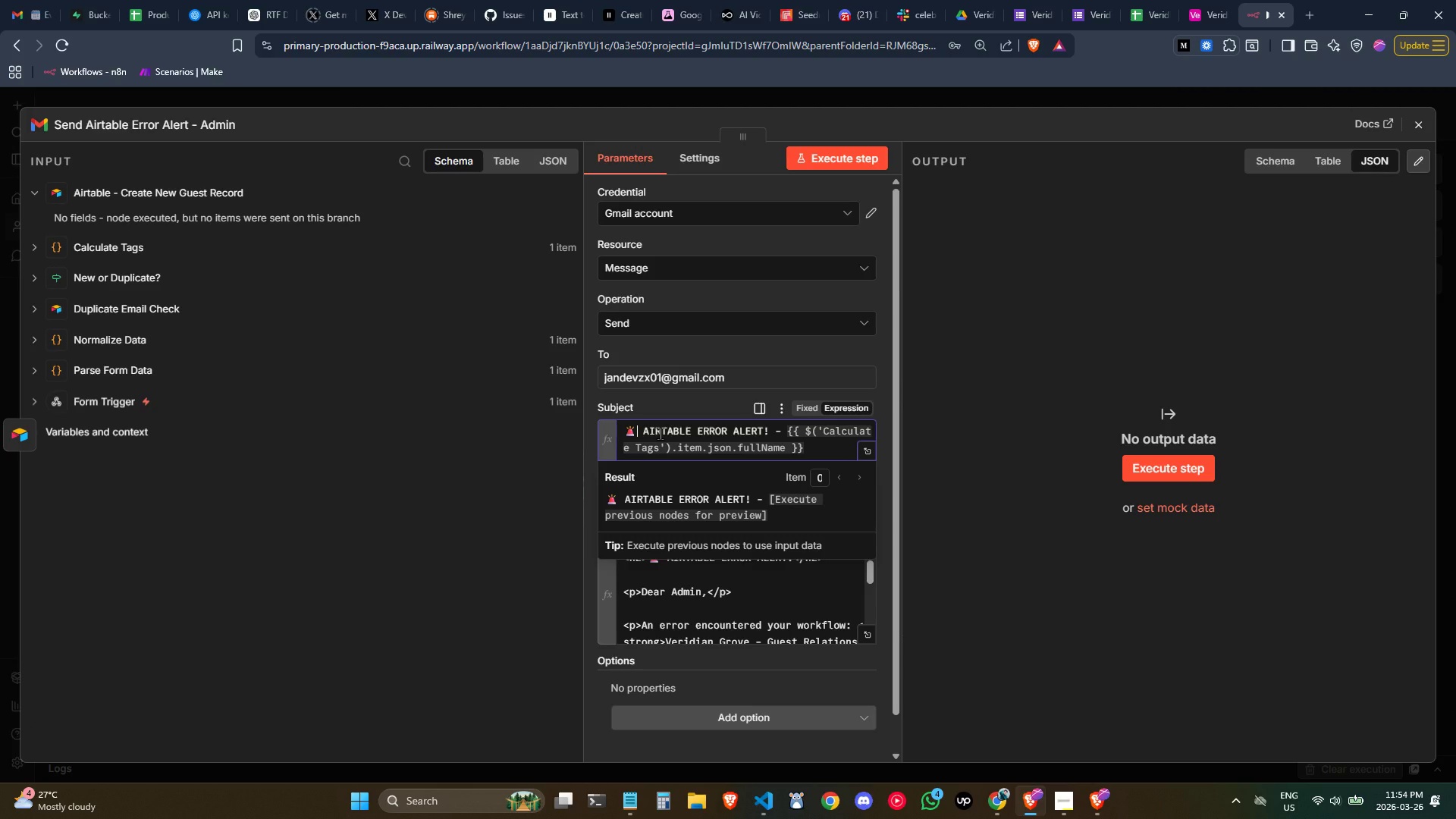 
key(ArrowRight)
 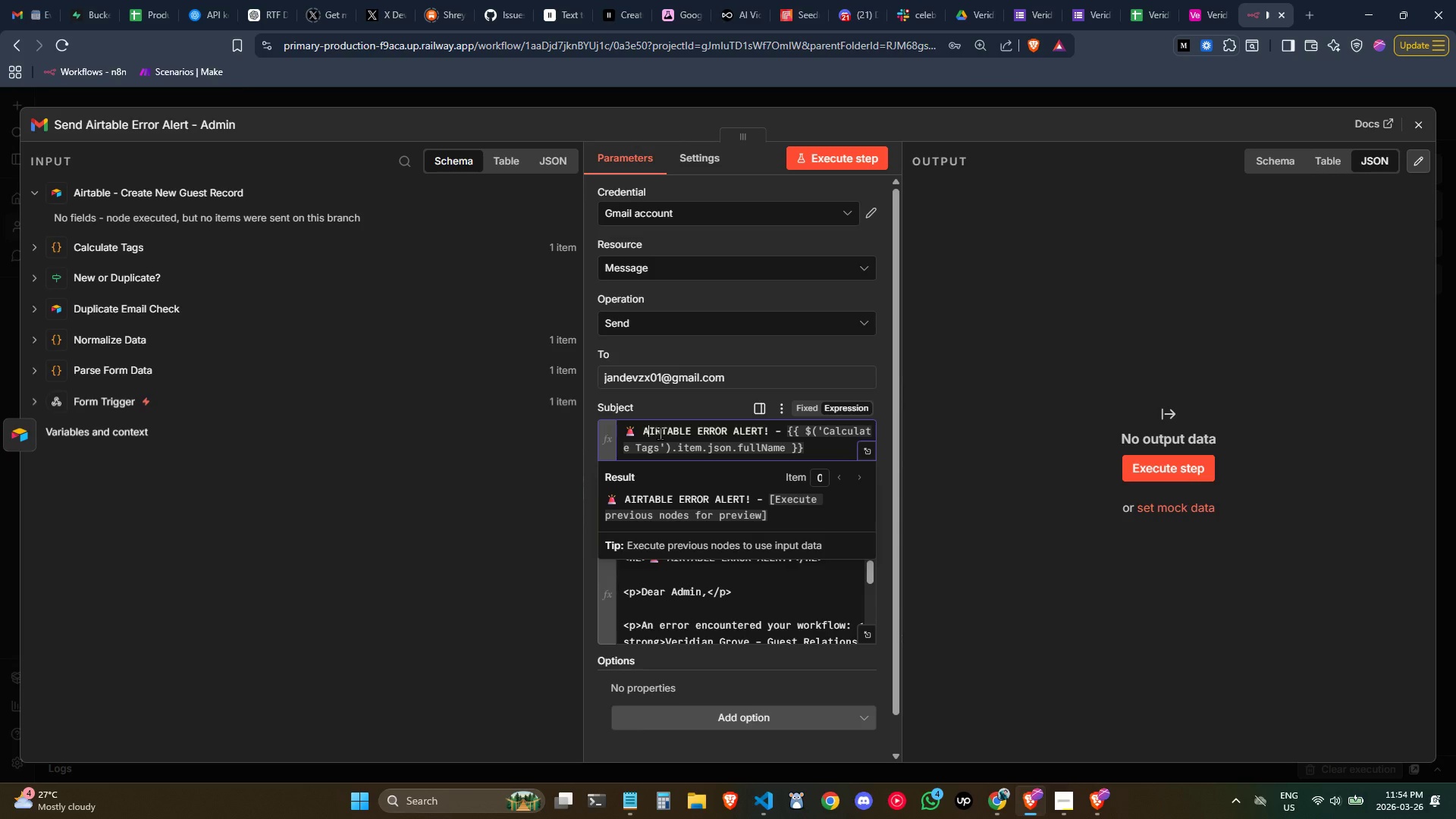 
key(ArrowRight)
 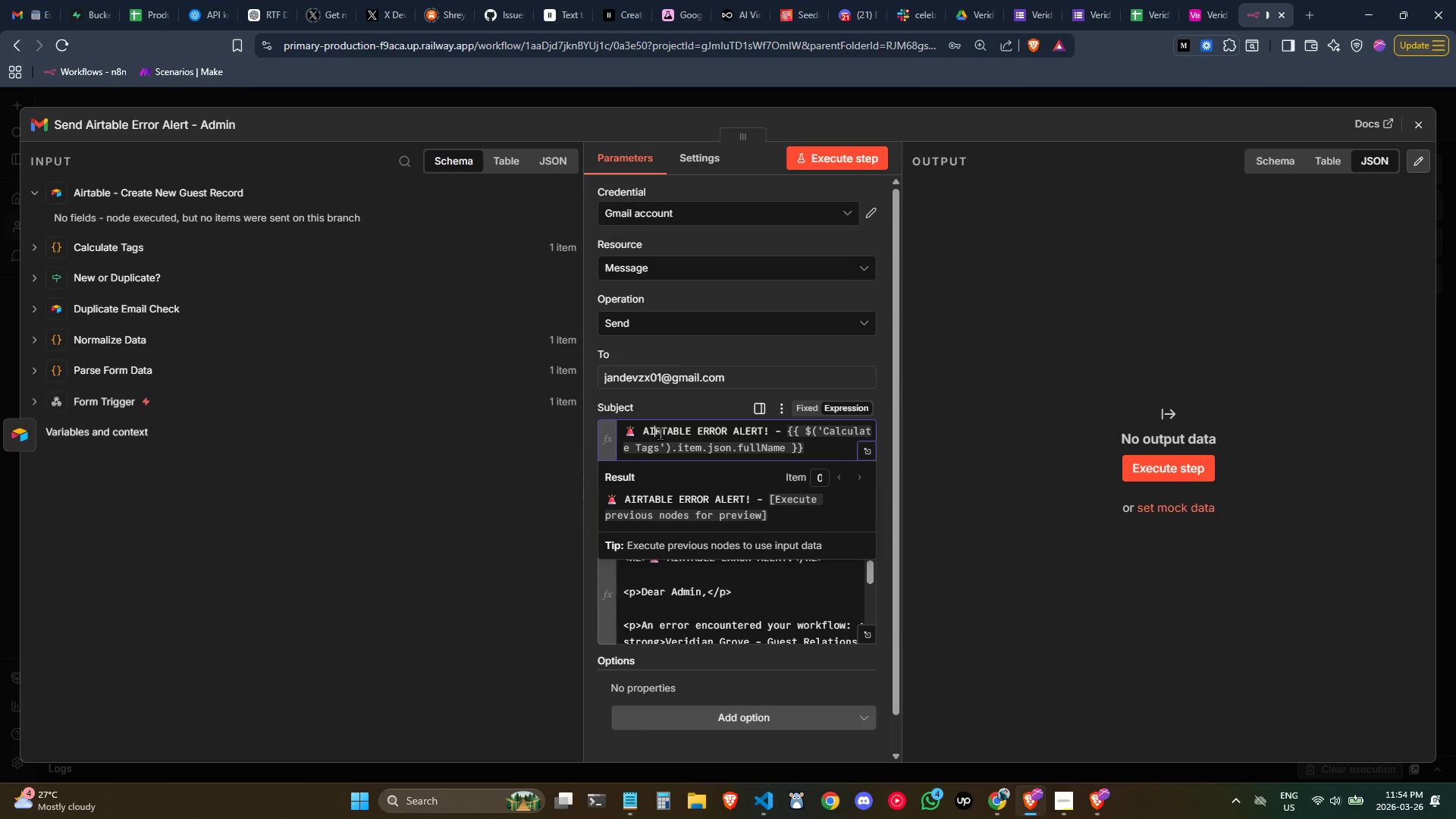 
key(ArrowRight)
 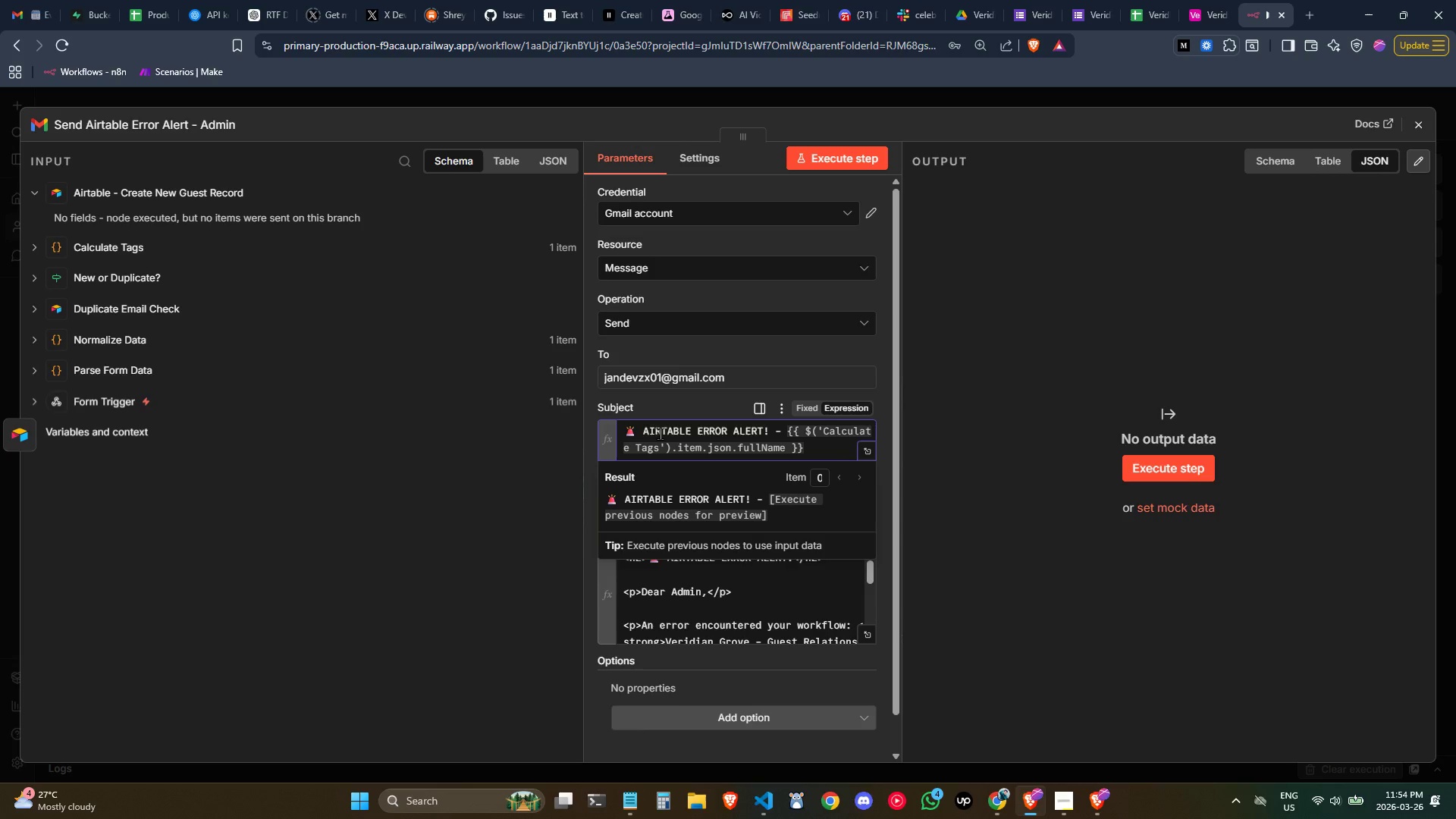 
key(ArrowRight)
 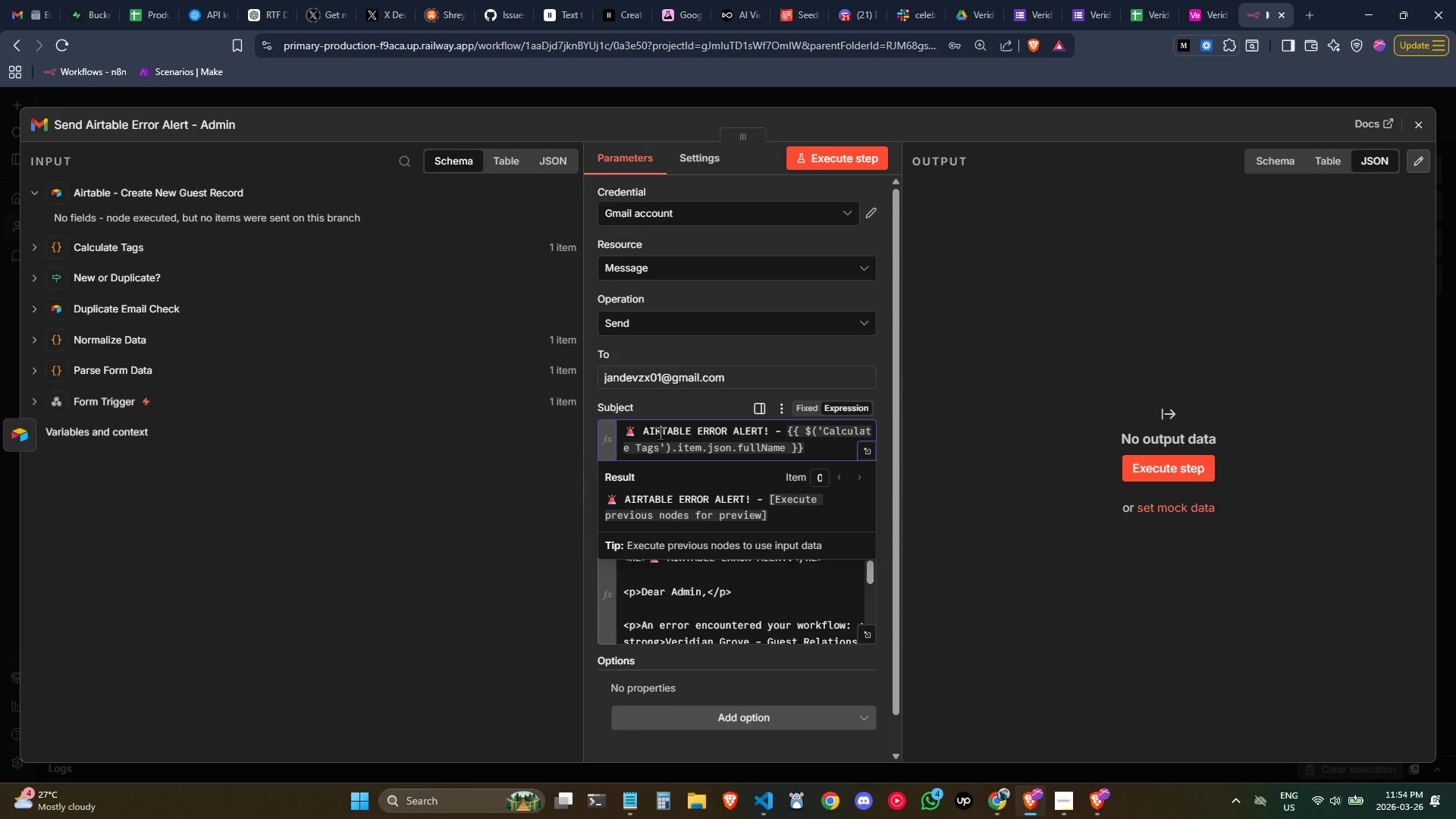 
key(ArrowRight)
 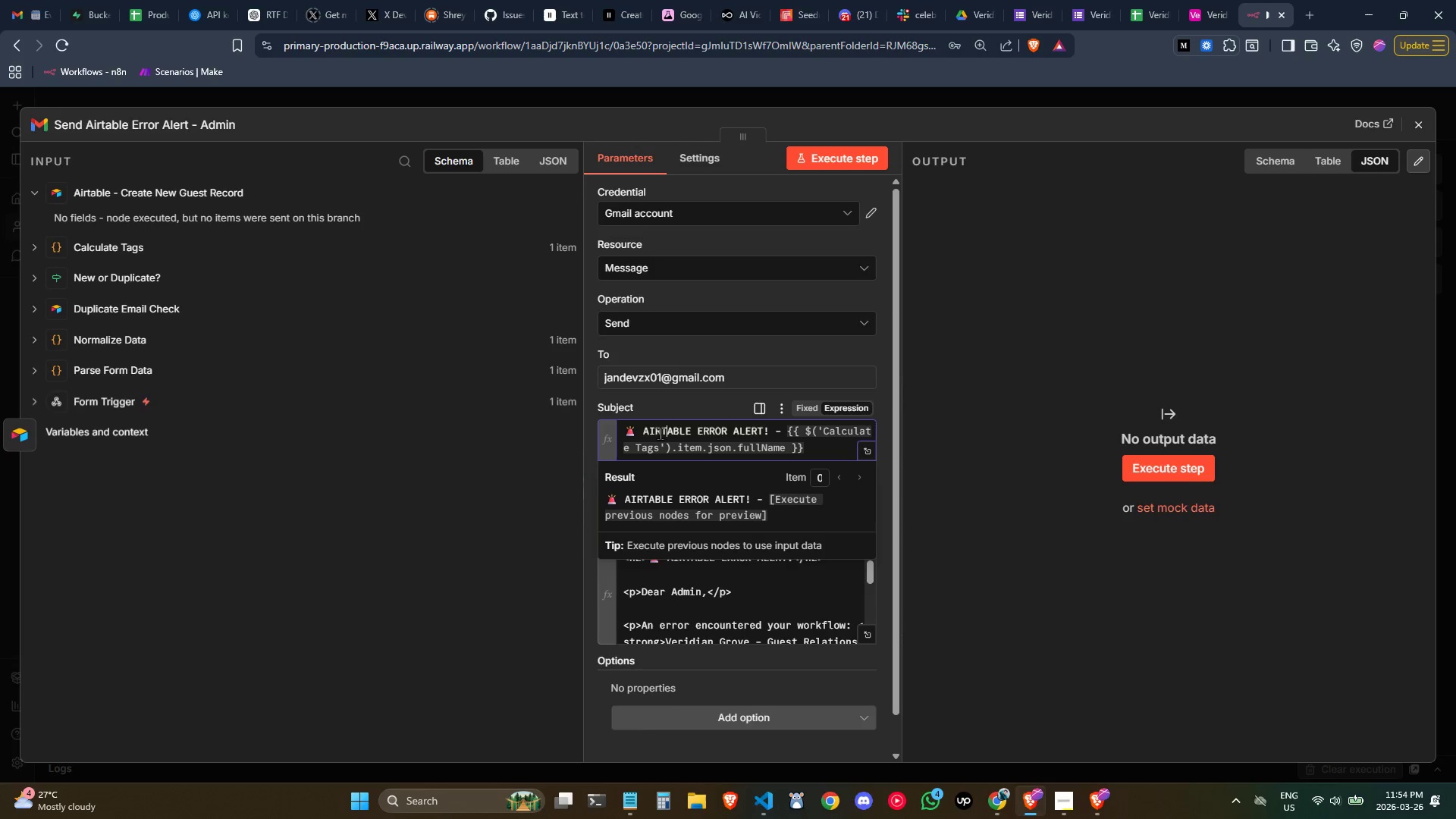 
key(ArrowRight)
 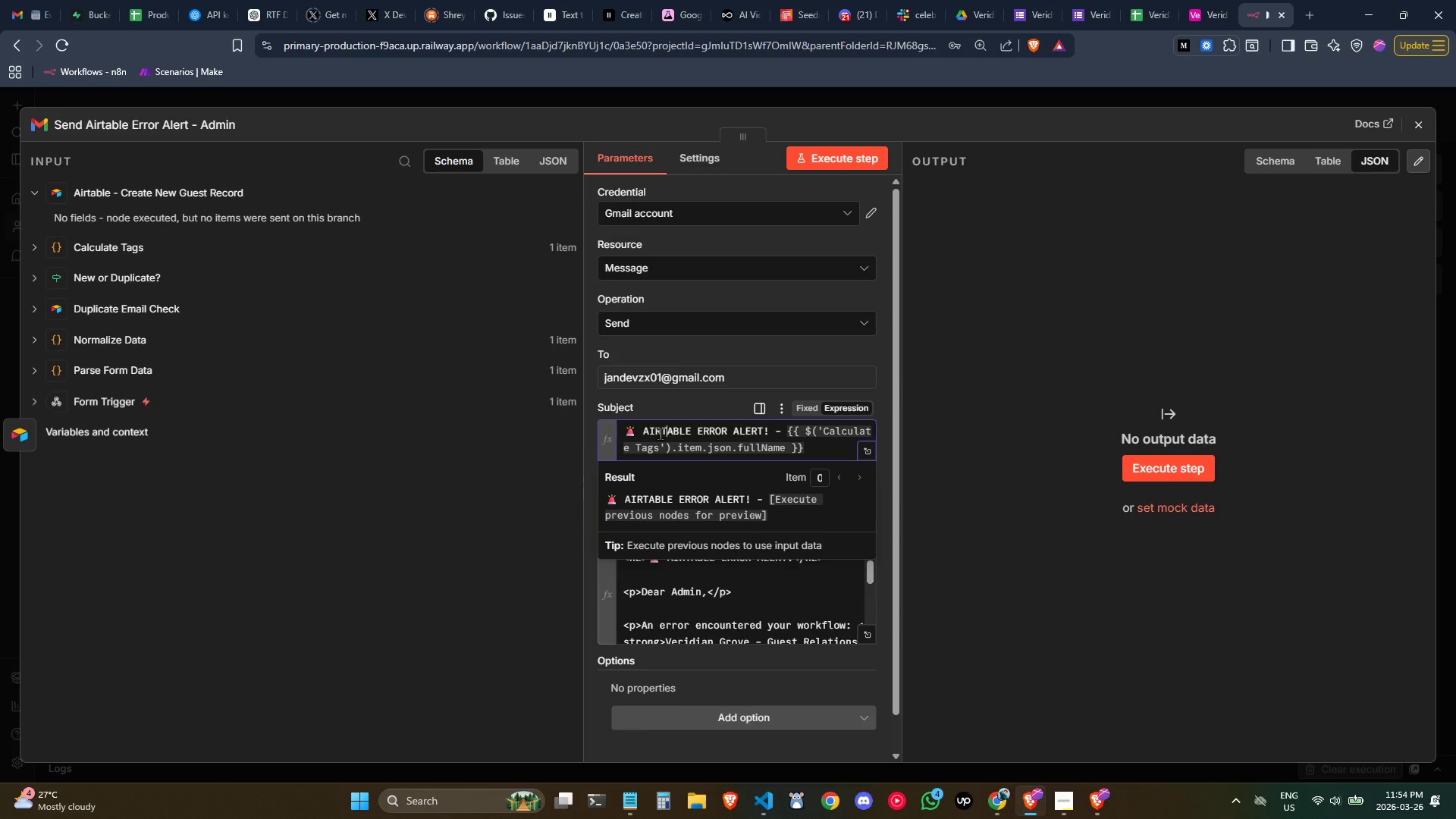 
key(ArrowLeft)
 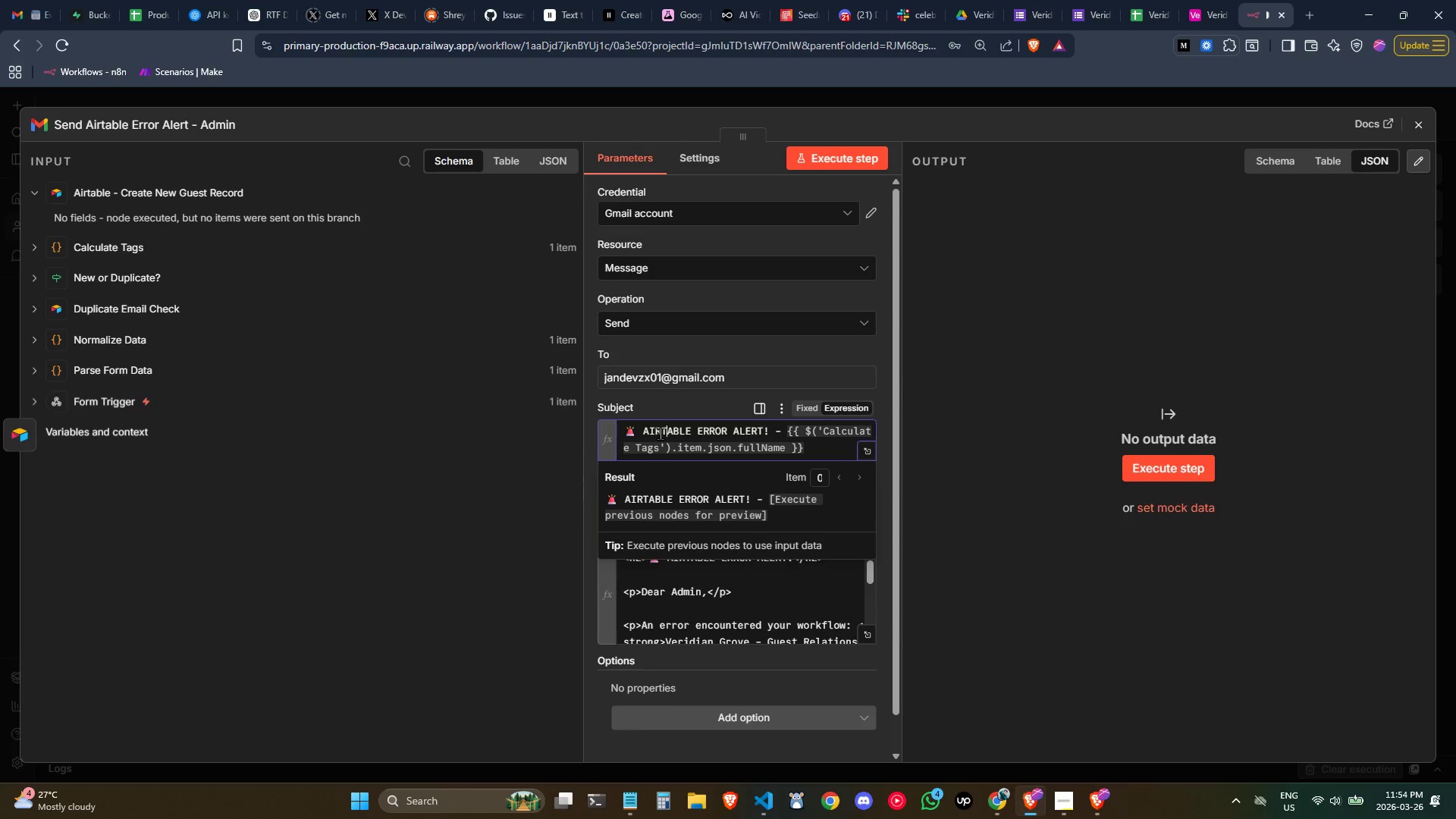 
key(ArrowLeft)
 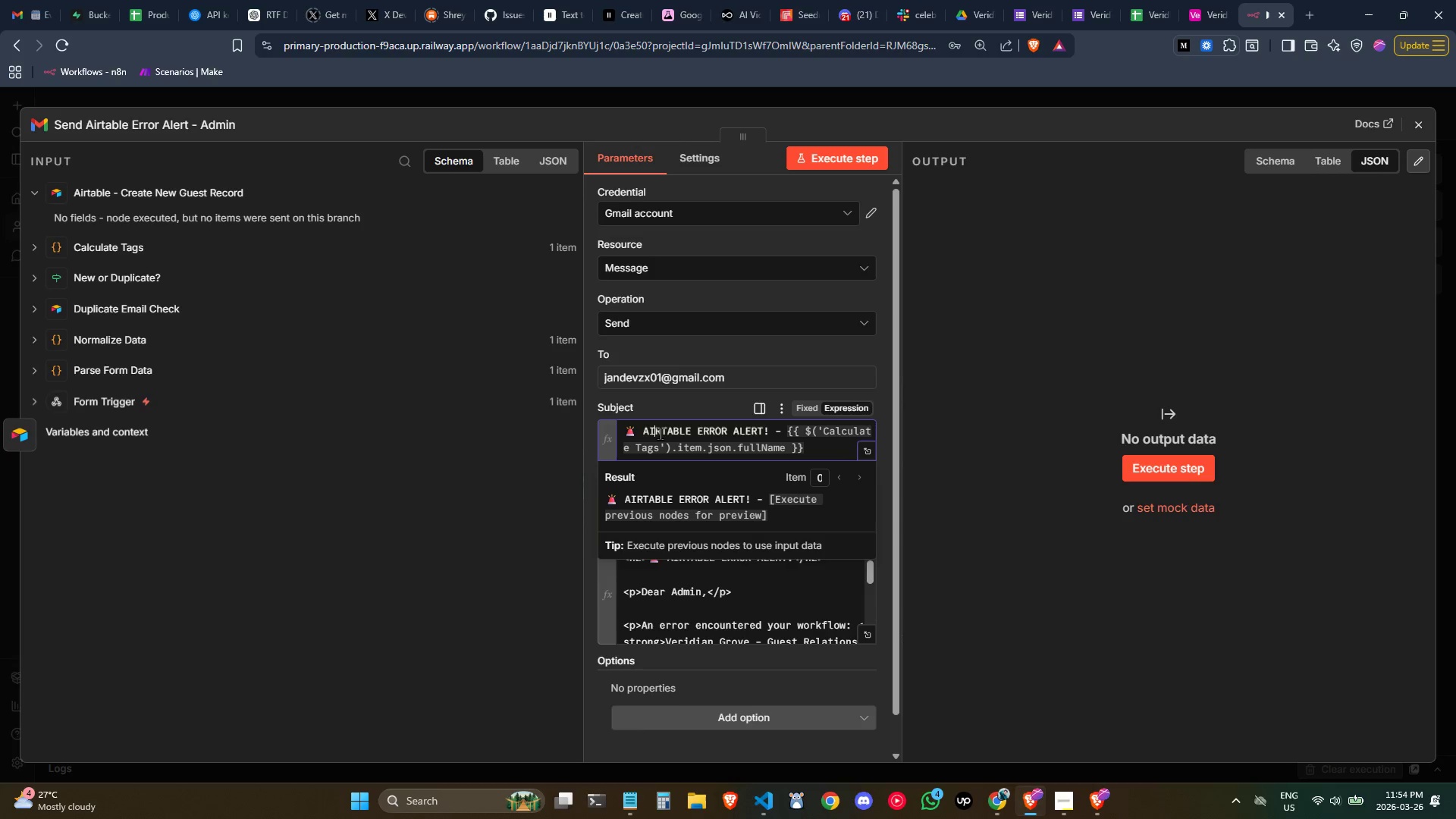 
key(ArrowLeft)
 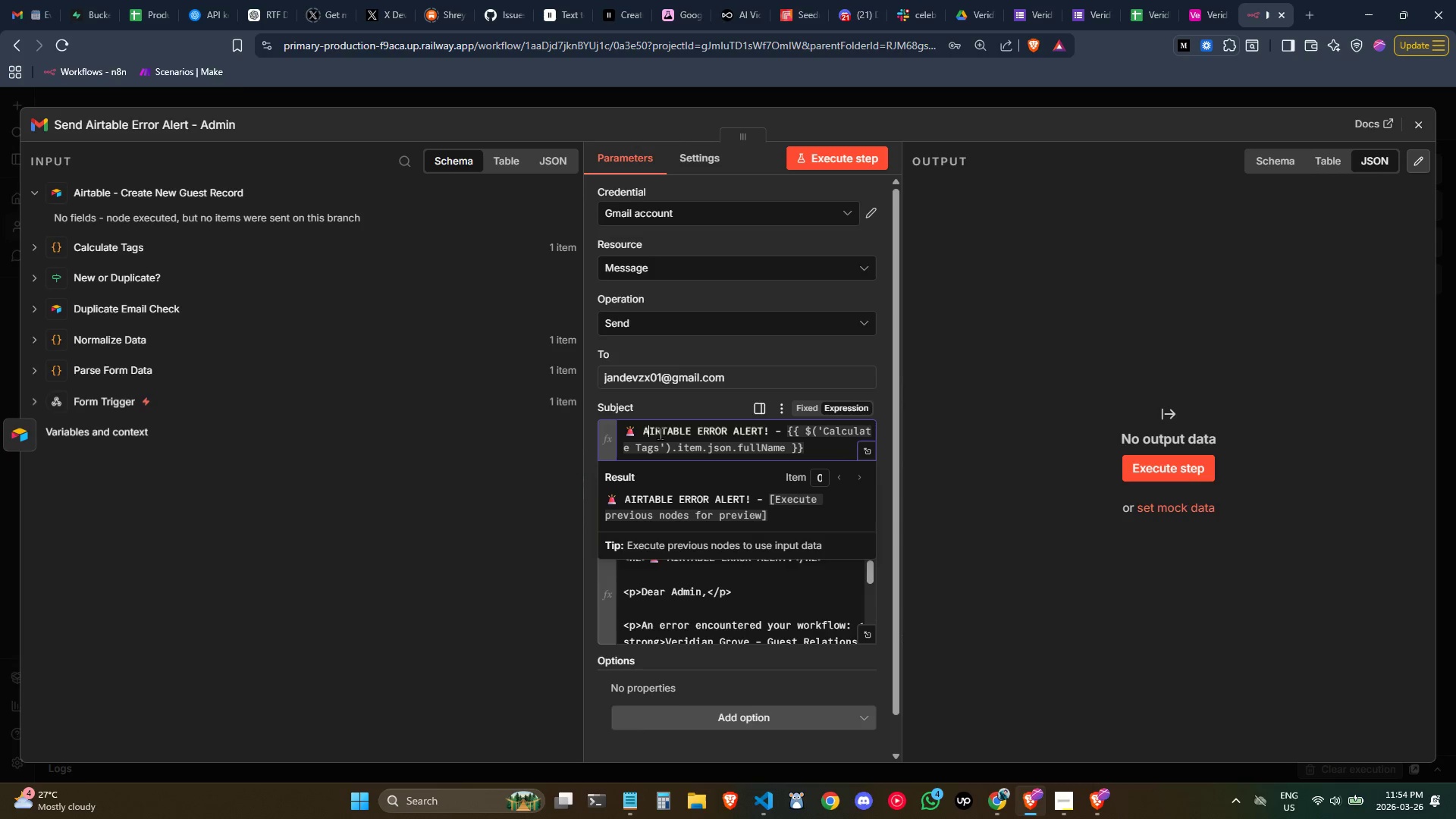 
key(ArrowLeft)
 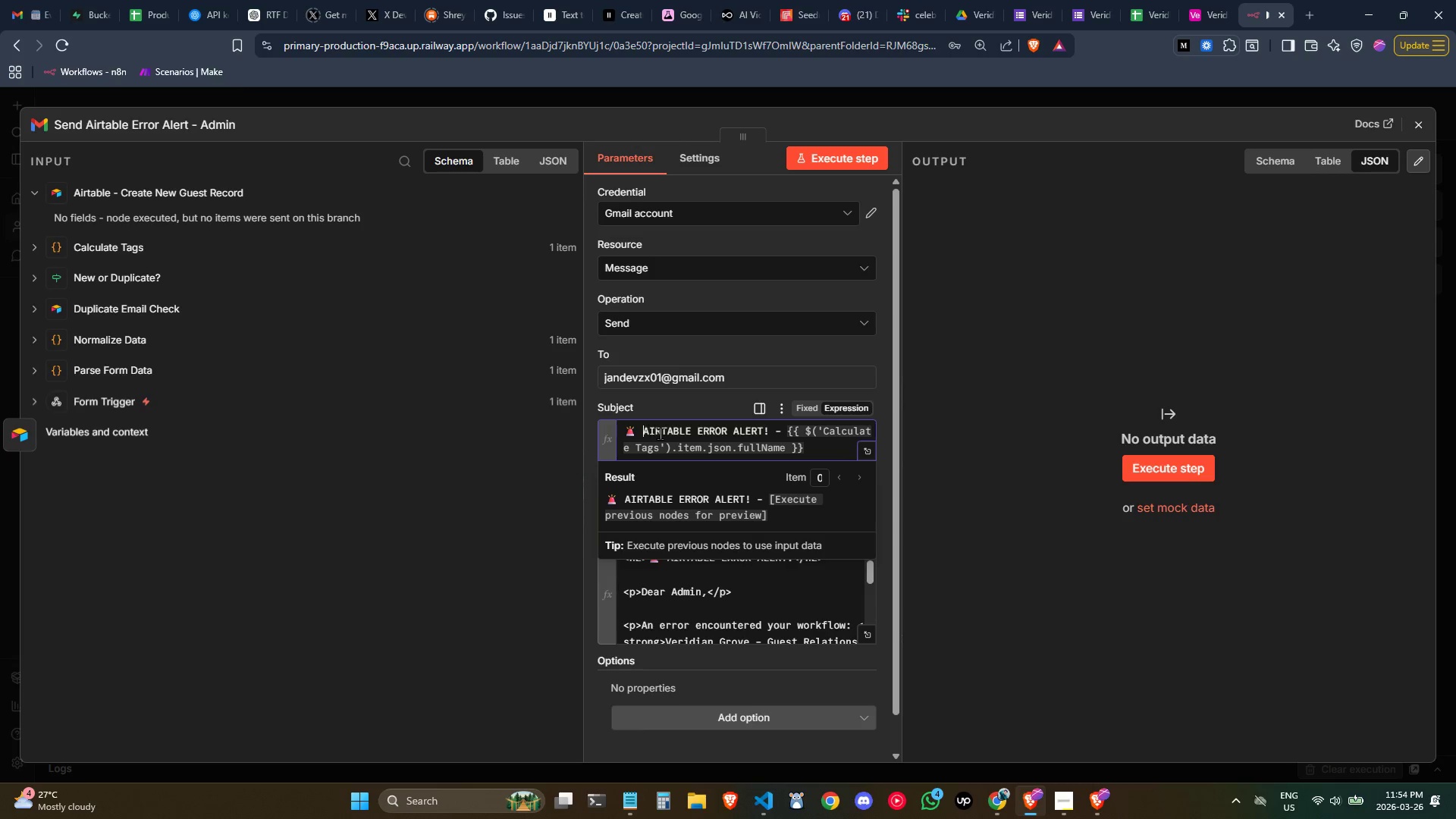 
key(ArrowLeft)
 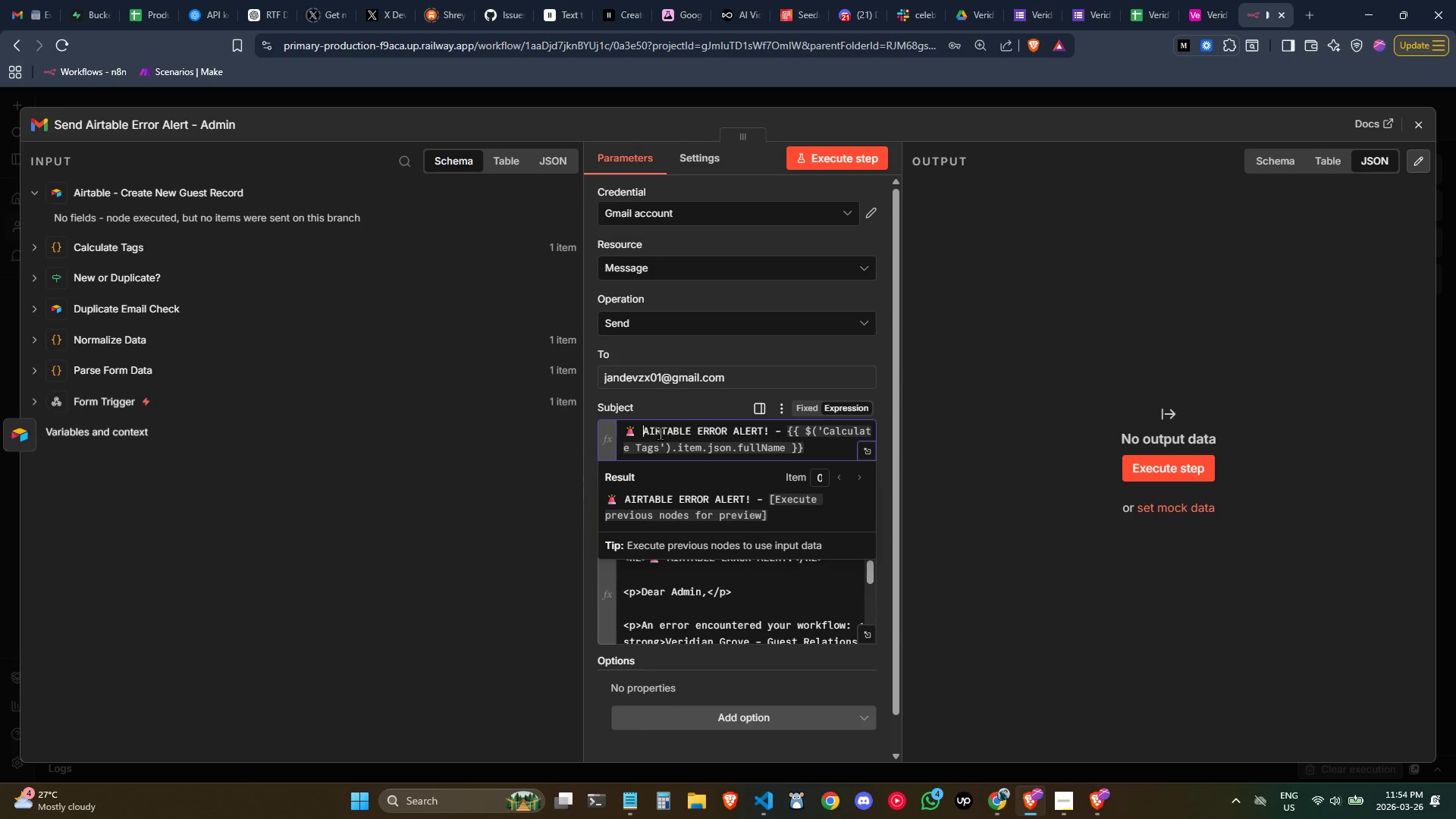 
key(ArrowLeft)
 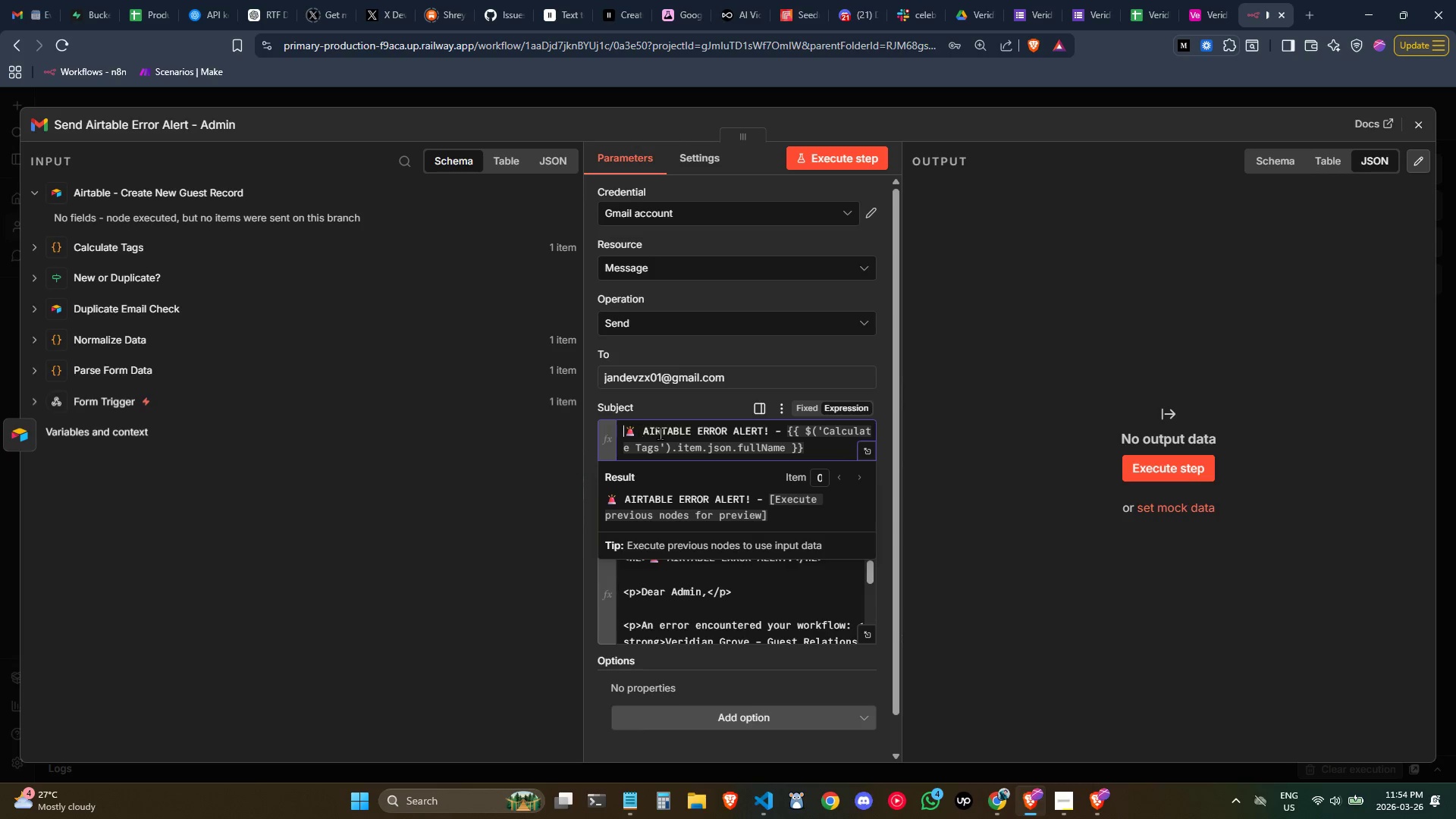 
key(ArrowLeft)
 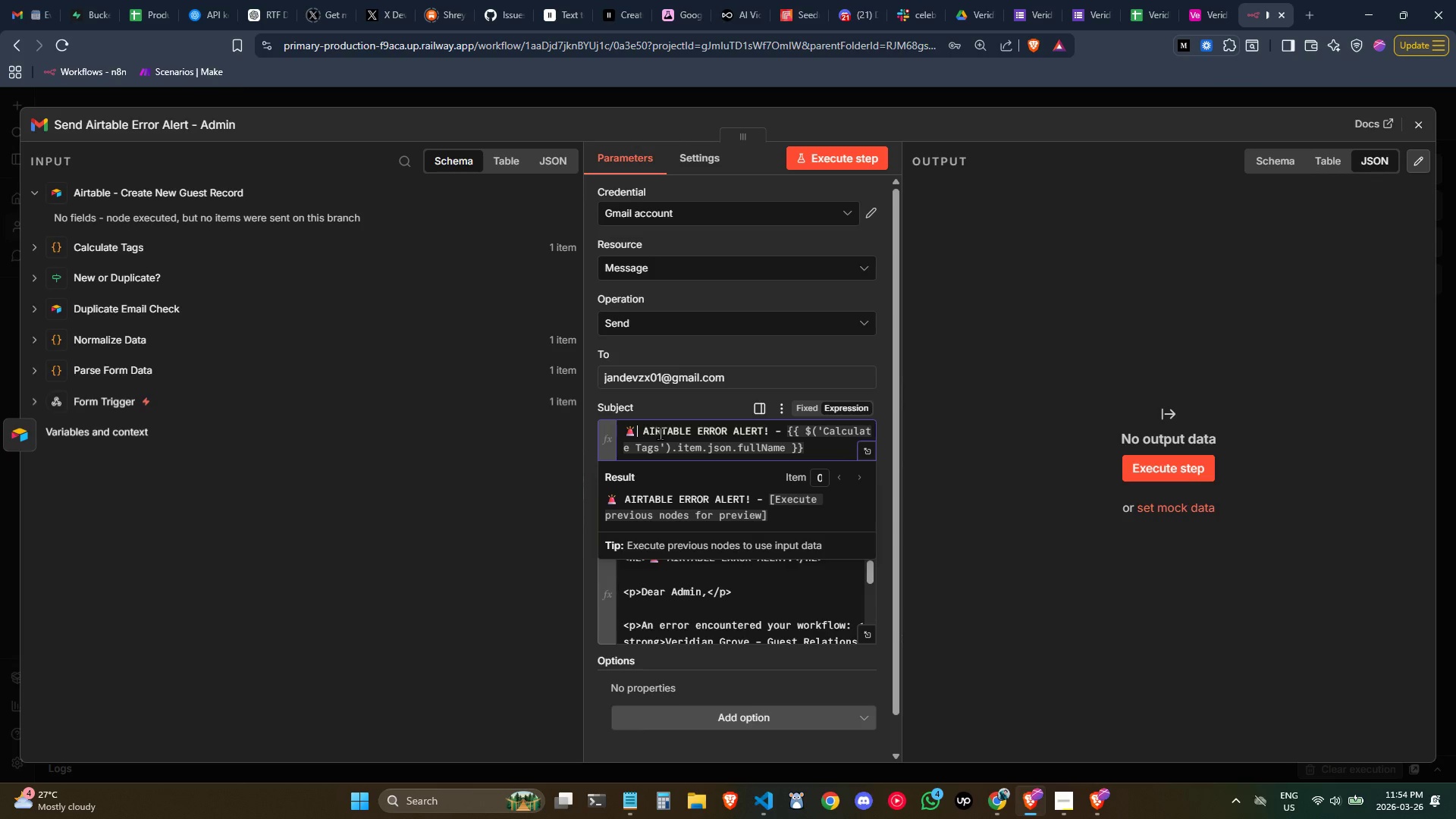 
key(ArrowRight)
 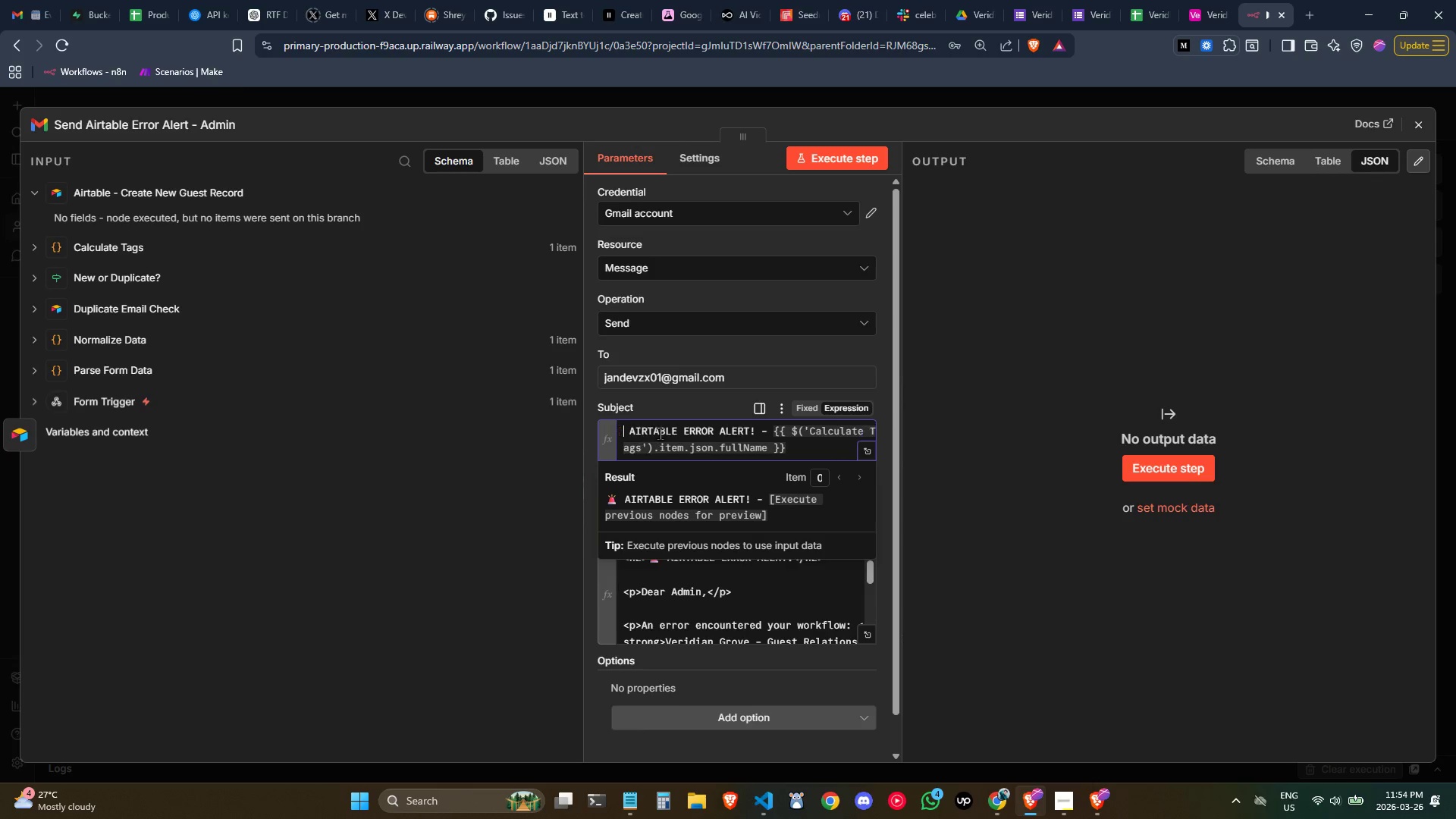 
key(Backspace)
 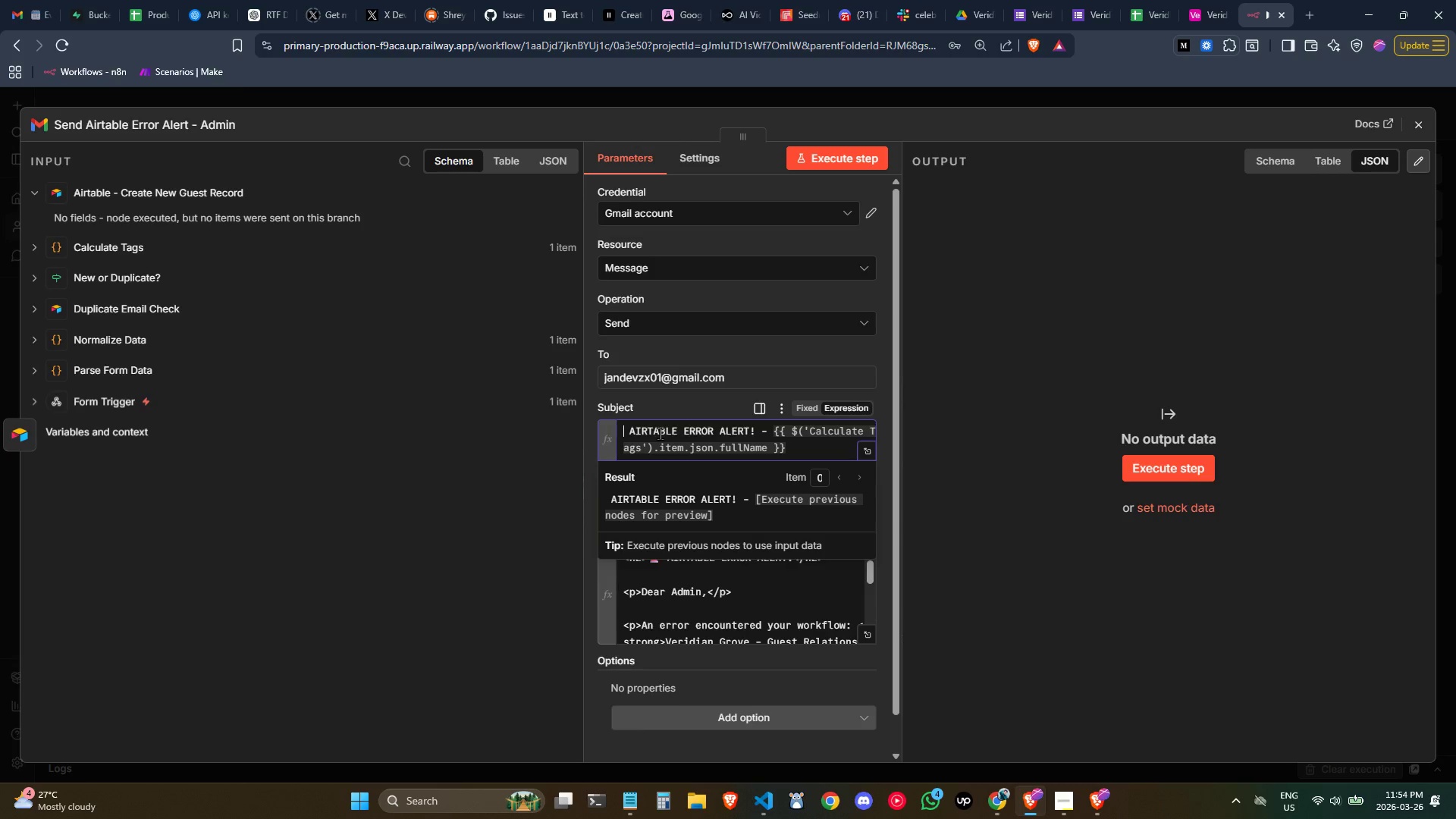 
key(Meta+MetaLeft)
 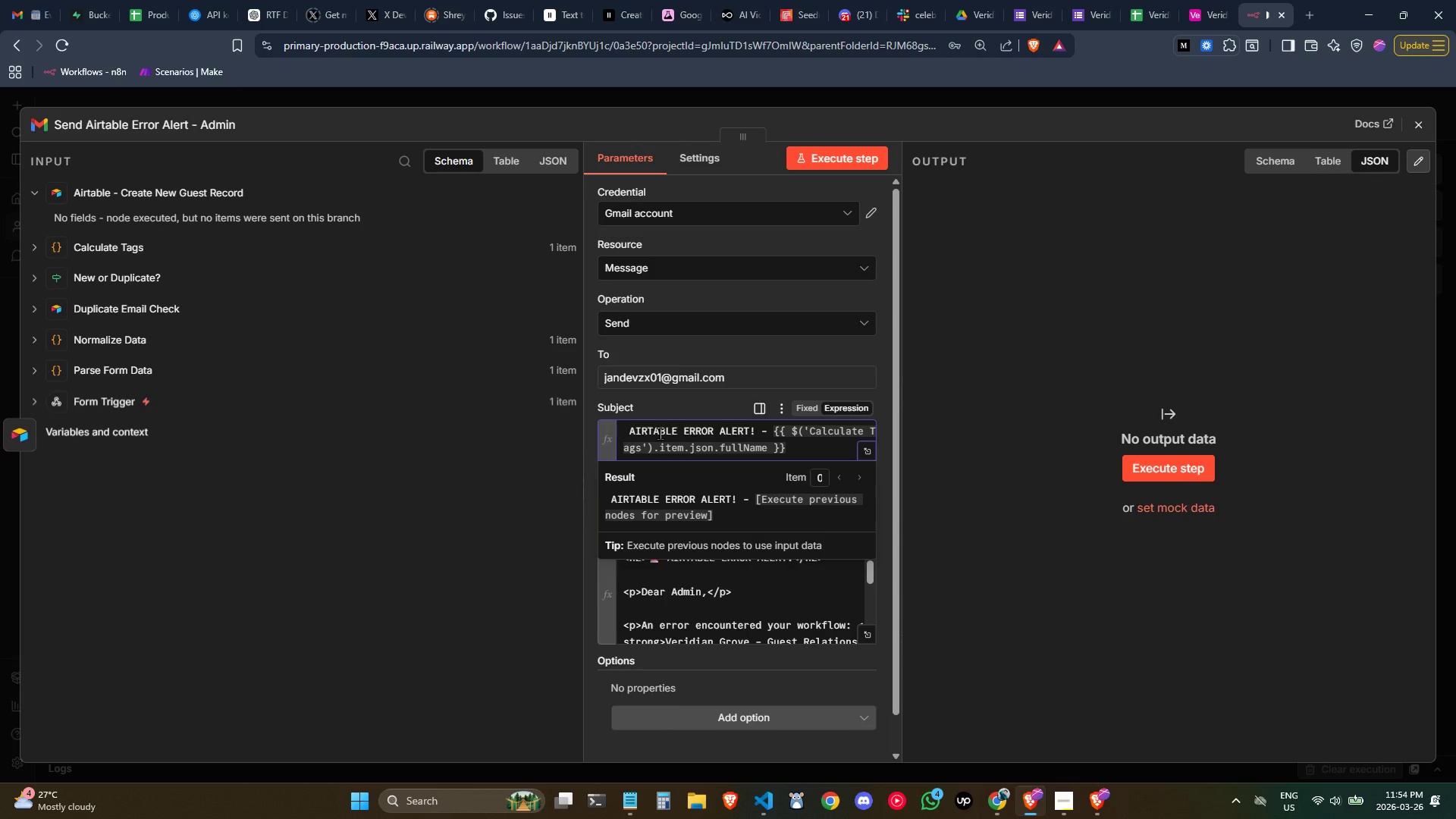 
key(Meta+Period)
 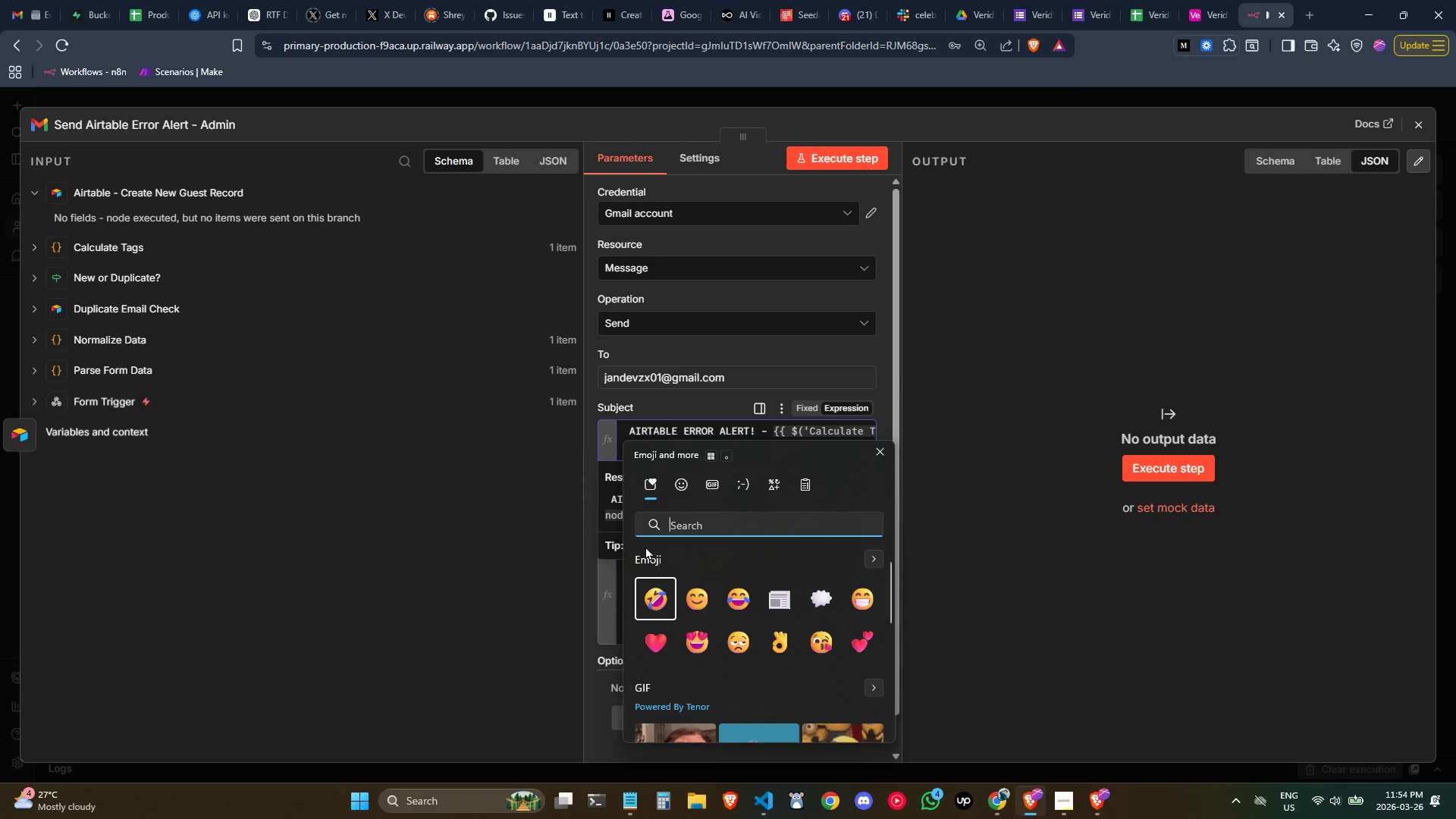 
left_click([701, 522])
 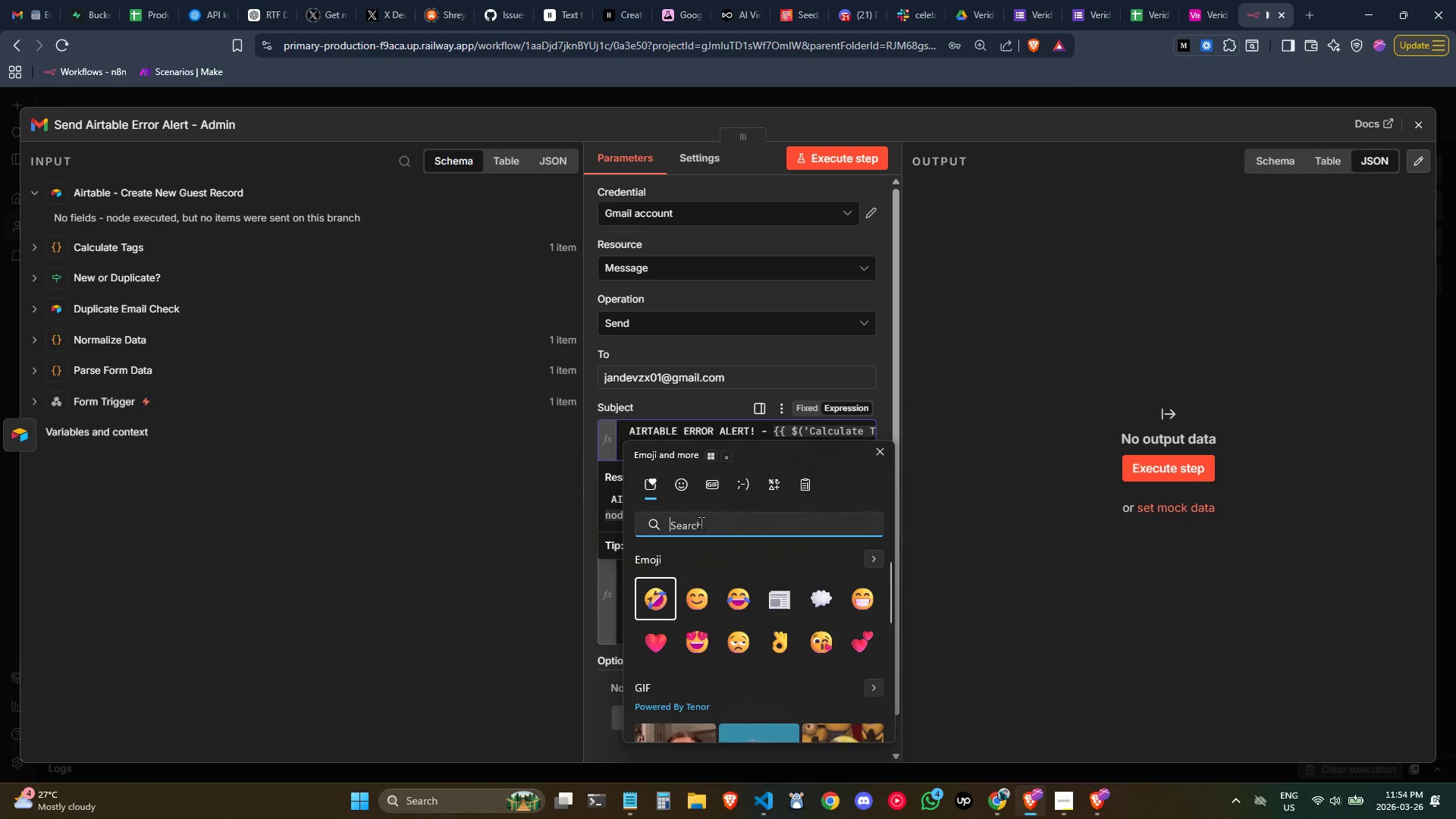 
type(warning)
 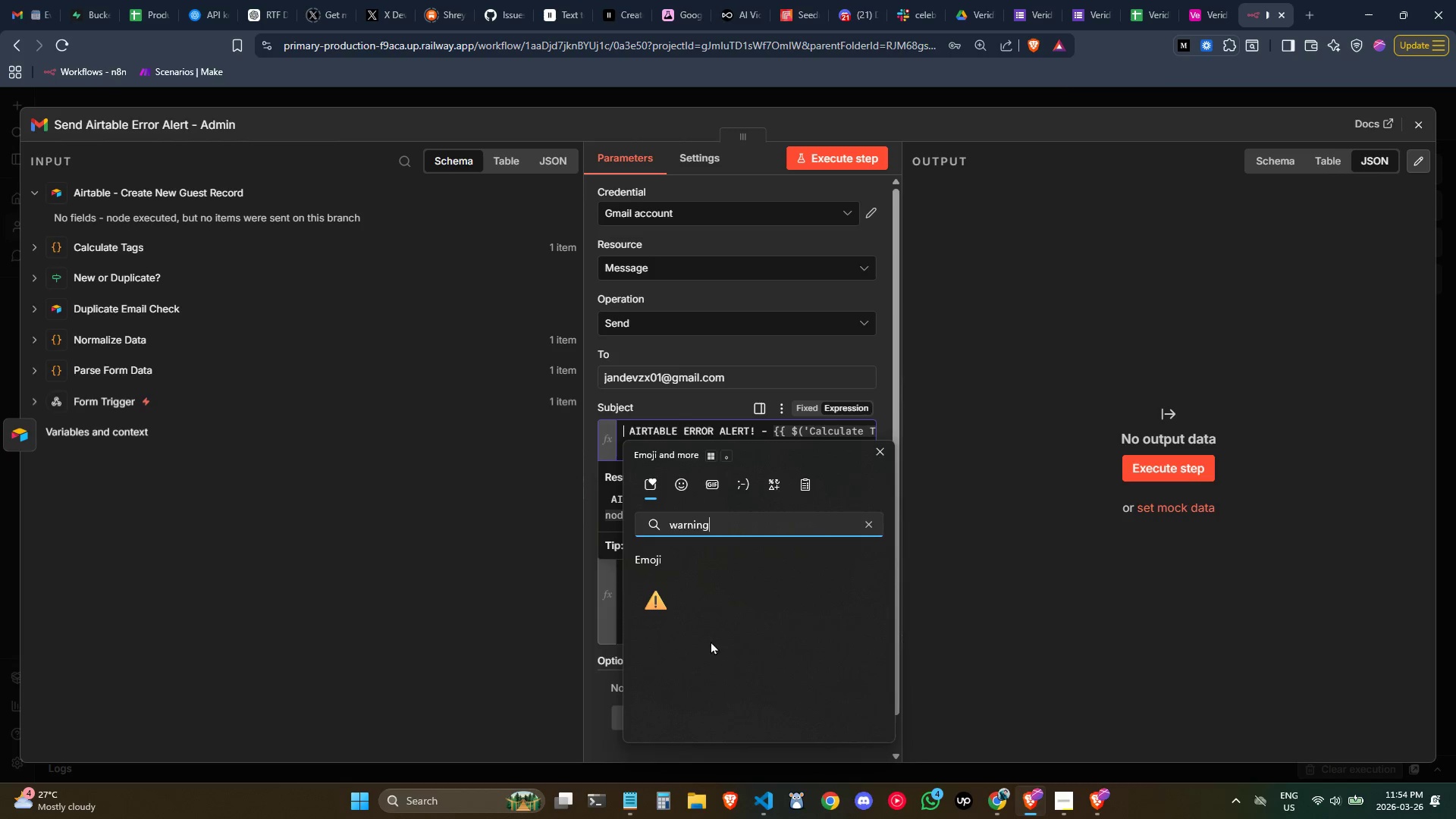 
left_click([657, 591])
 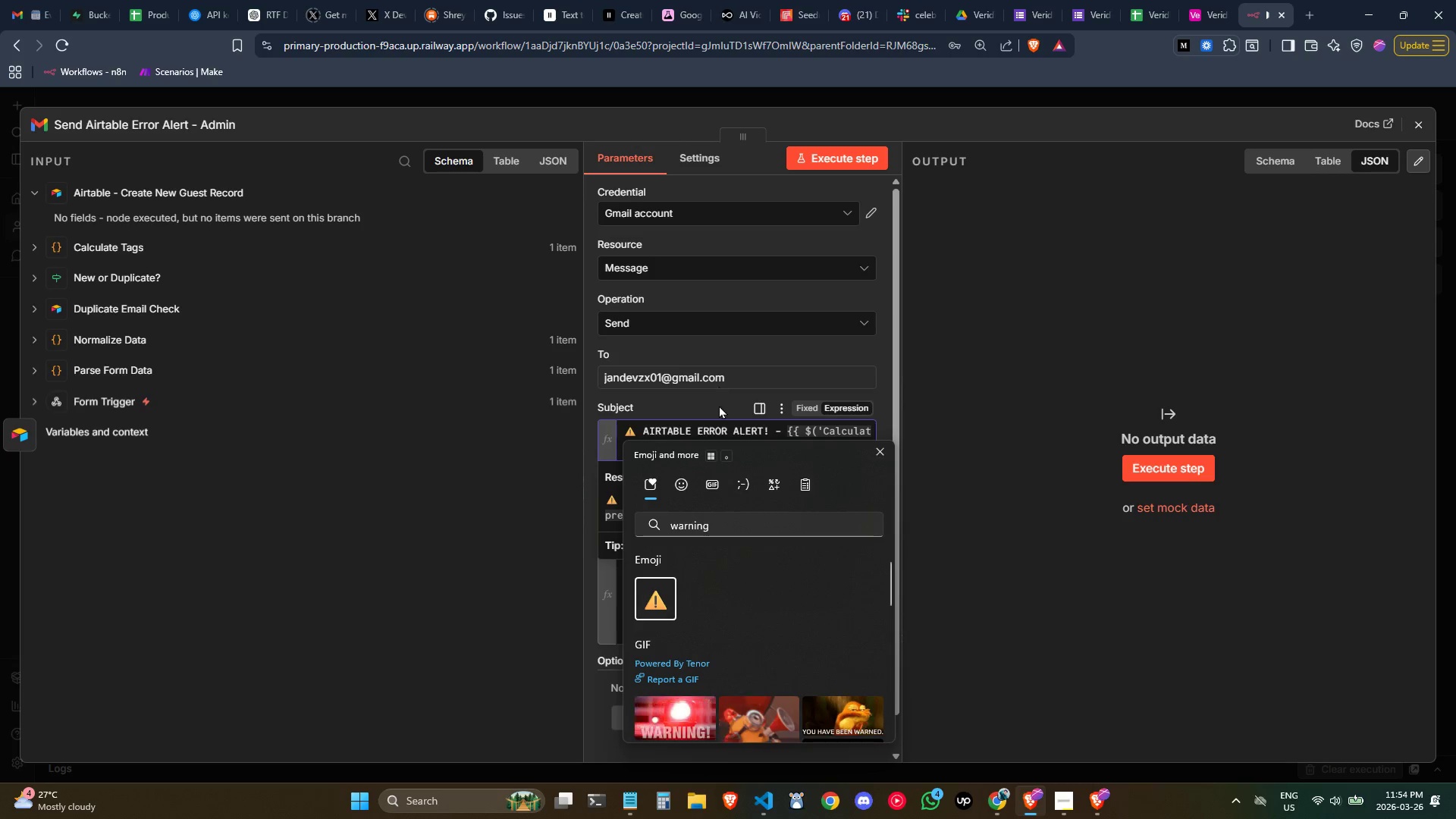 
left_click([726, 424])
 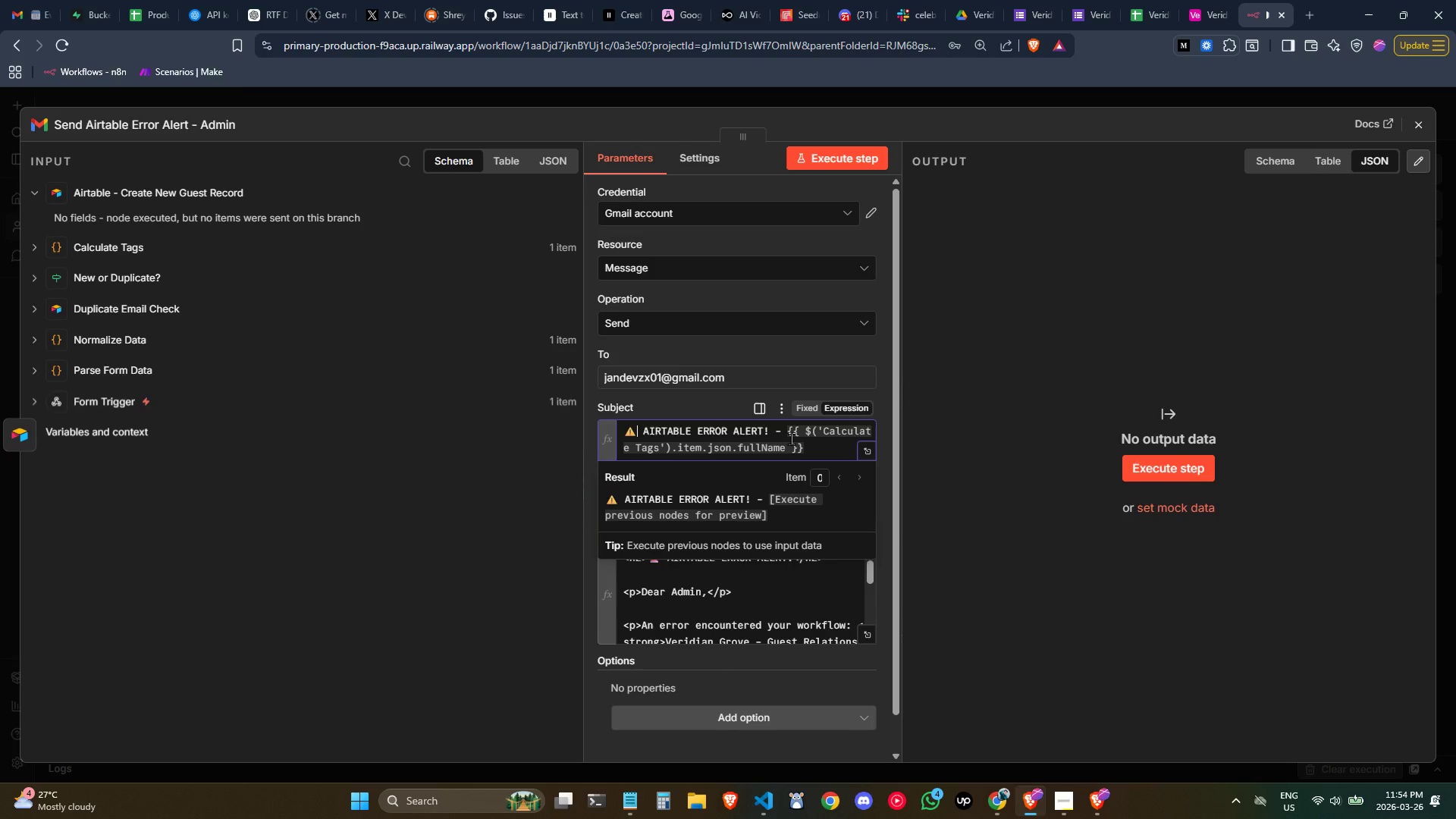 
left_click_drag(start_coordinate=[813, 451], to_coordinate=[698, 433])
 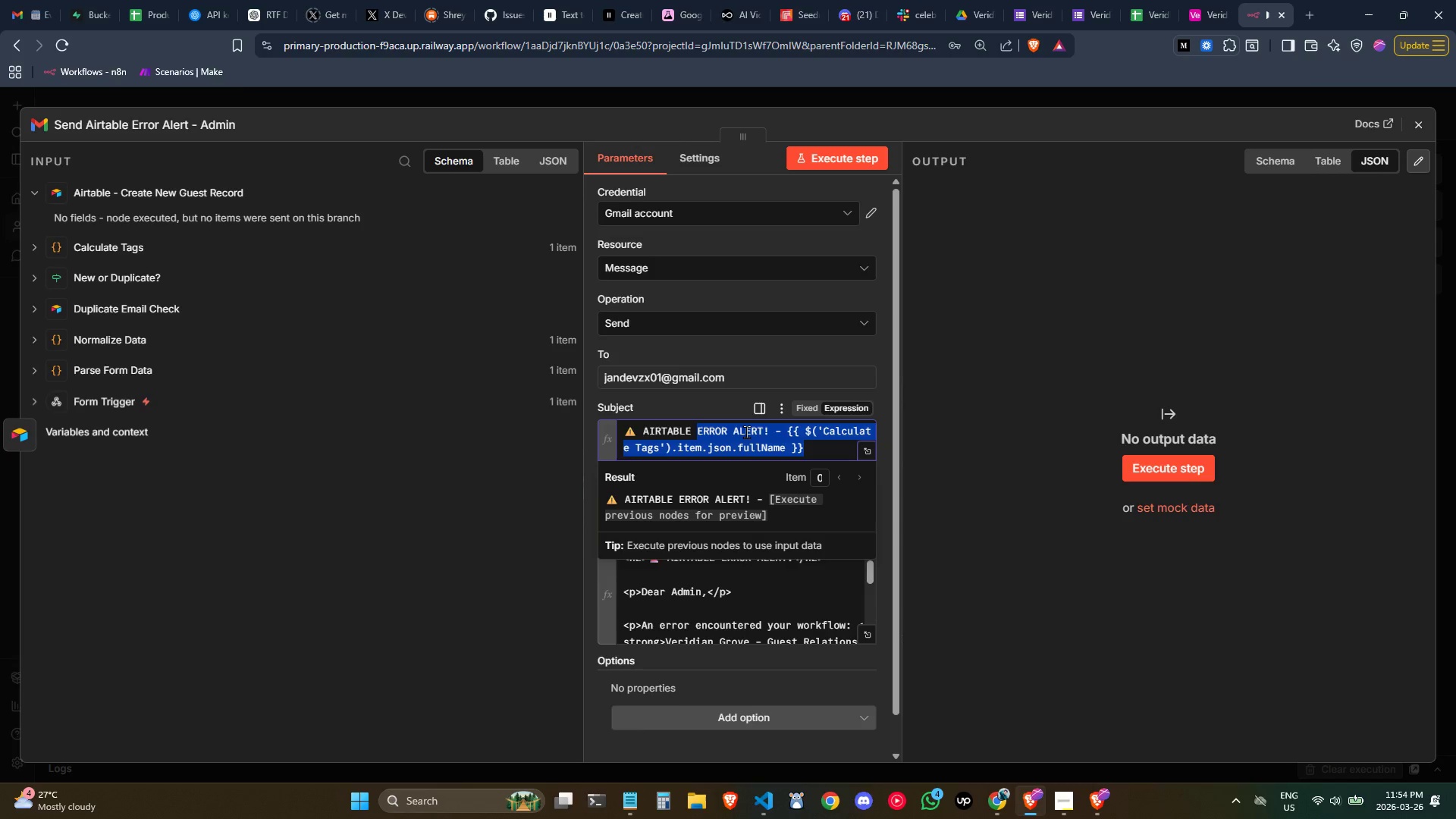 
key(Control+ControlLeft)
 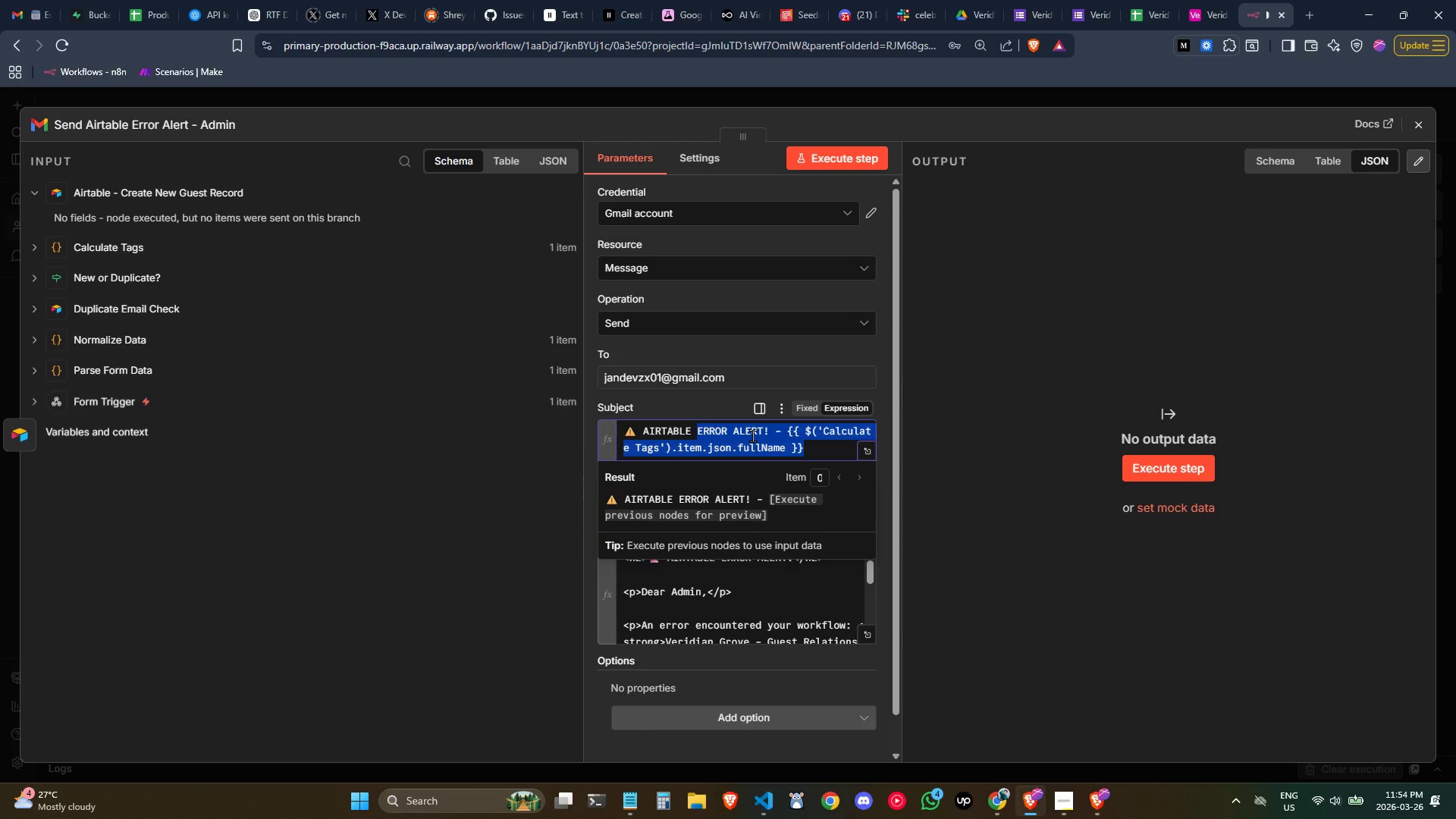 
type(UNE)
key(Backspace)
type(REACHAN)
key(Backspace)
type(BLE)
 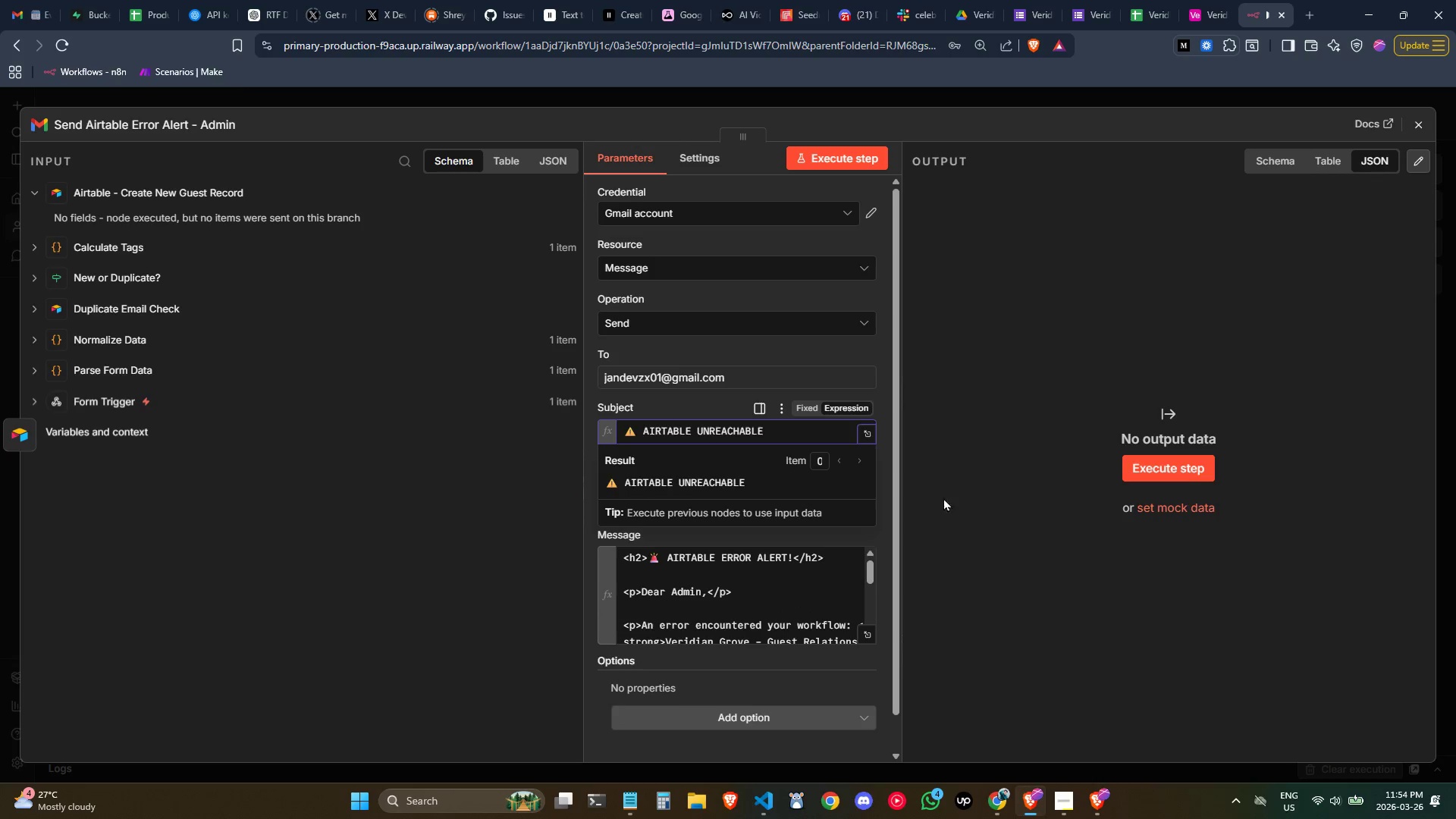 
type( - Gi)
key(Backspace)
type(uest data saved to shee)
key(Backspace)
key(Backspace)
key(Backspace)
key(Backspace)
type(Sheets)
 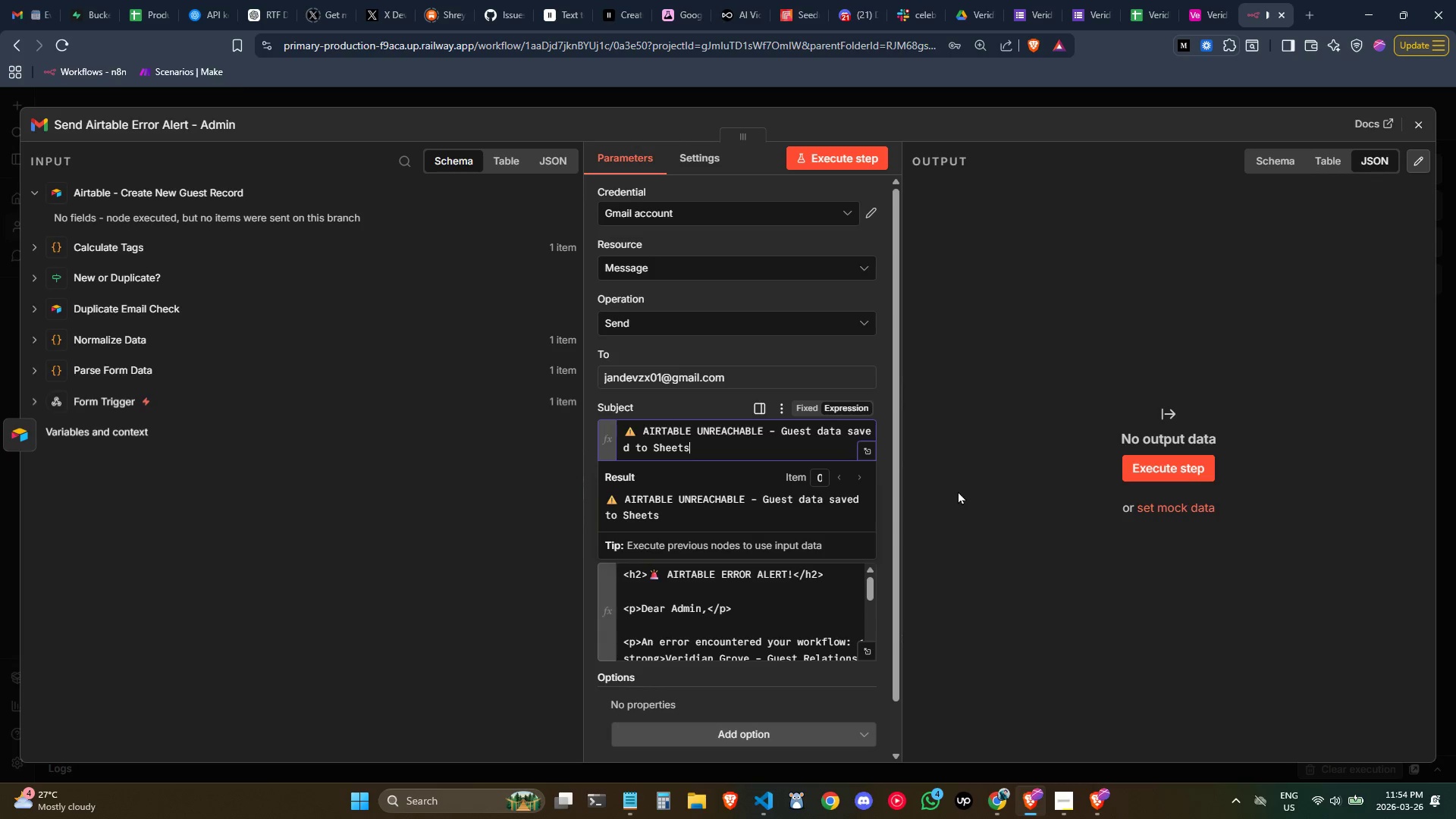 
left_click([868, 649])
 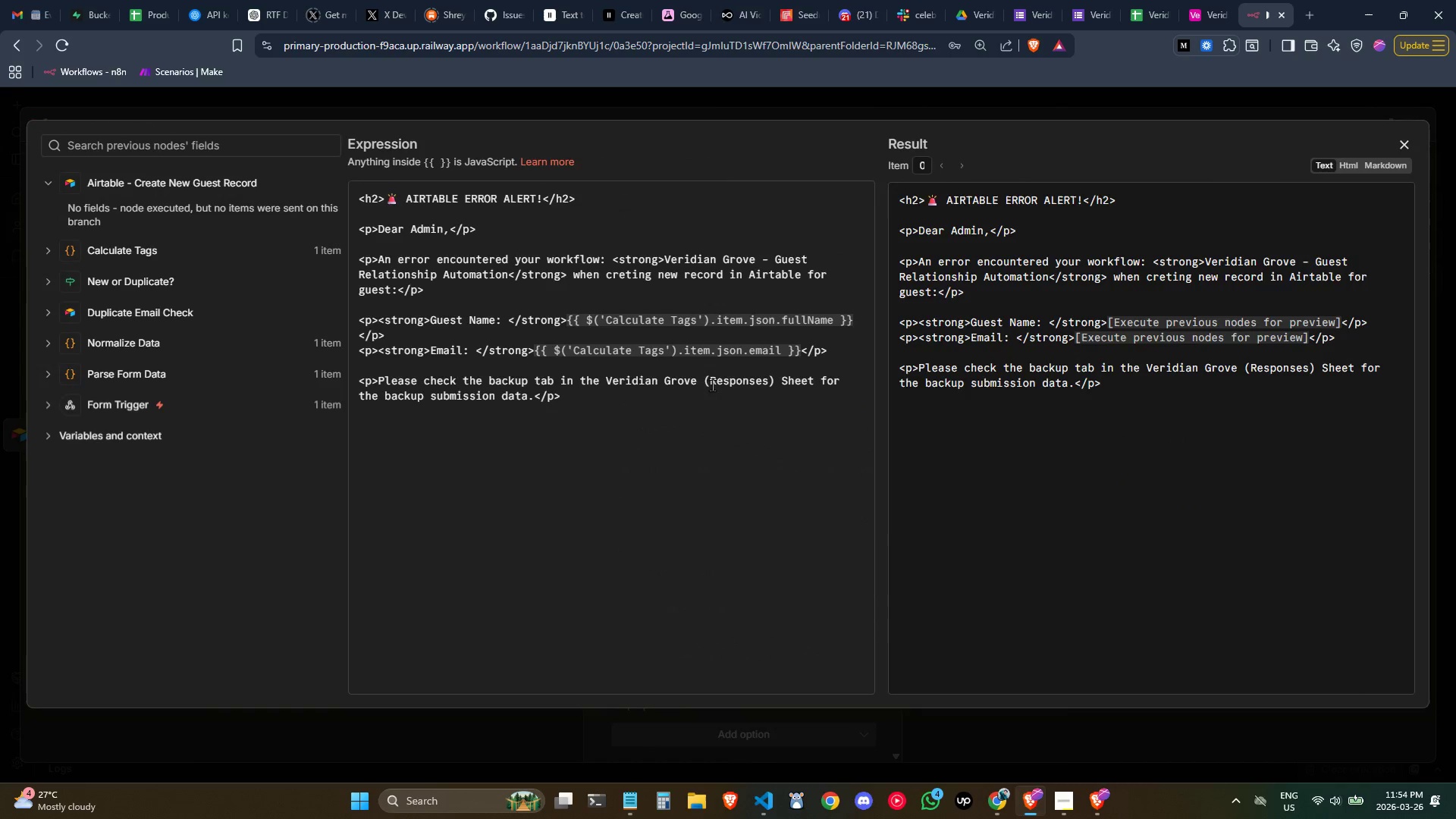 
left_click([560, 288])
 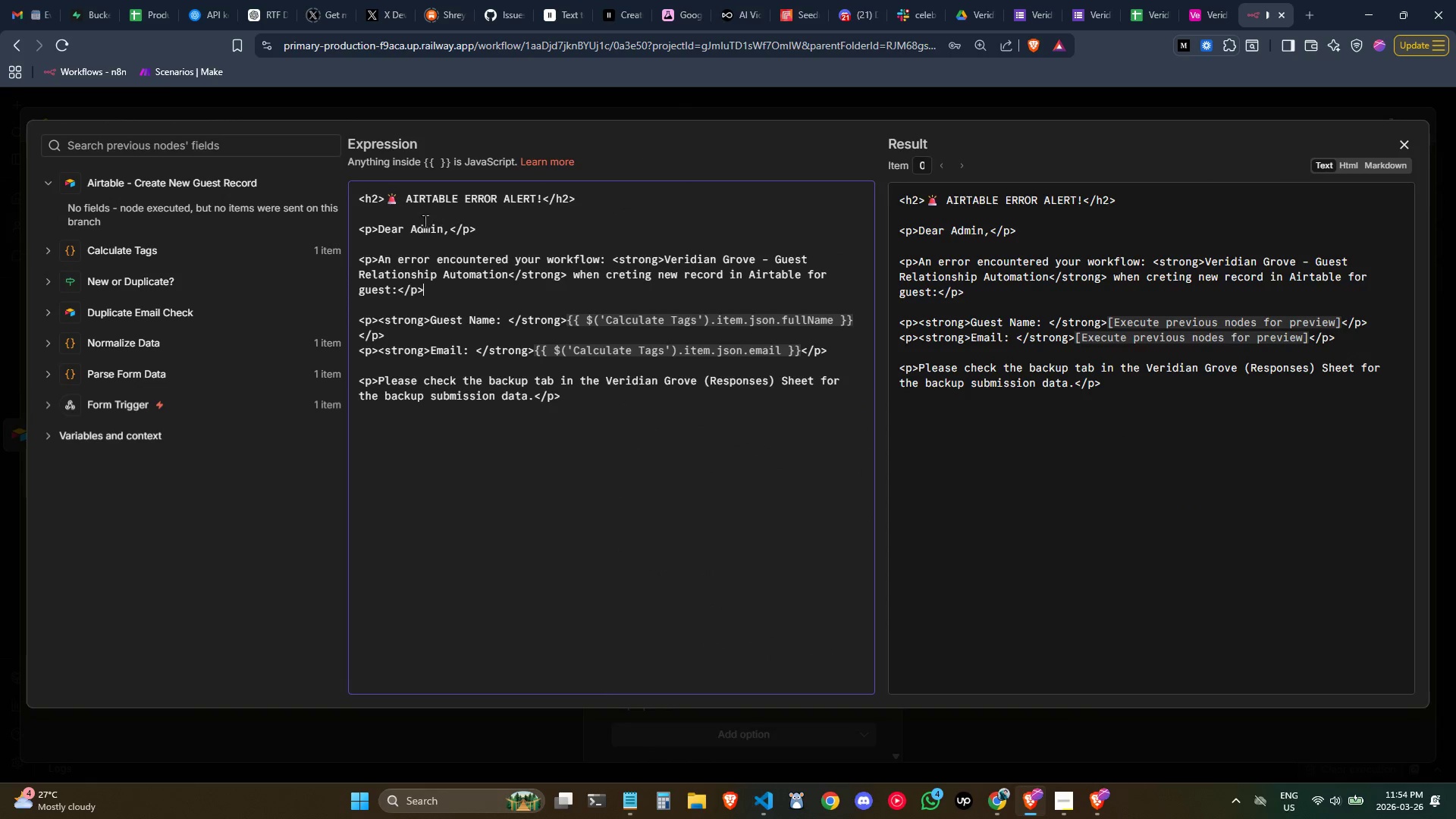 
left_click([378, 201])
 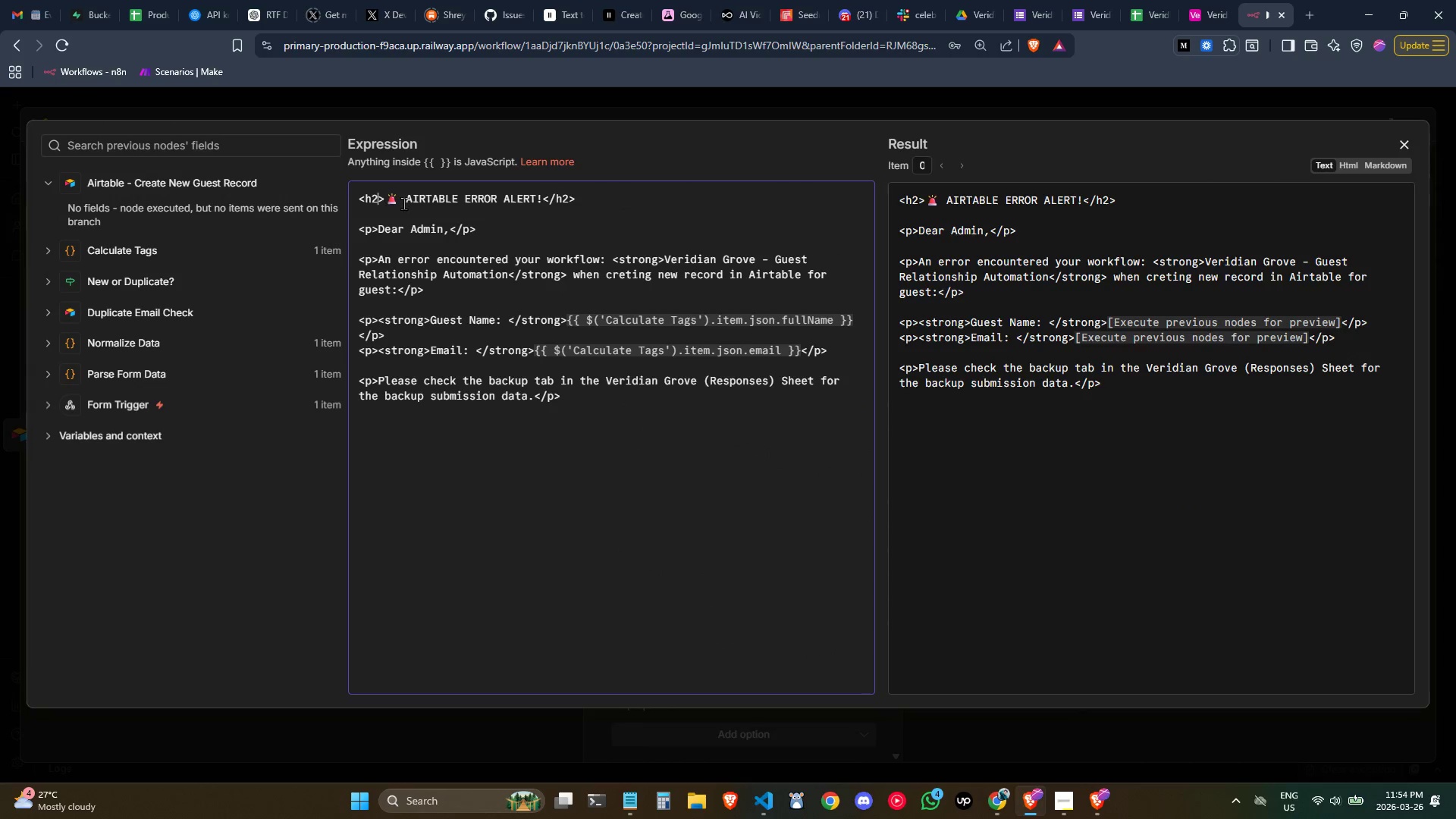 
key(Control+ControlLeft)
 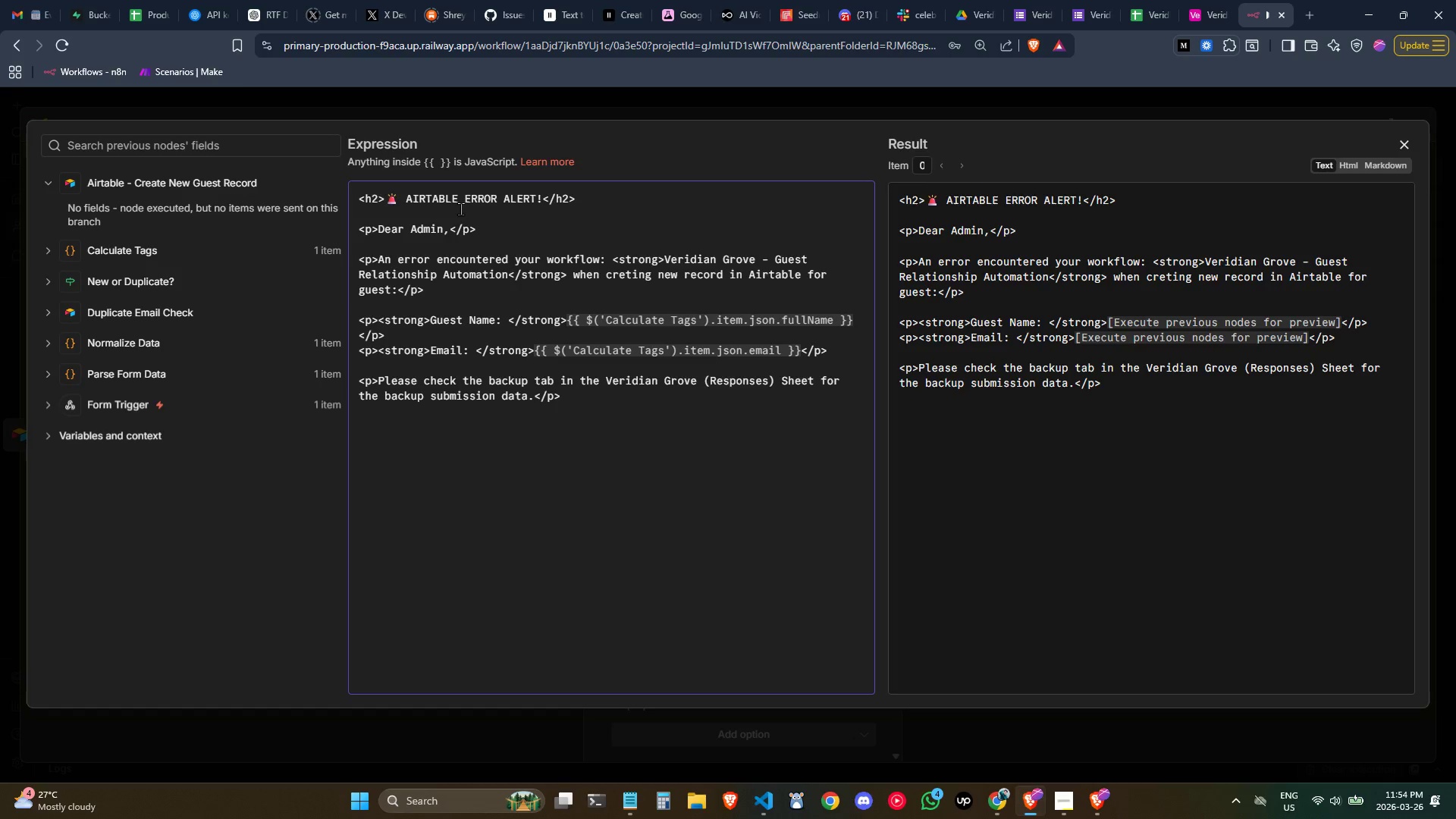 
key(Backspace)
 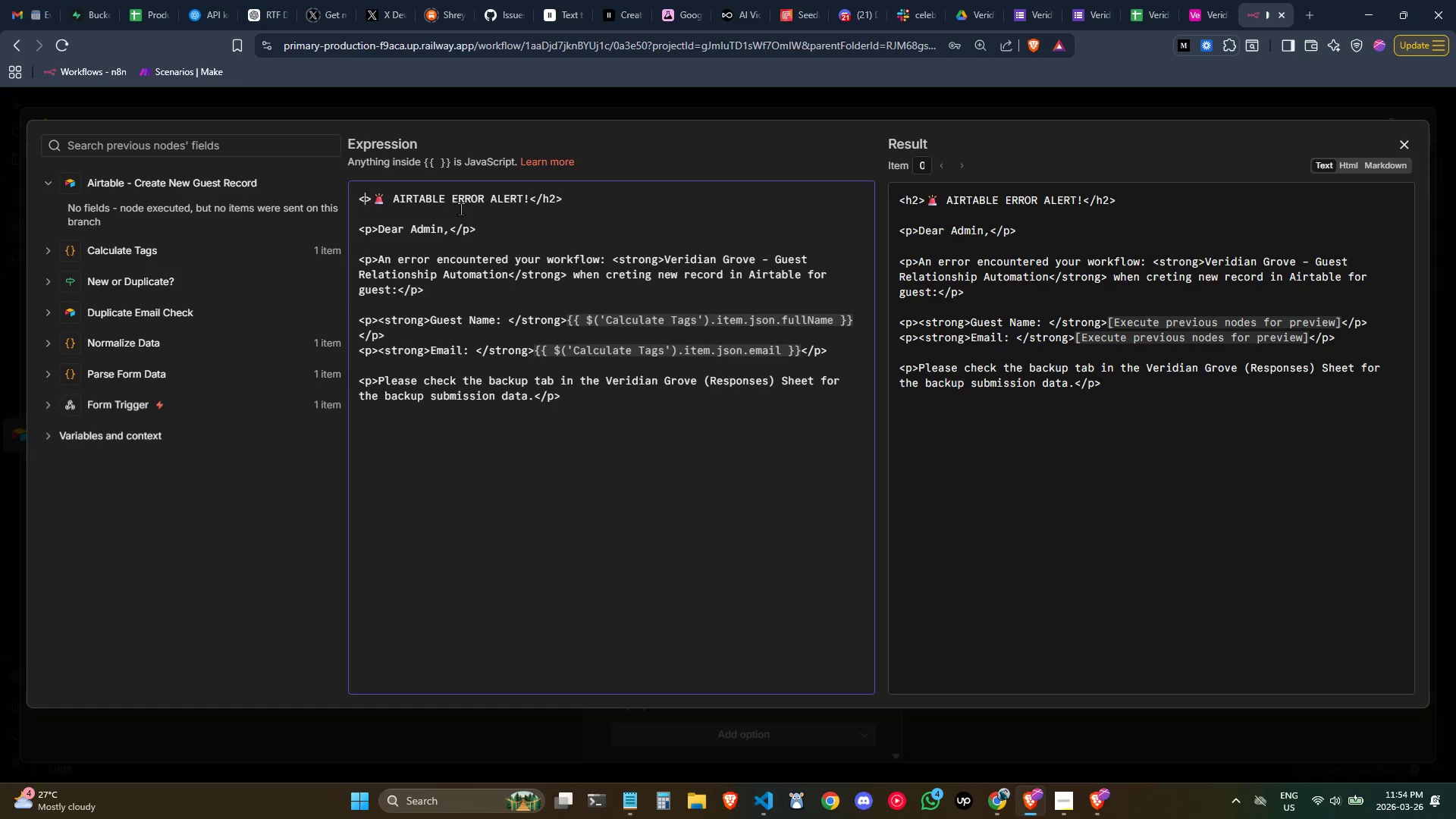 
key(Backspace)
 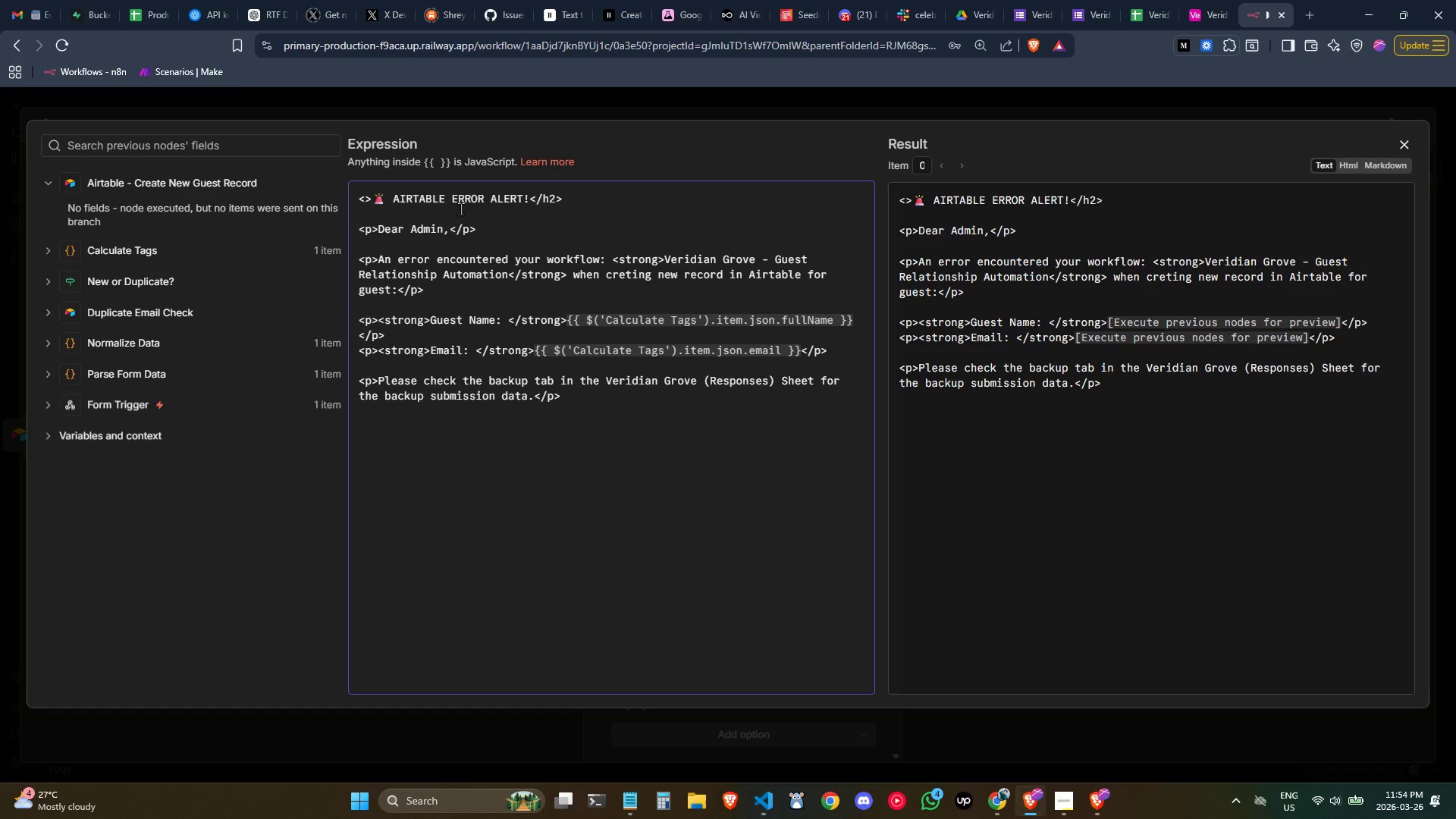 
key(P)
 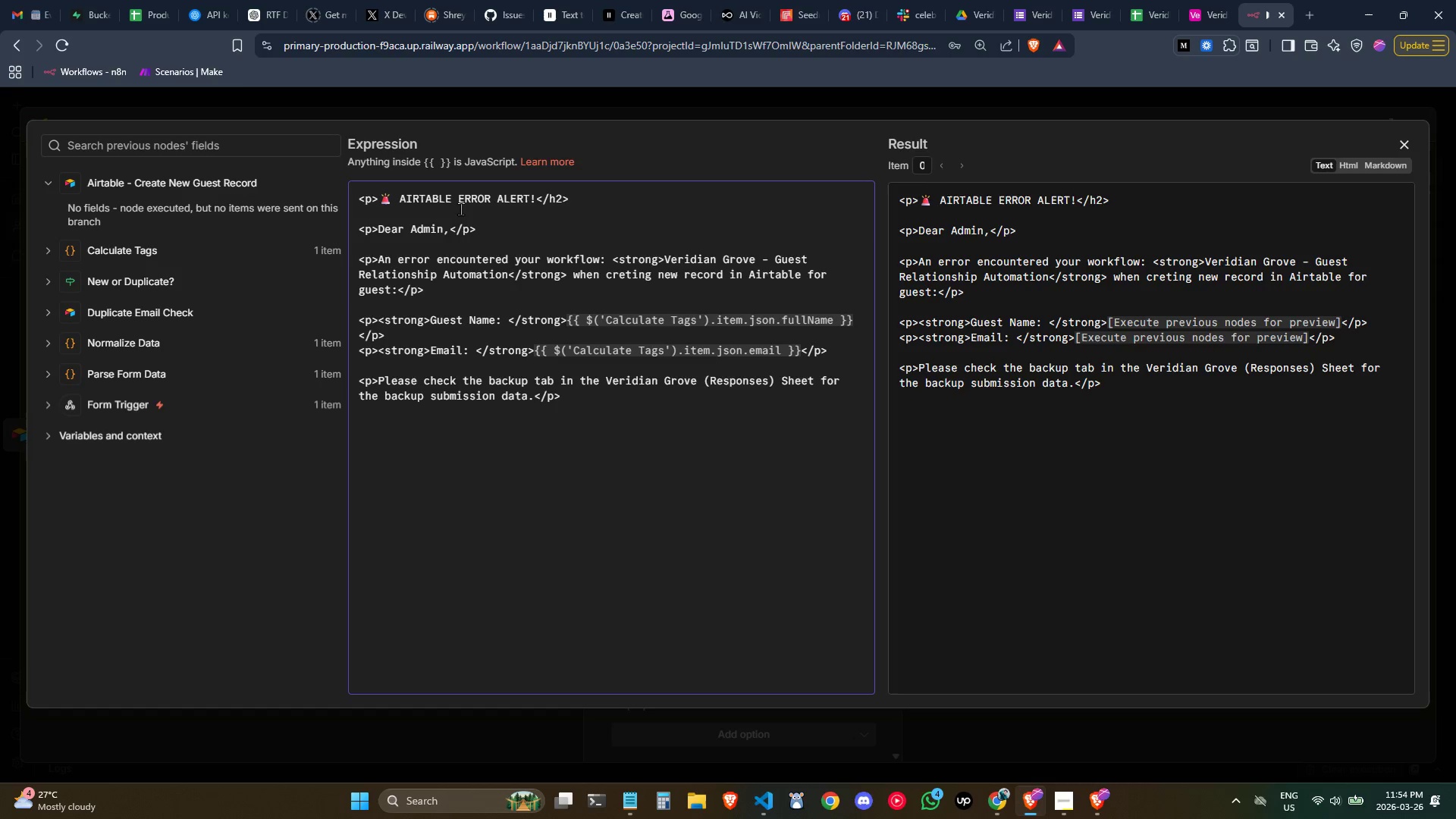 
key(ArrowRight)
 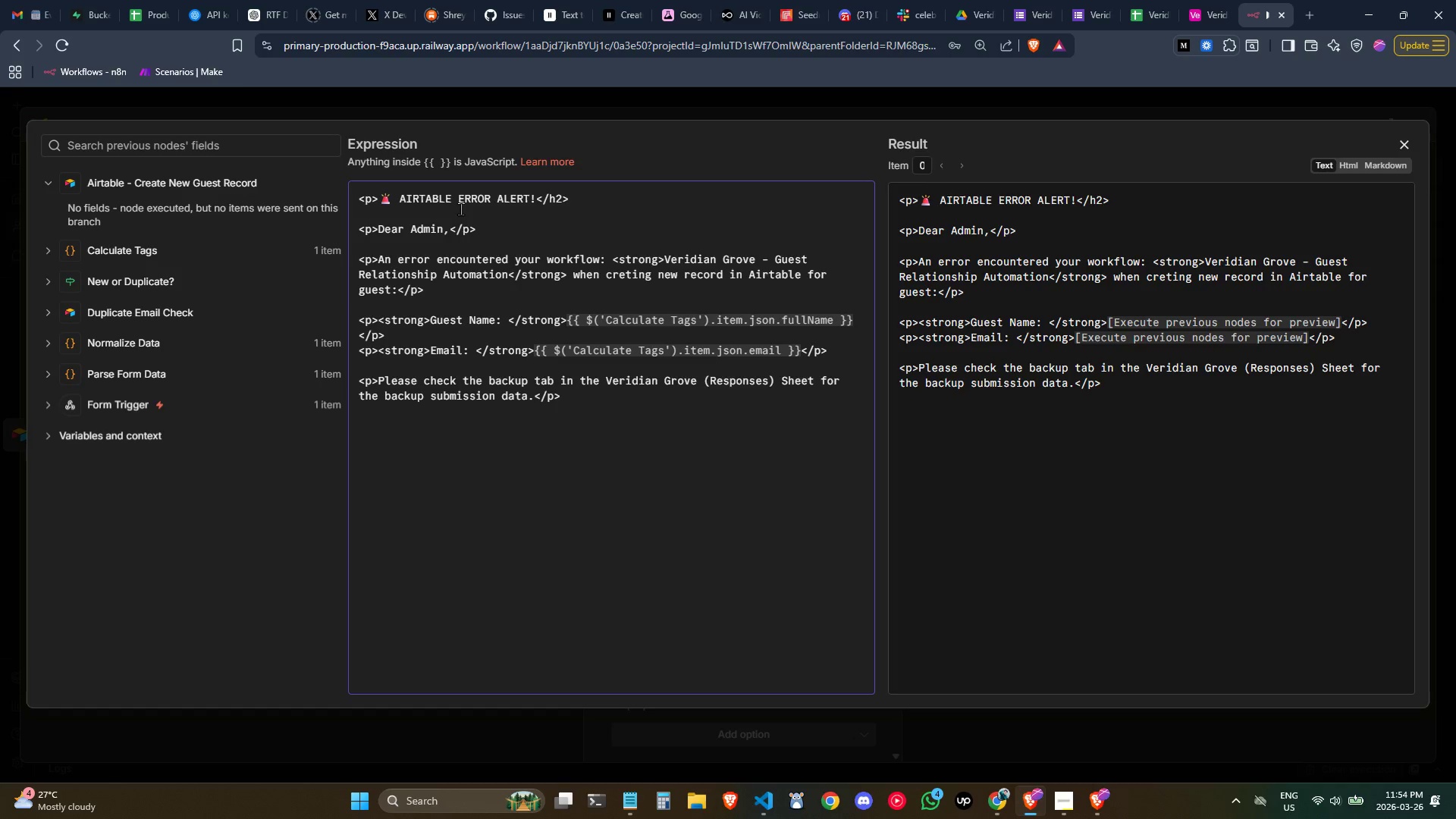 
key(Control+Shift+ArrowRight)
 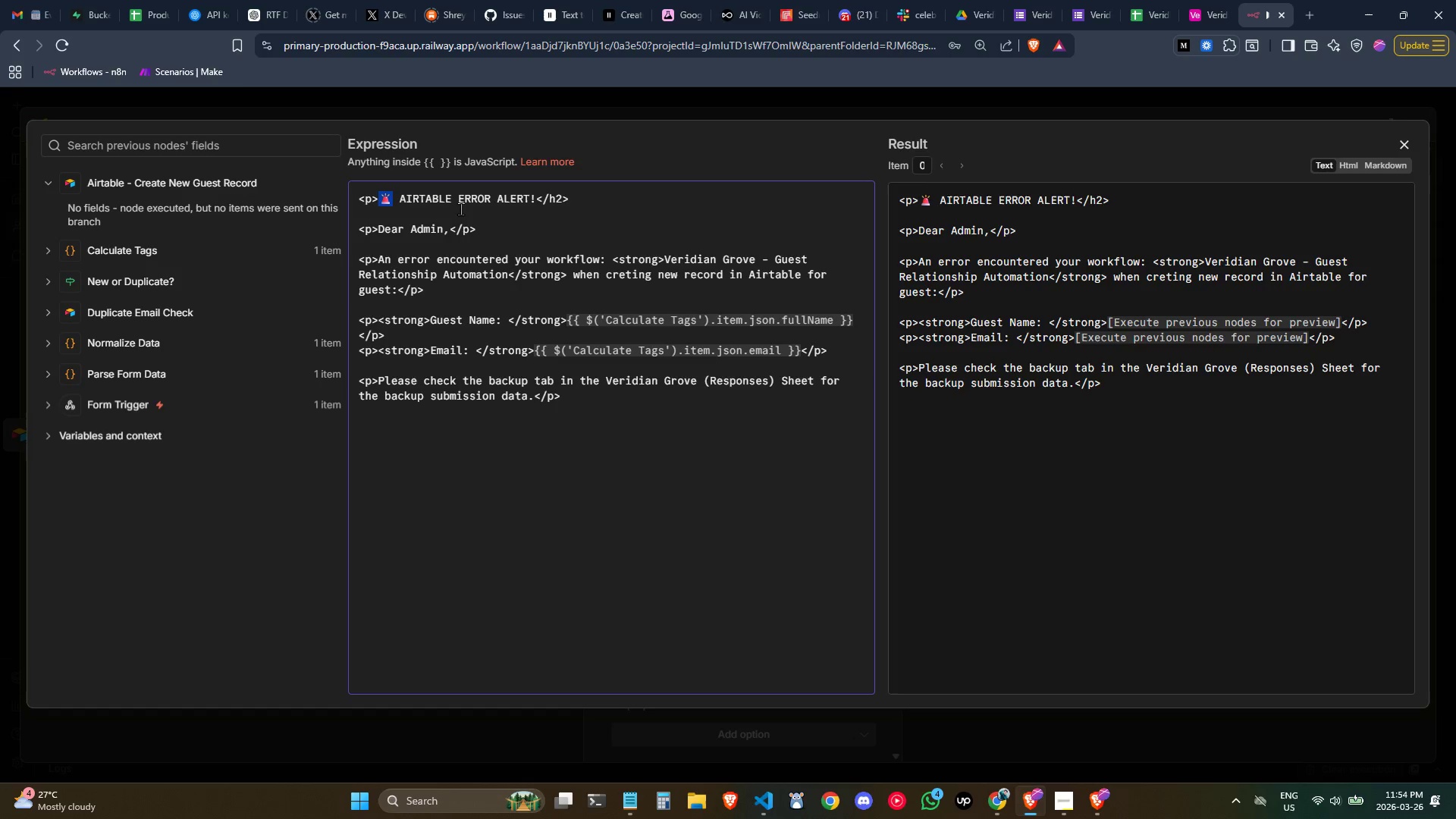 
key(Control+Shift+ArrowRight)
 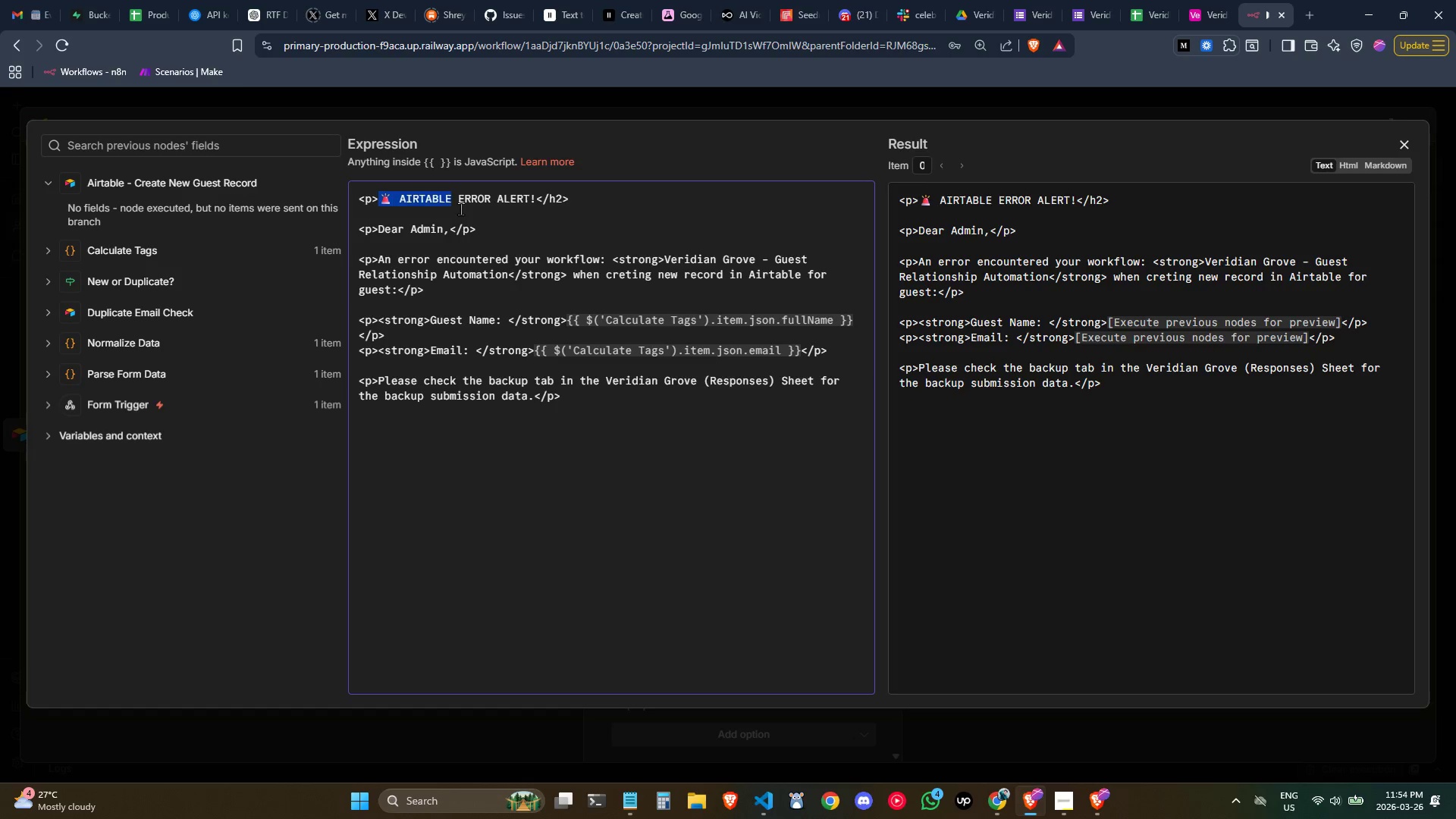 
key(Control+Shift+ArrowRight)
 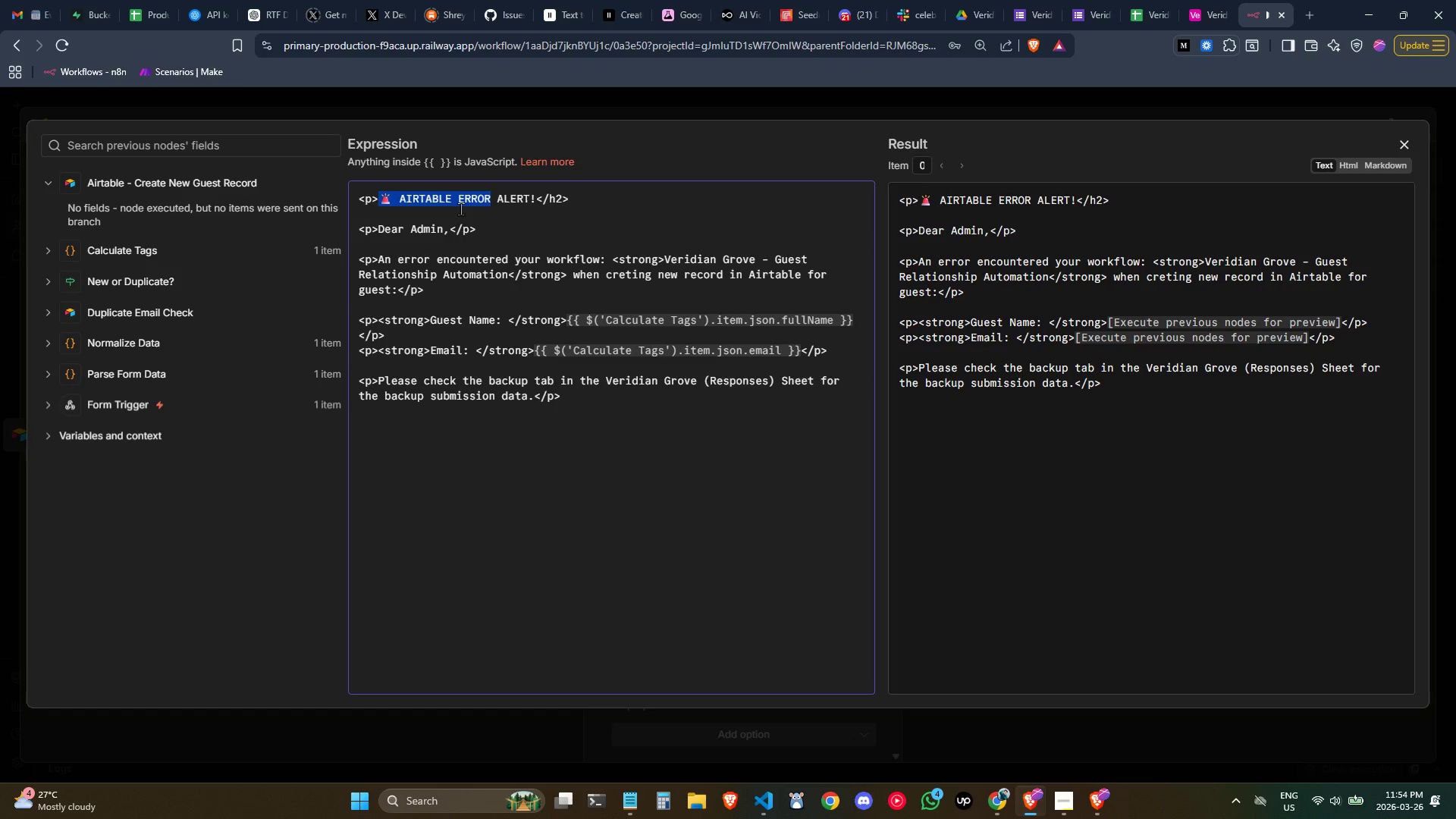 
key(Control+Shift+ArrowRight)
 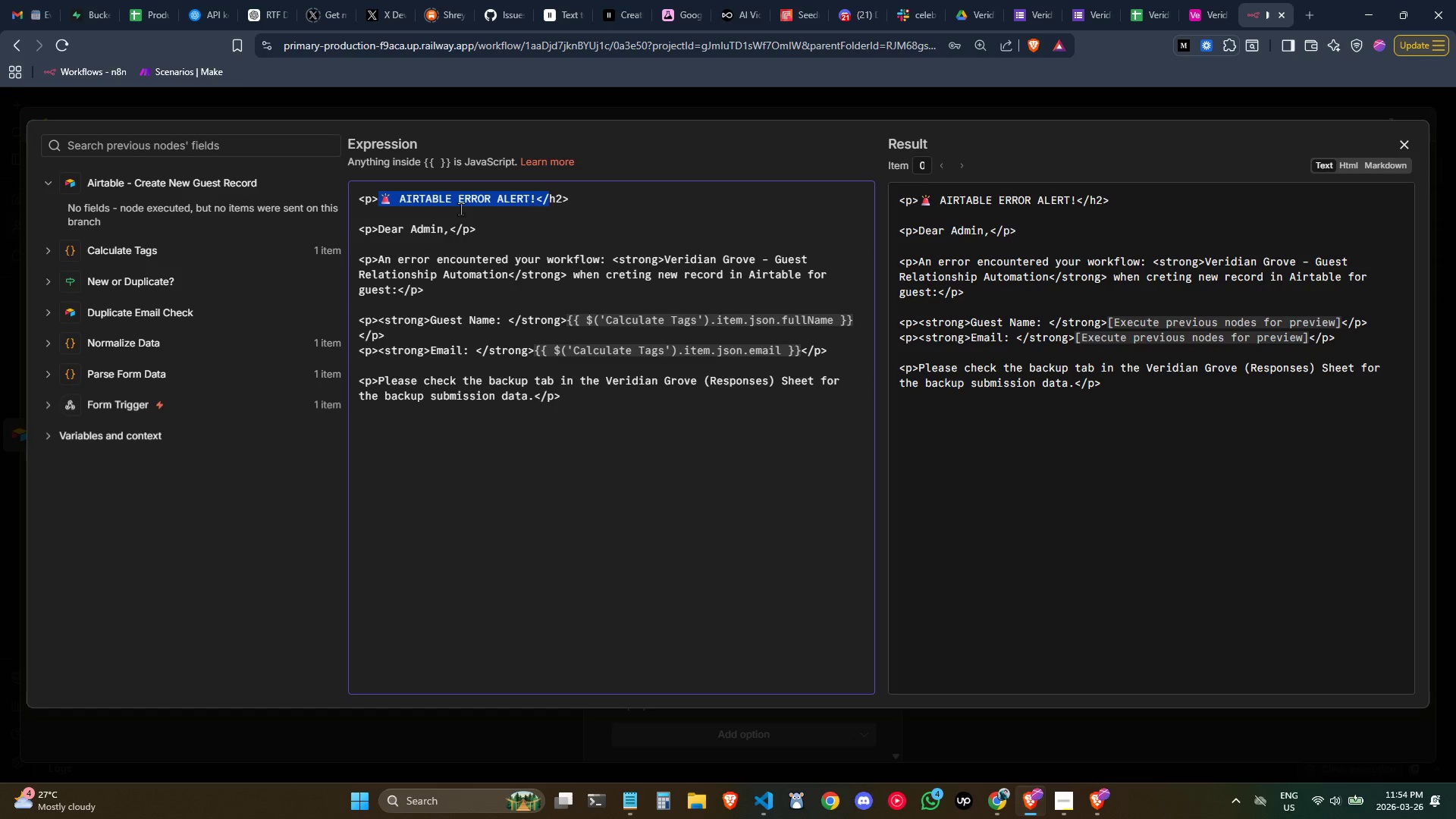 
key(Control+Shift+ArrowRight)
 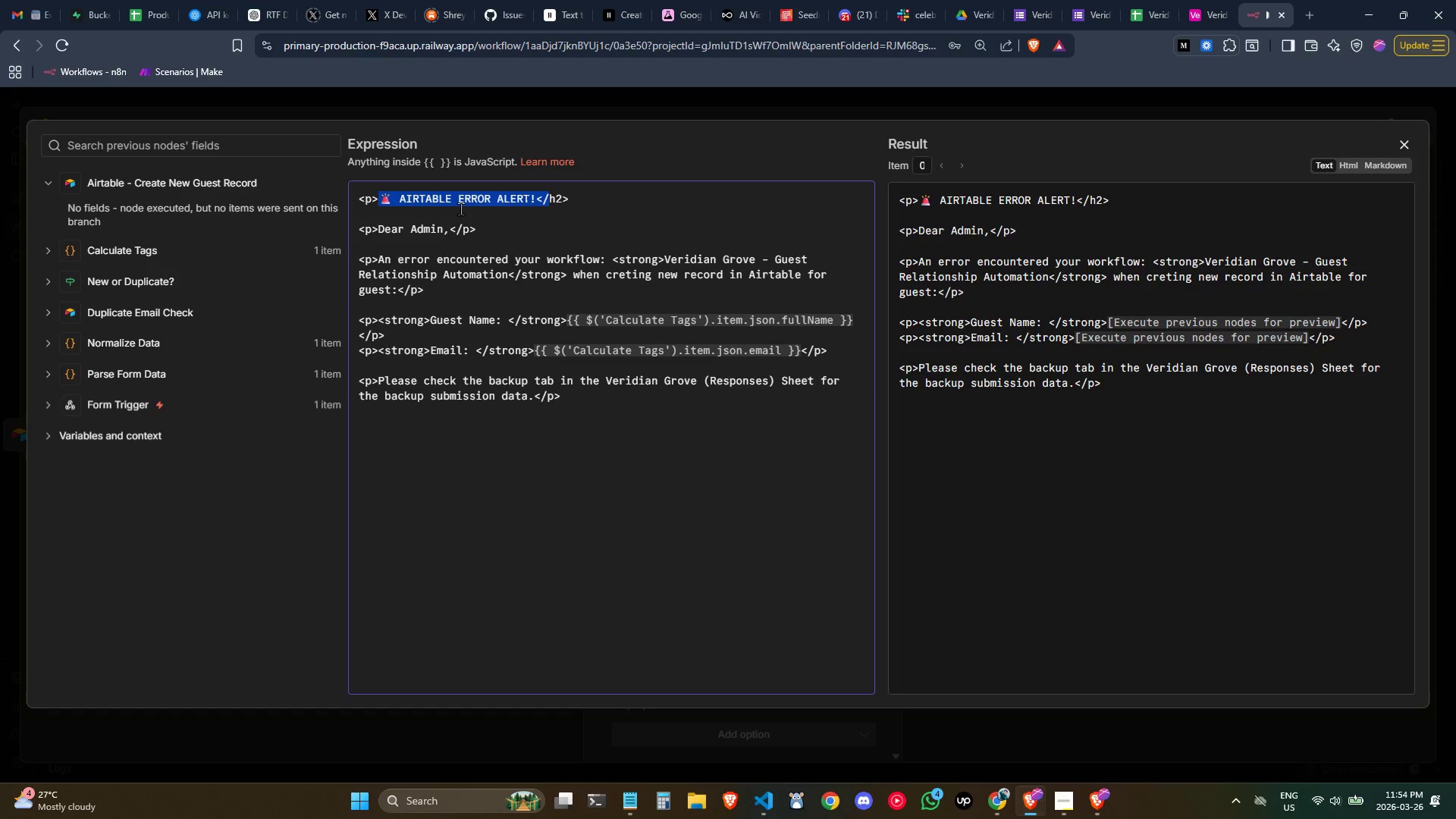 
key(Control+Shift+ArrowLeft)
 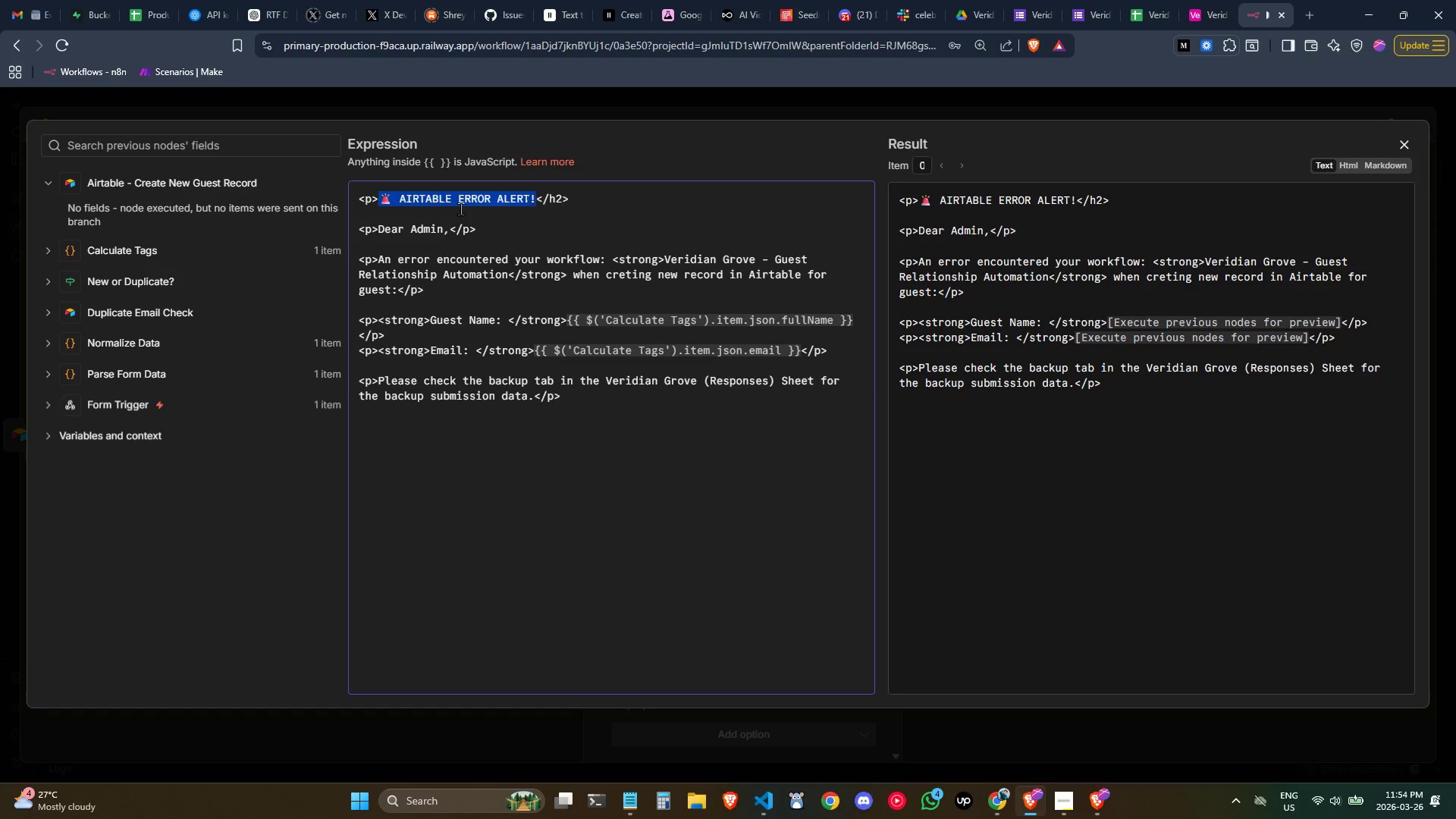 
key(Shift+ArrowRight)
 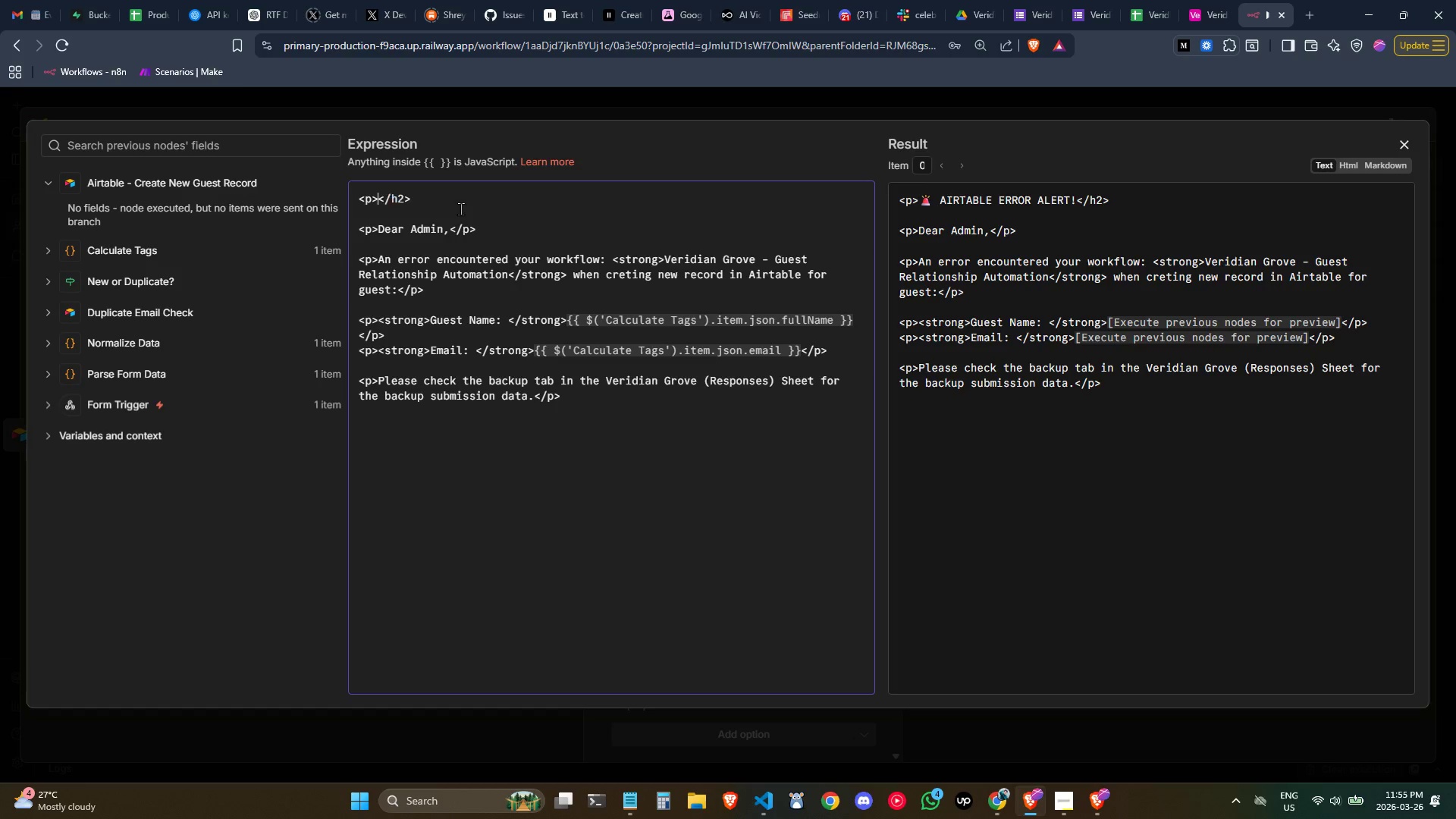 
key(Shift+Backspace)
 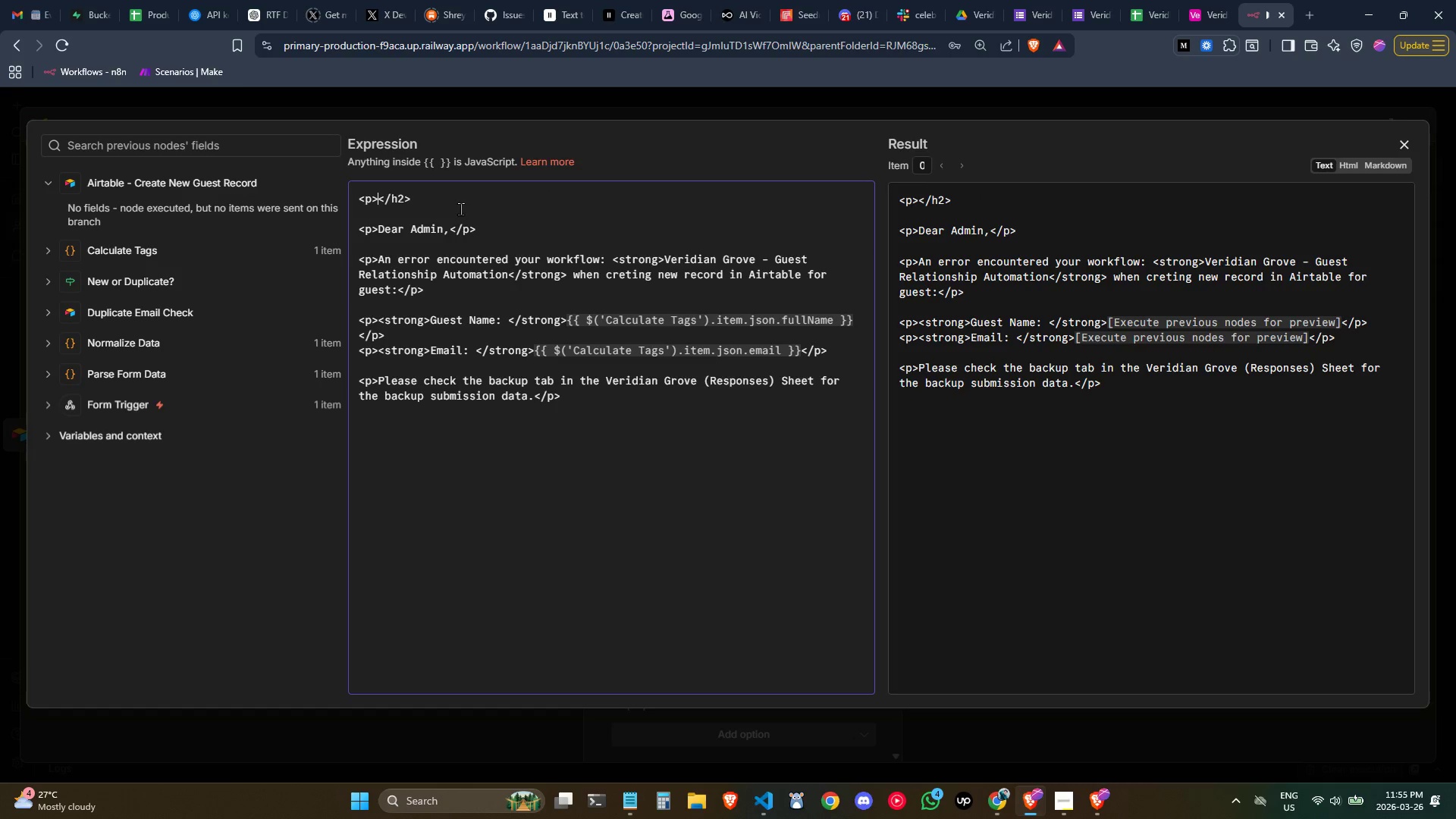 
key(ArrowRight)
 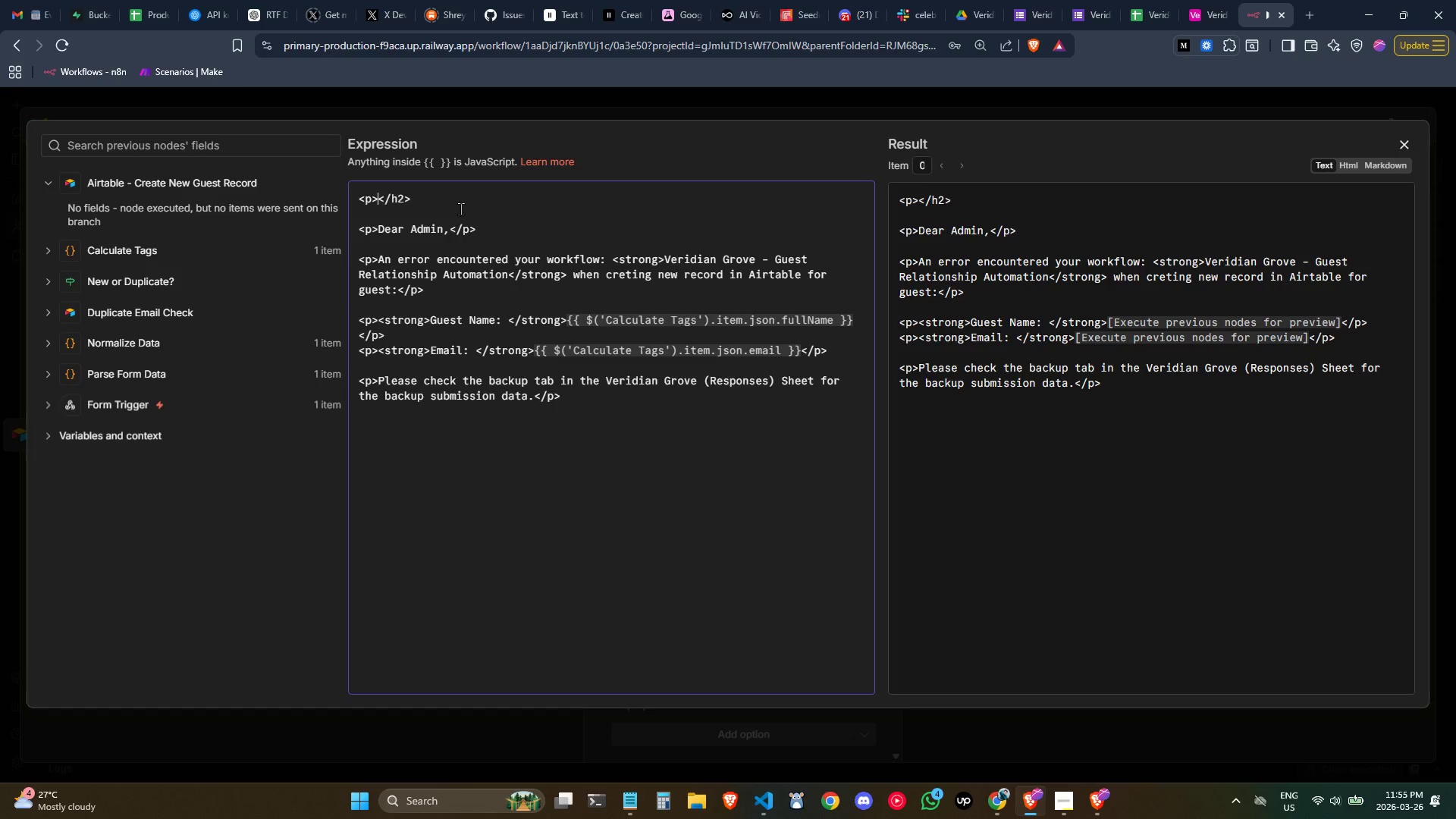 
key(ArrowLeft)
 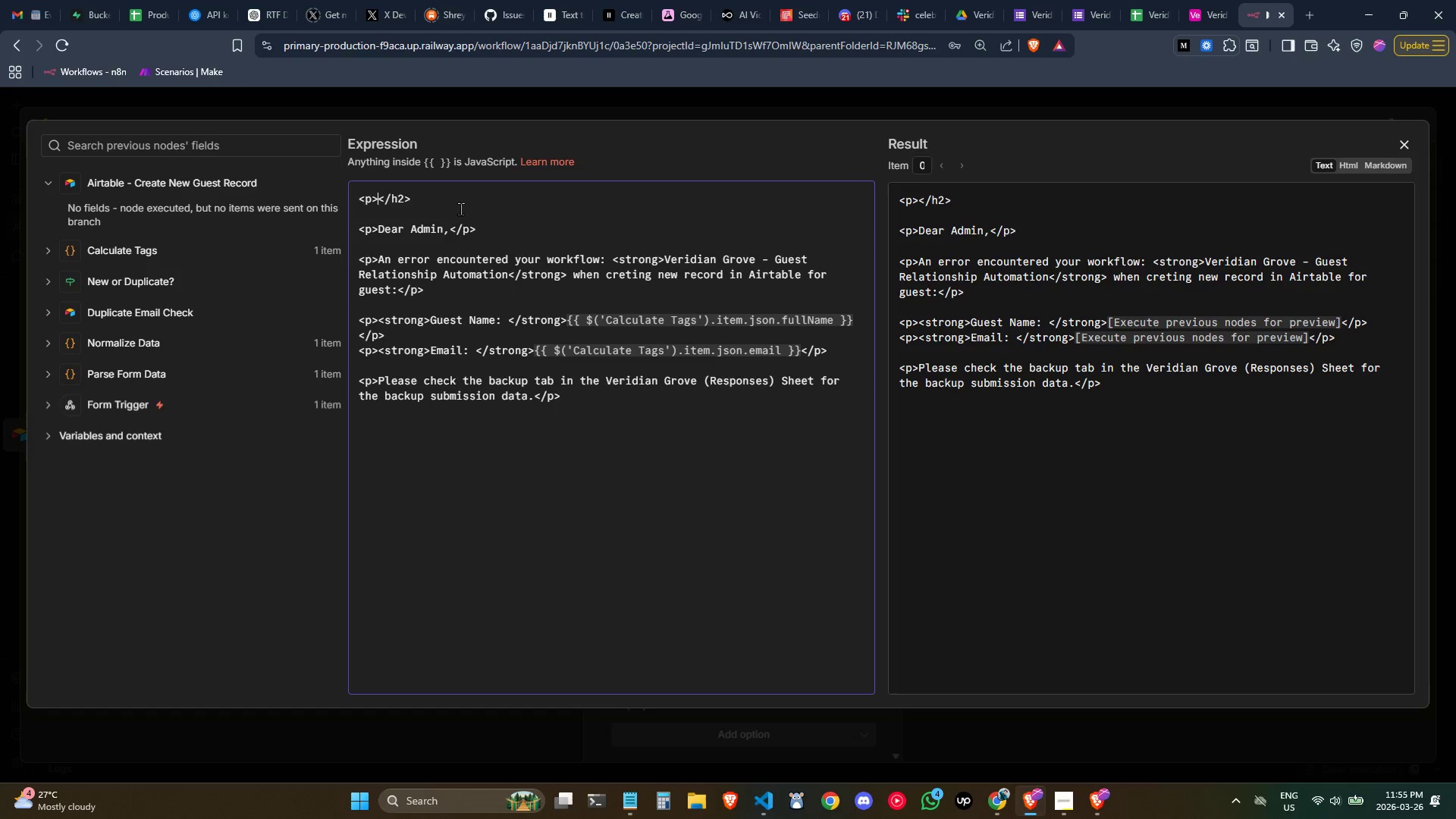 
type(THe )
key(Backspace)
key(Backspace)
key(Backspace)
type(he Airtable CRM was unreachable when processing a guest submission.)
 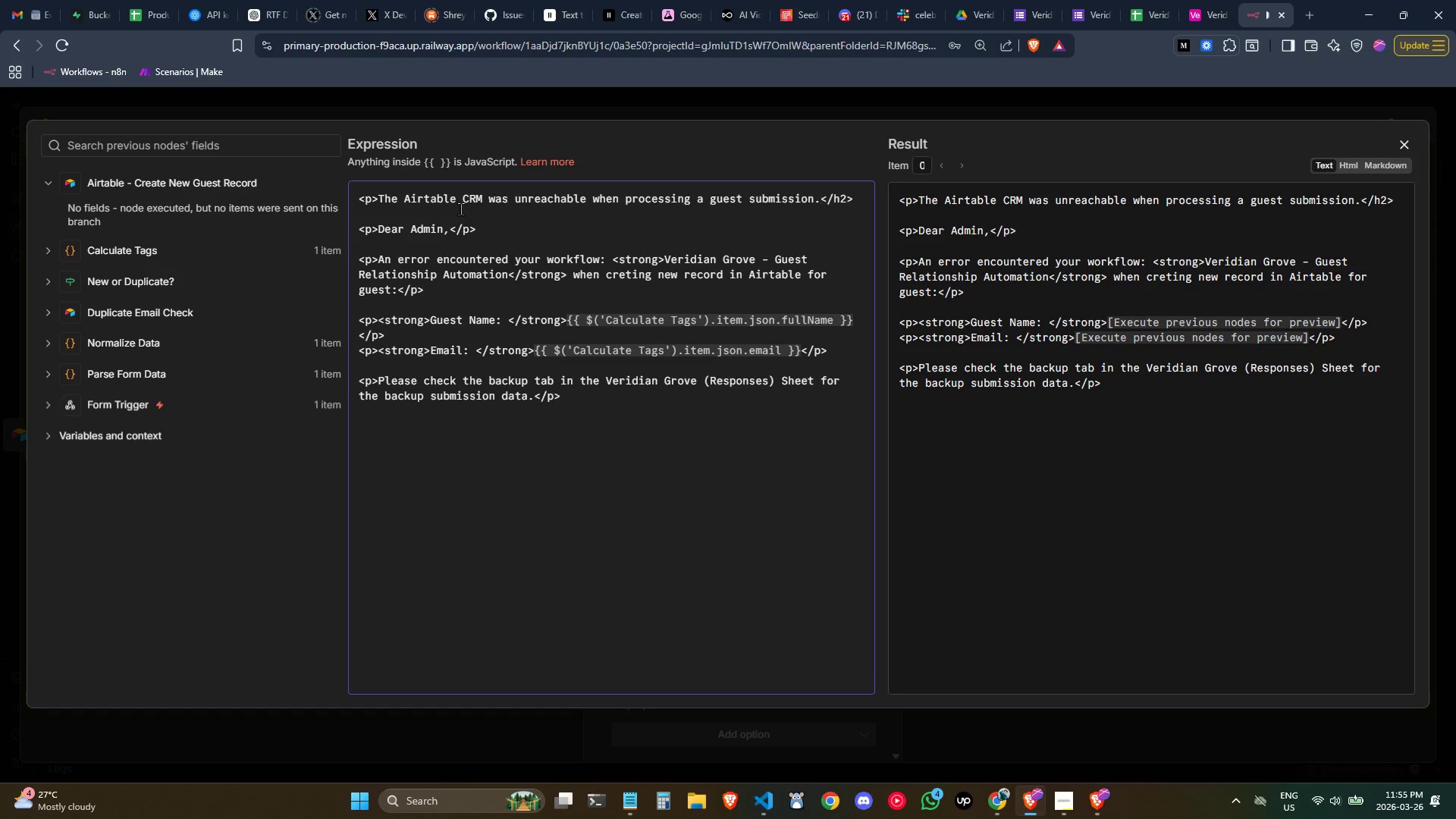 
key(ArrowRight)
 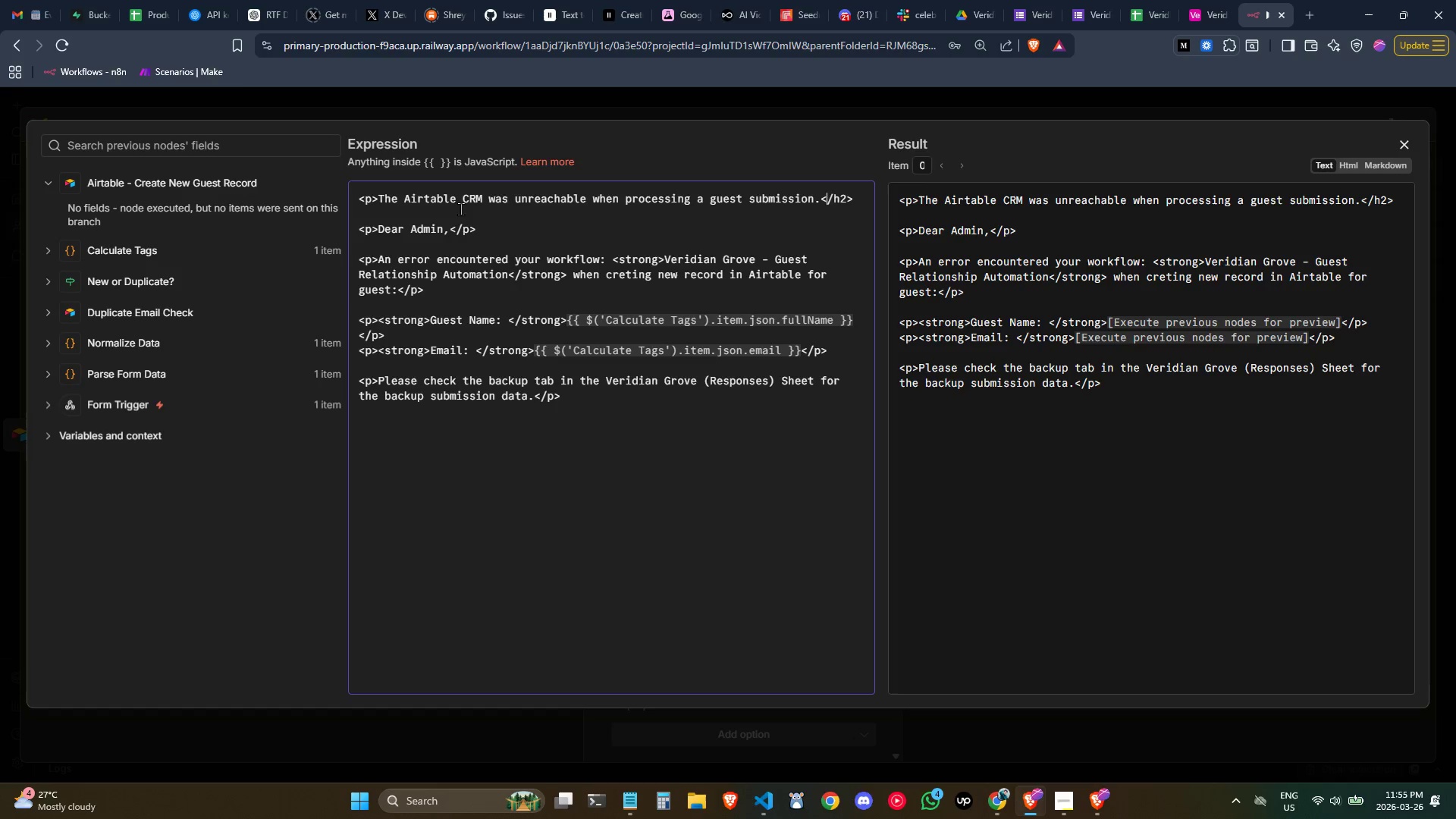 
key(ArrowRight)
 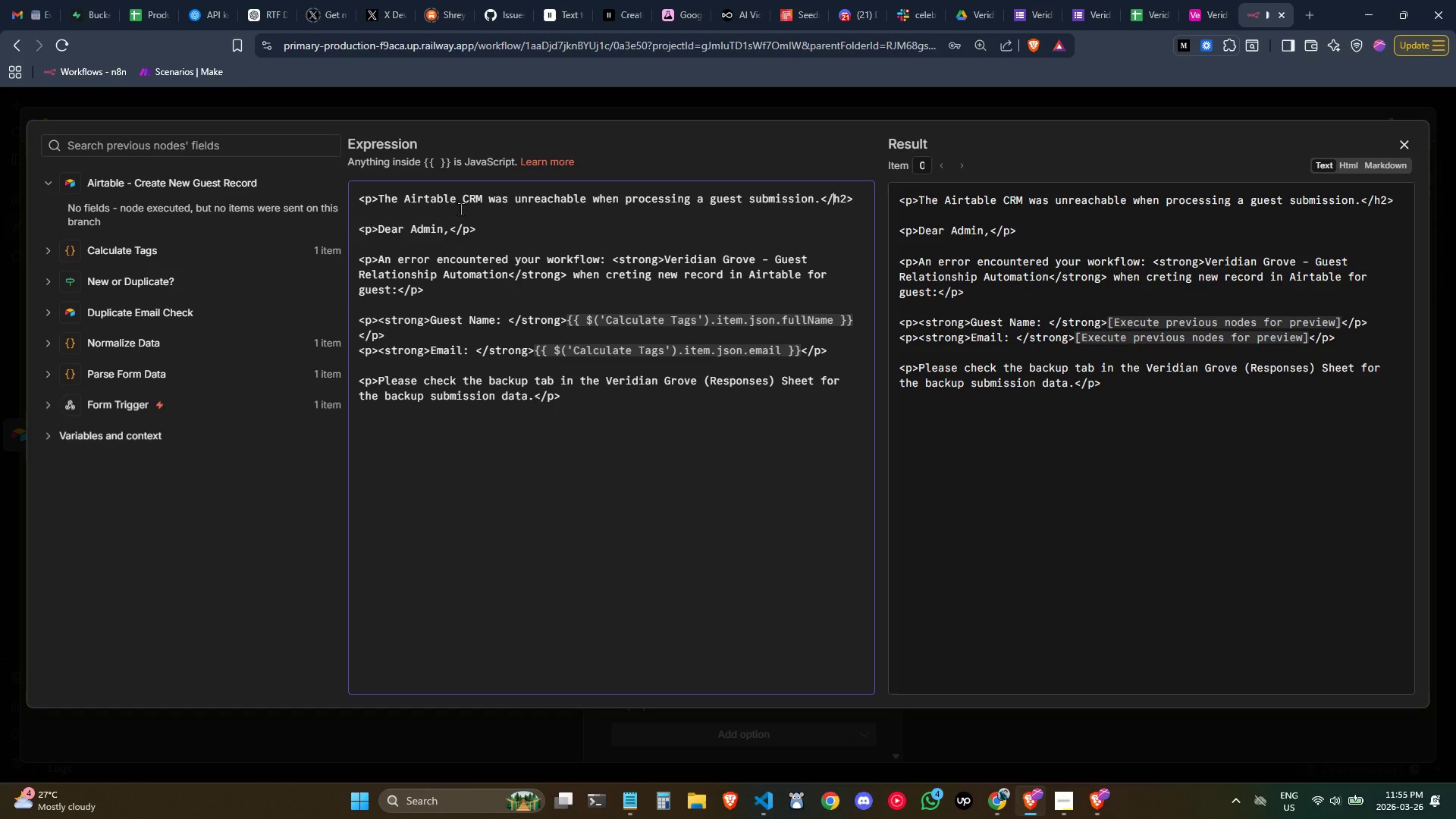 
key(ArrowRight)
 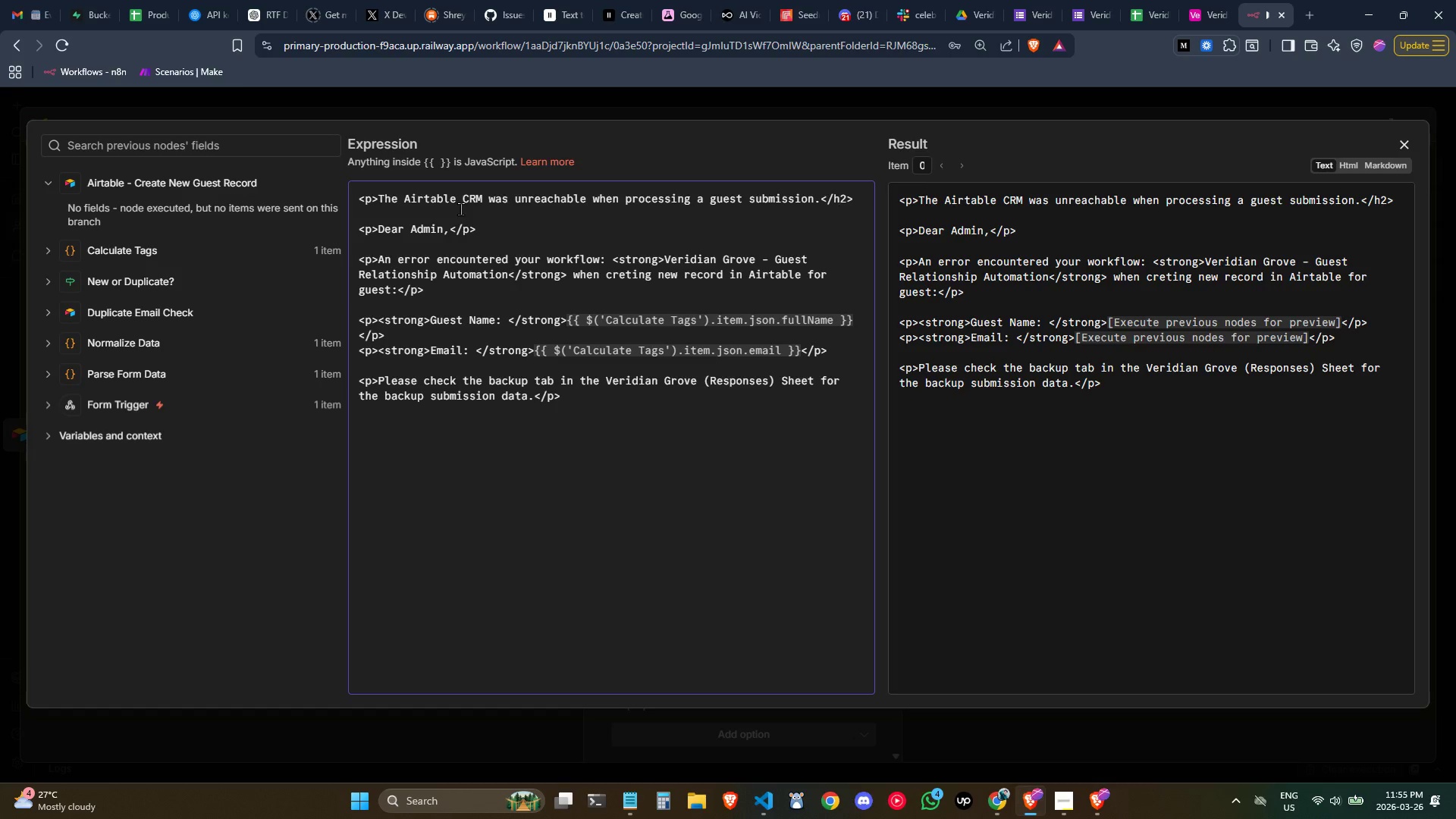 
key(ArrowRight)
 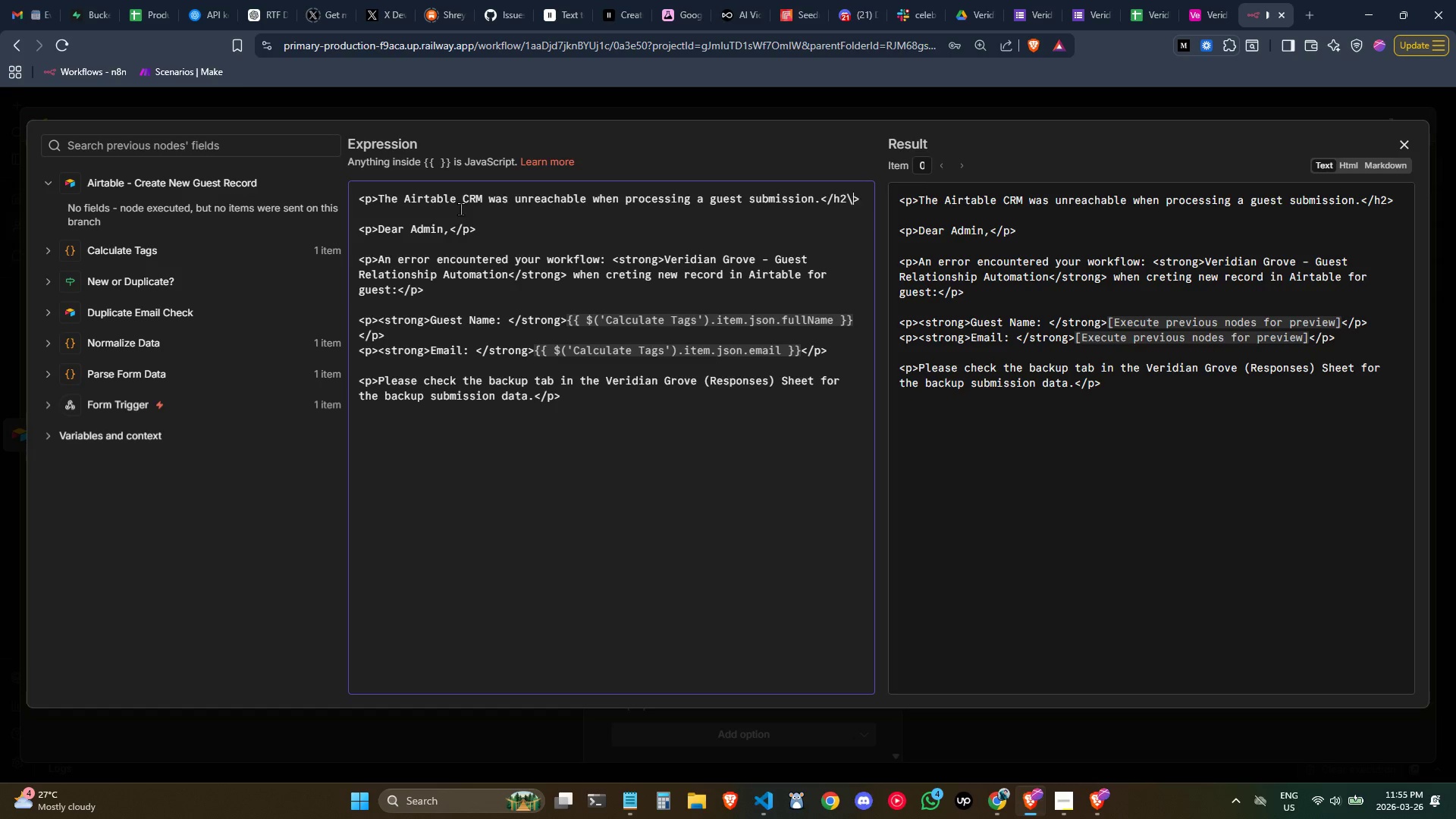 
key(Backslash)
 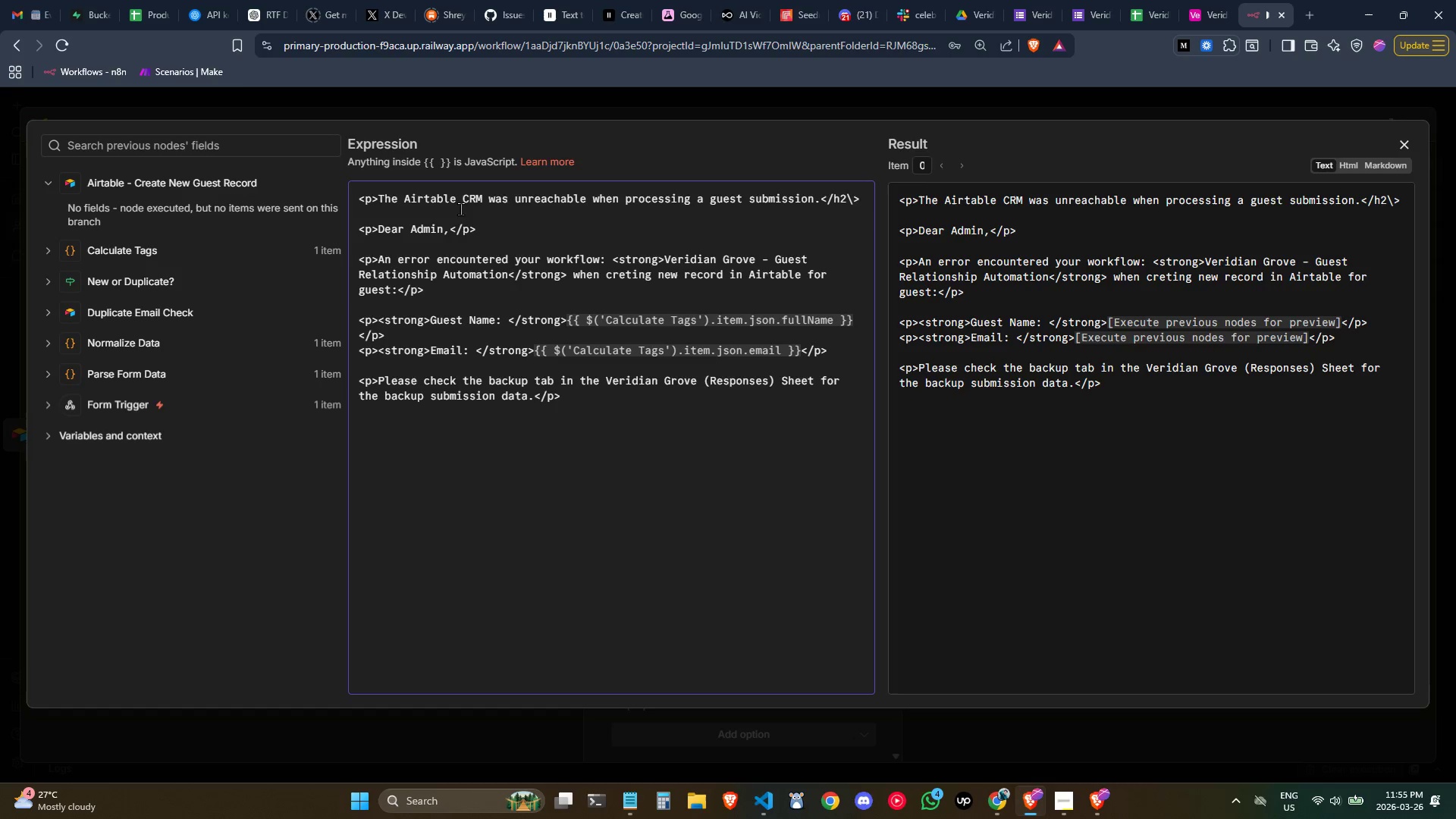 
key(Backspace)
 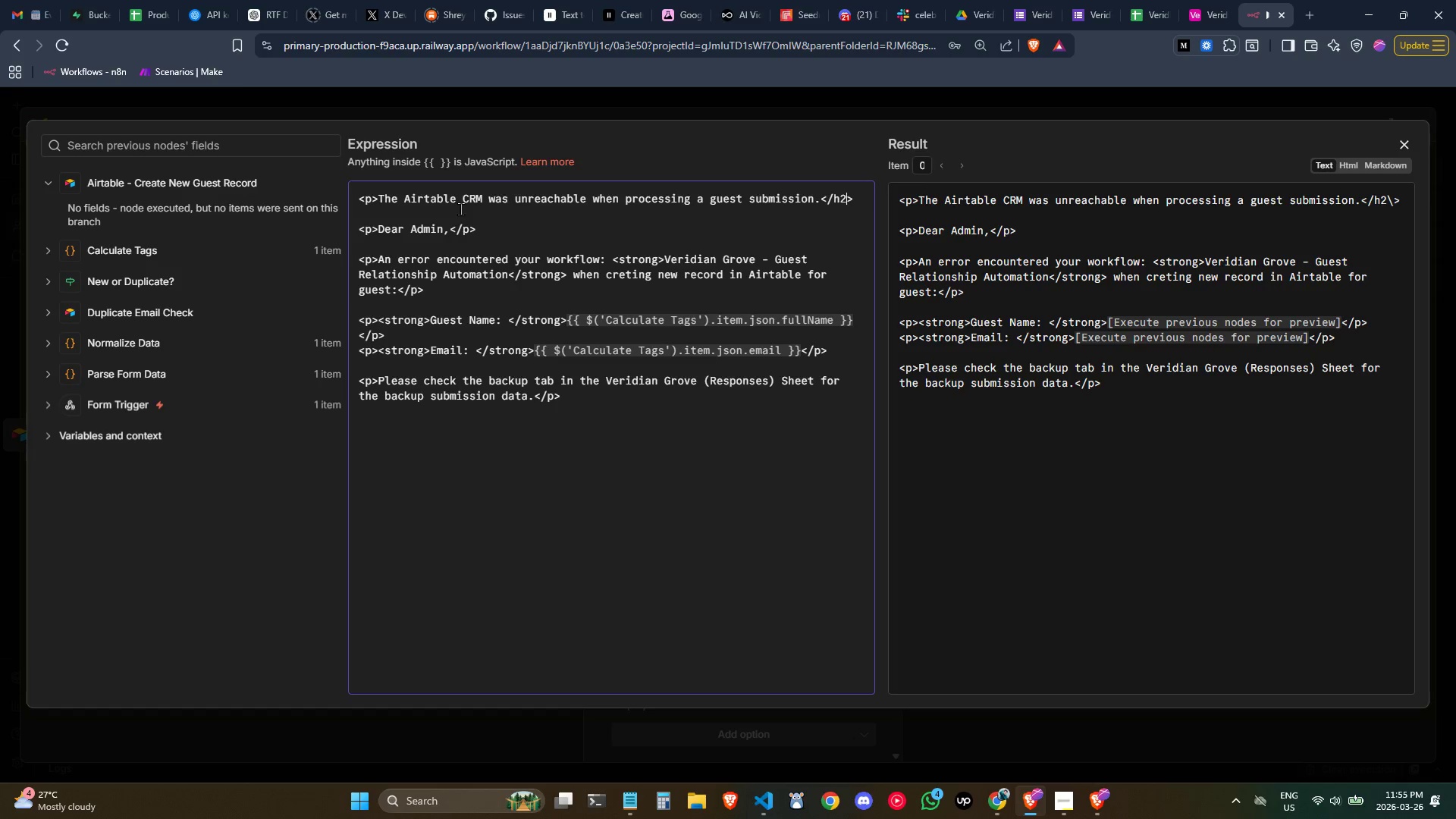 
key(Backspace)
 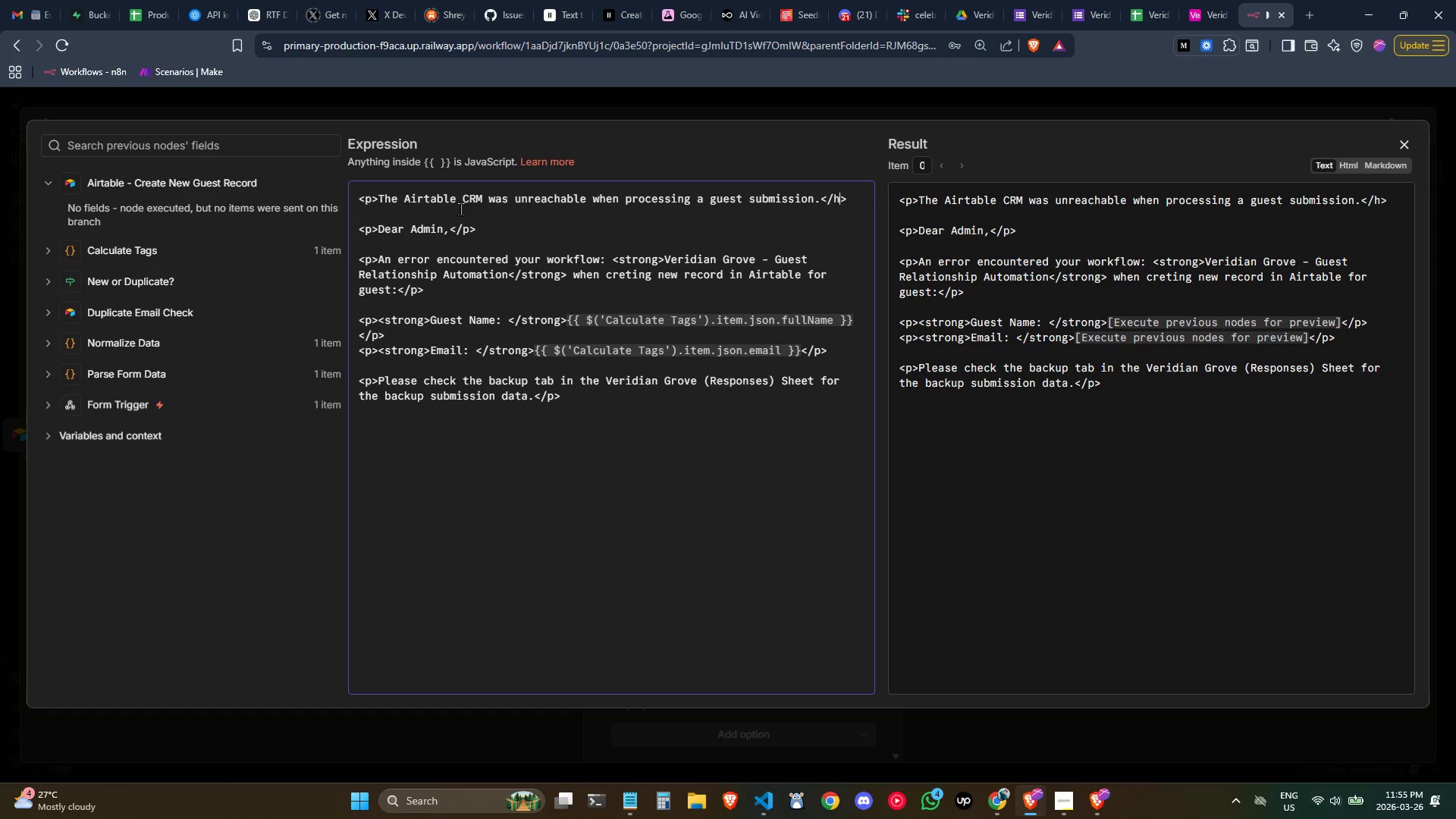 
key(Backspace)
 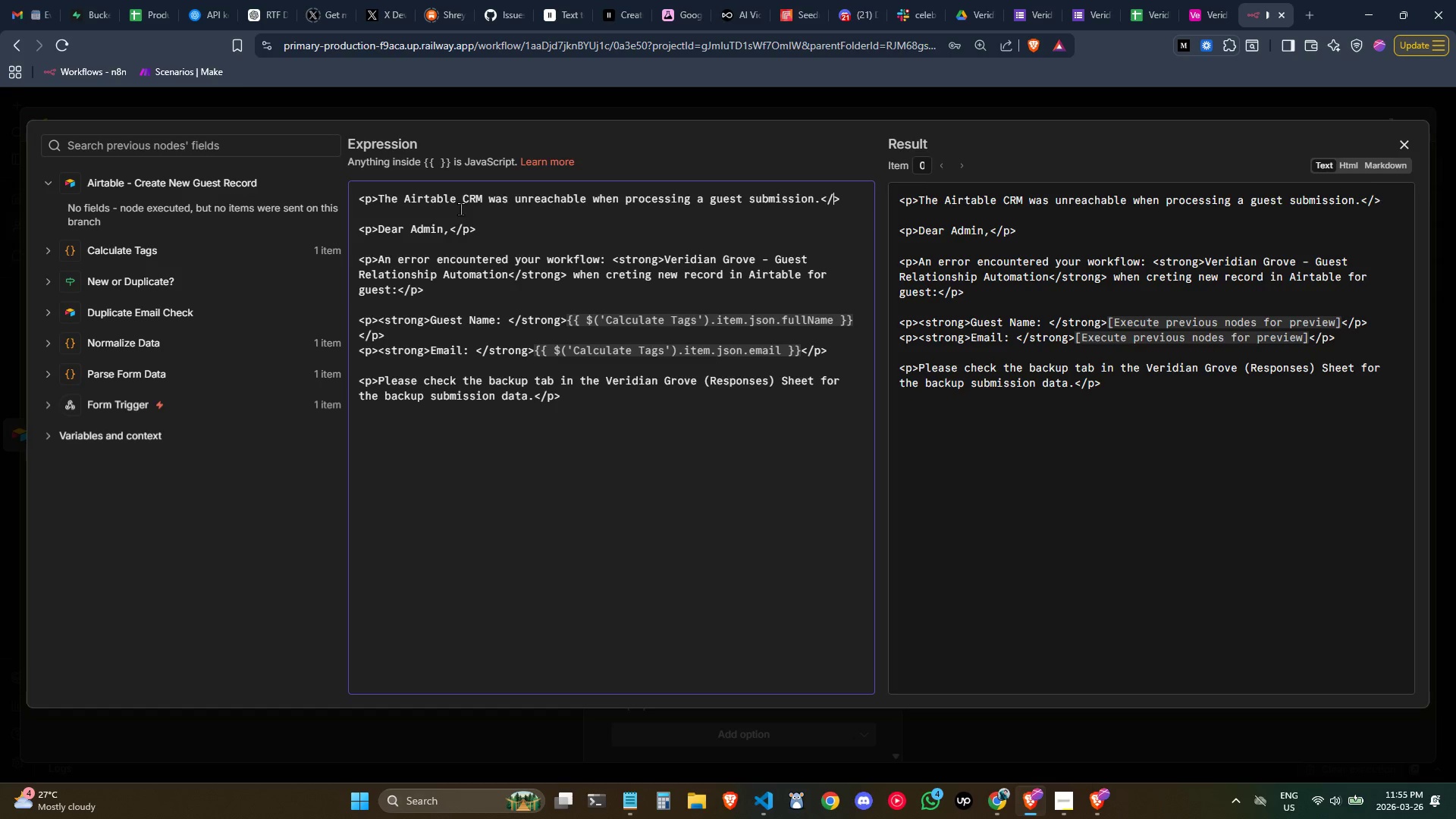 
key(P)
 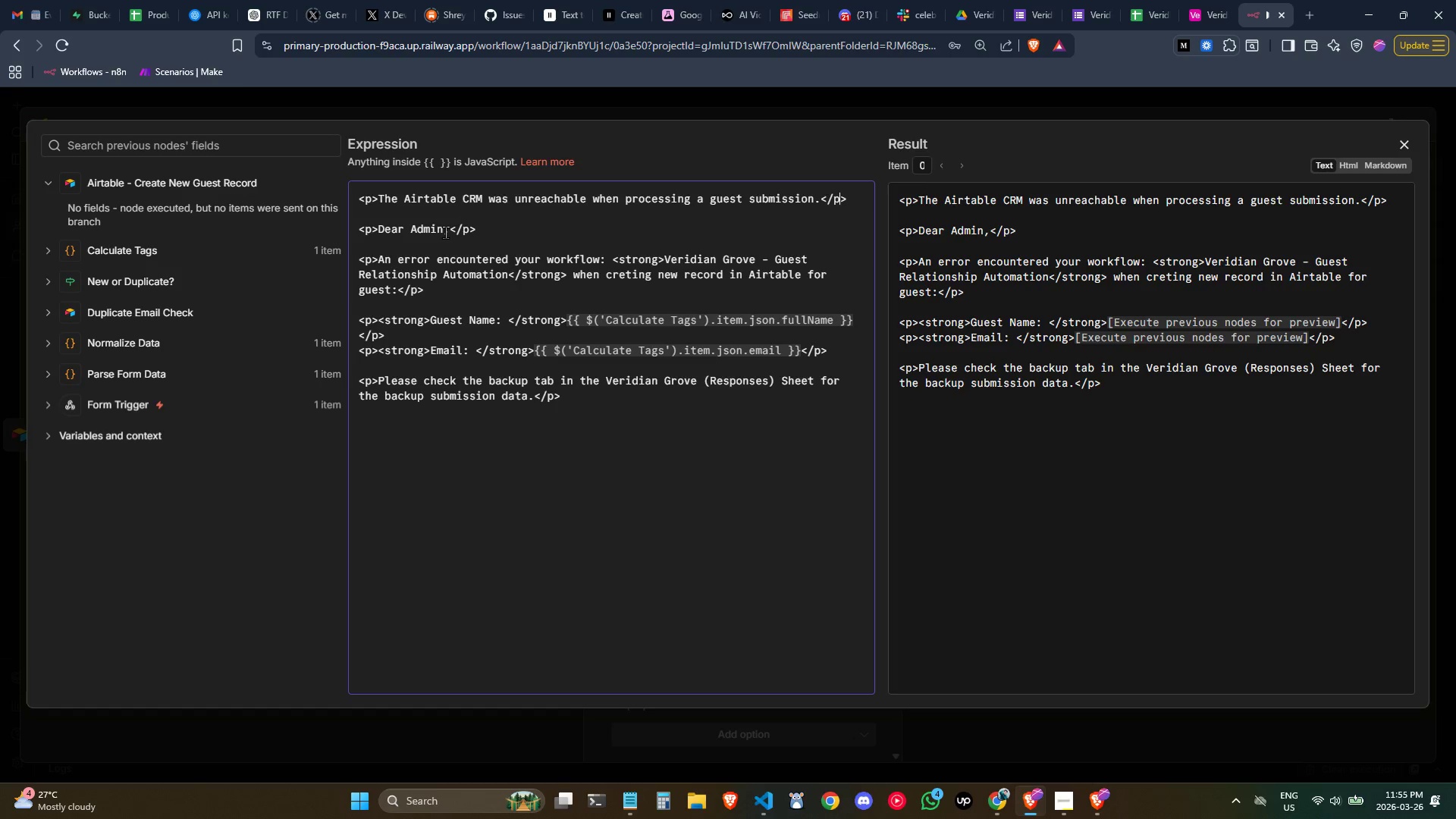 
wait(9.33)
 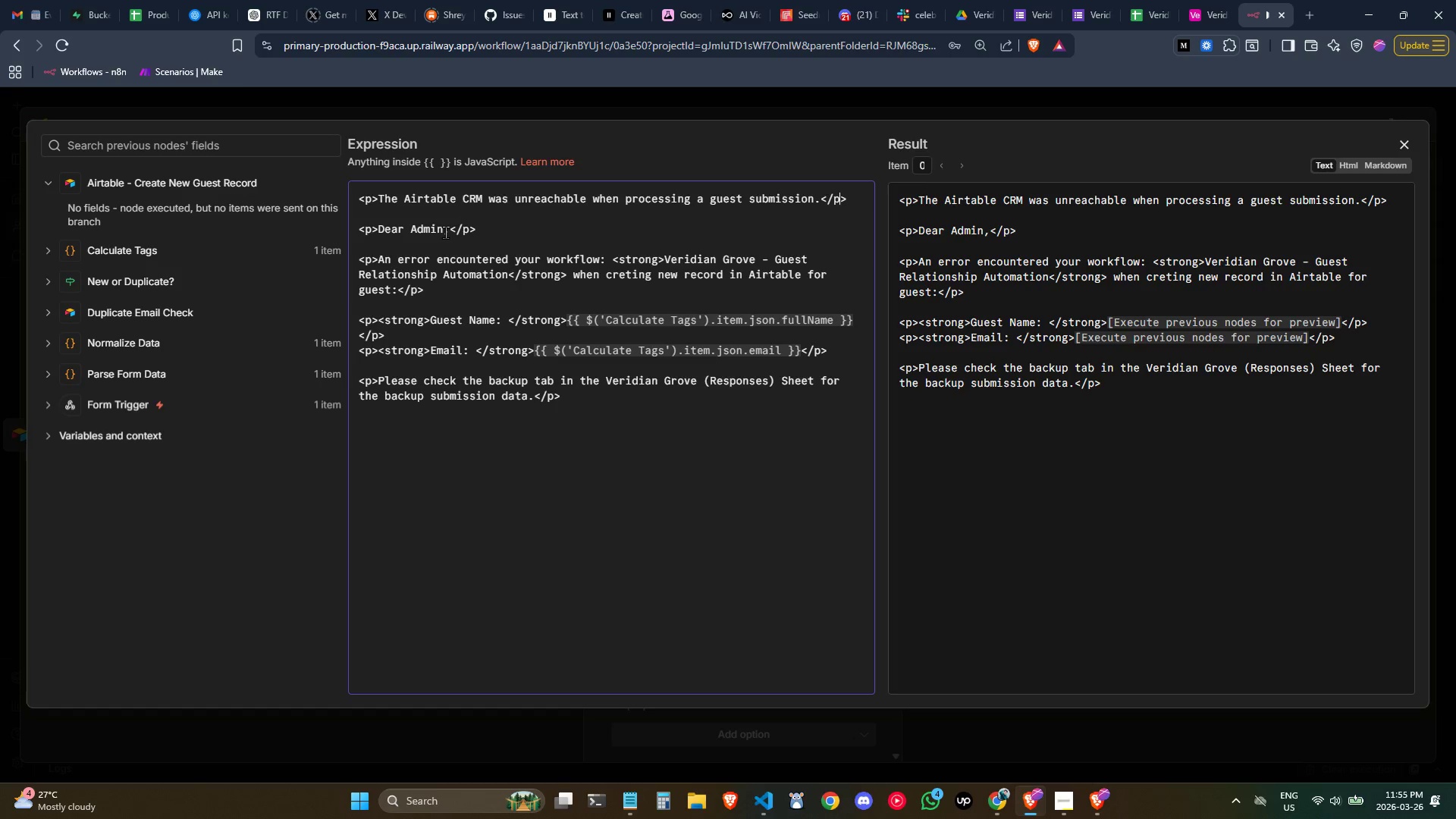 
left_click([477, 237])
 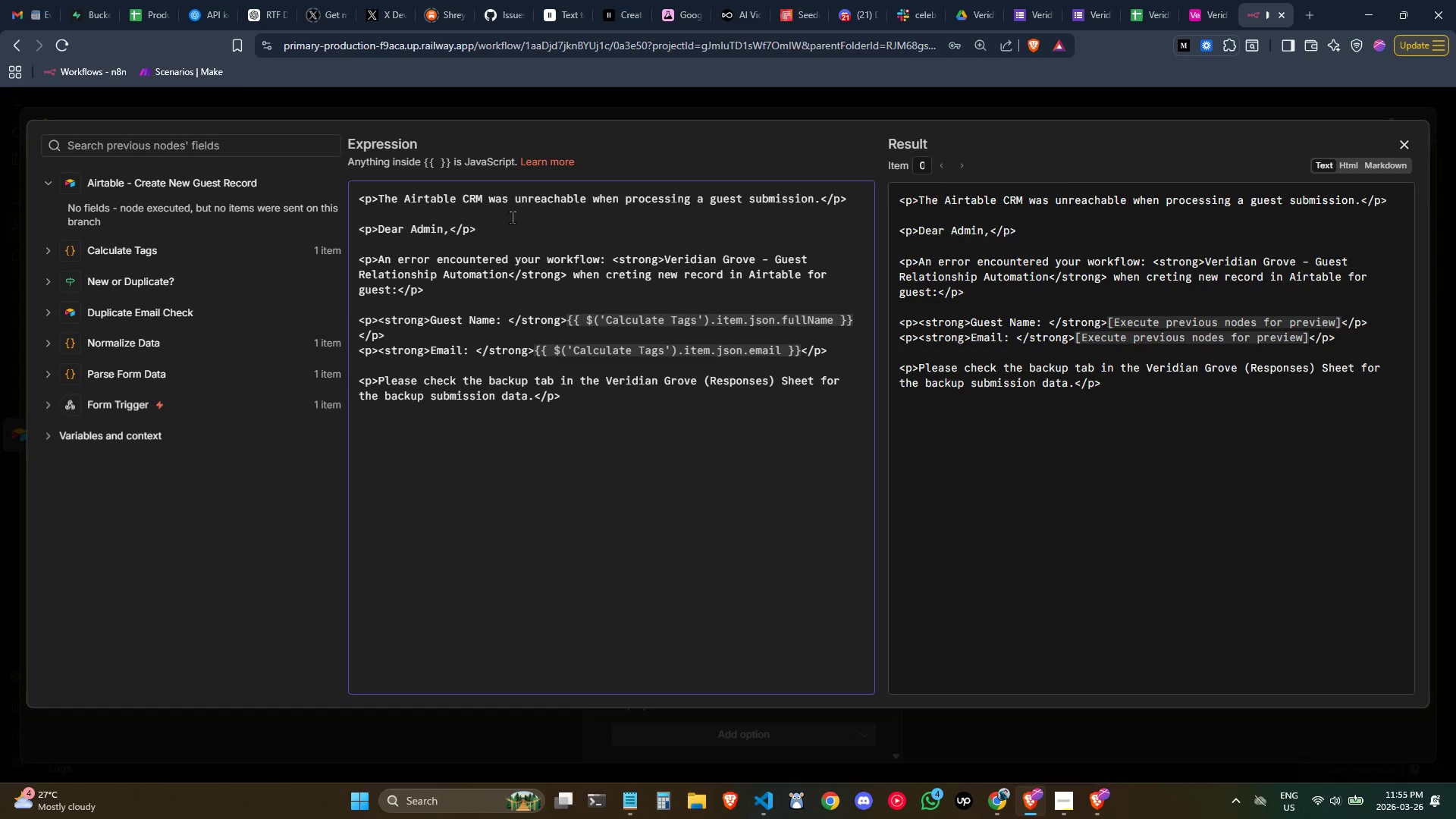 
left_click([501, 212])
 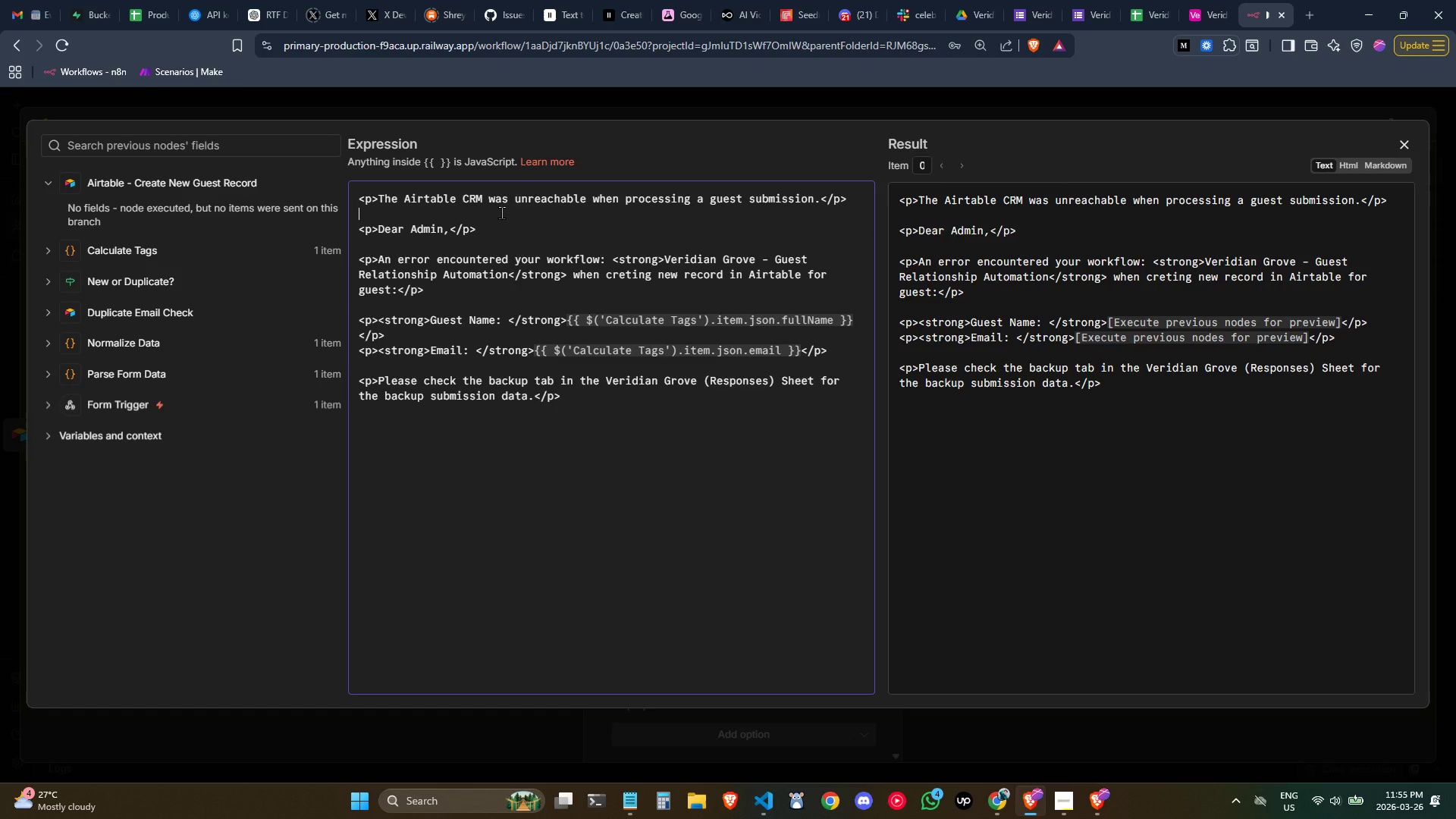 
key(Control+ControlLeft)
 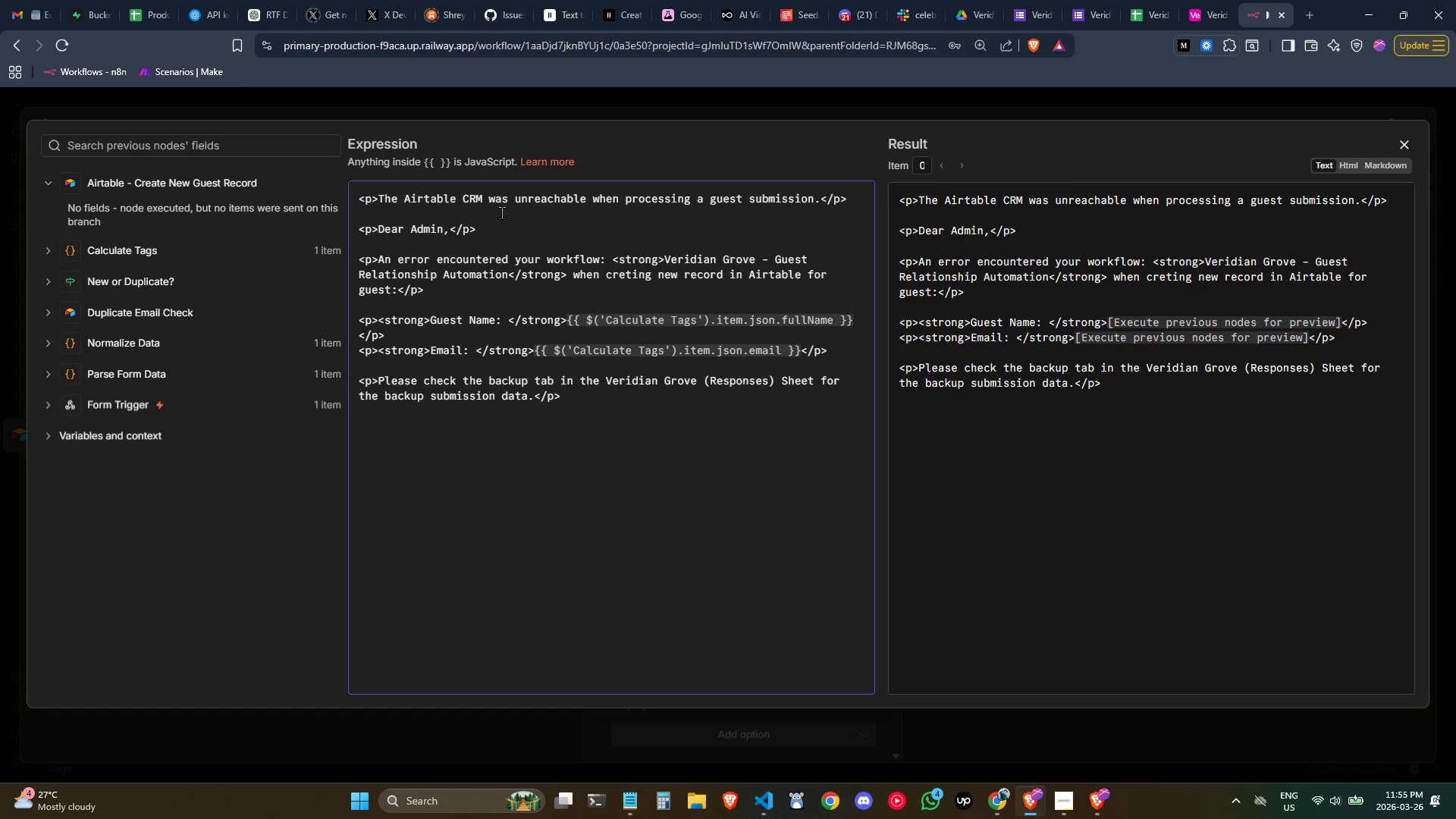 
key(Enter)
 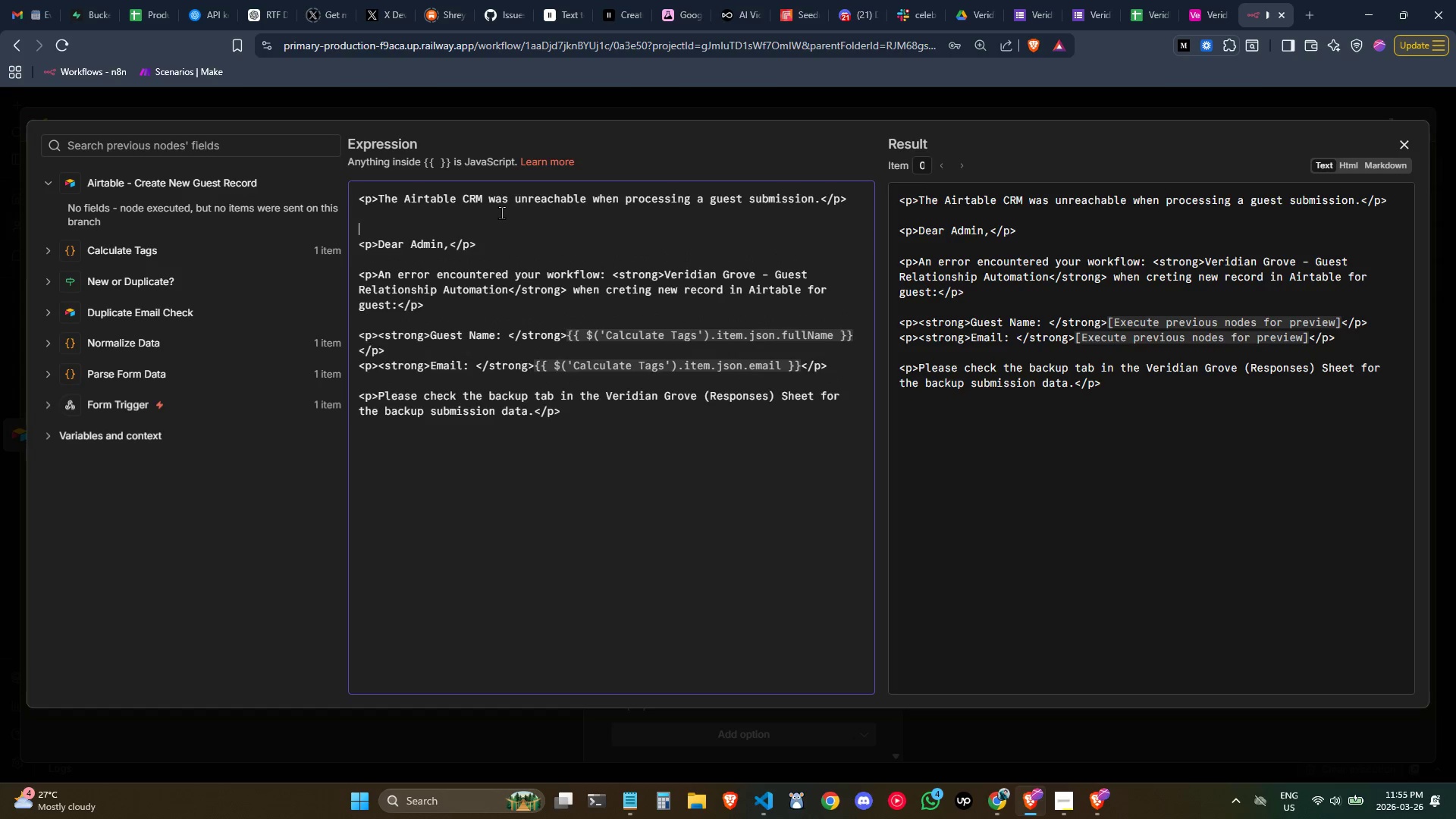 
key(Enter)
 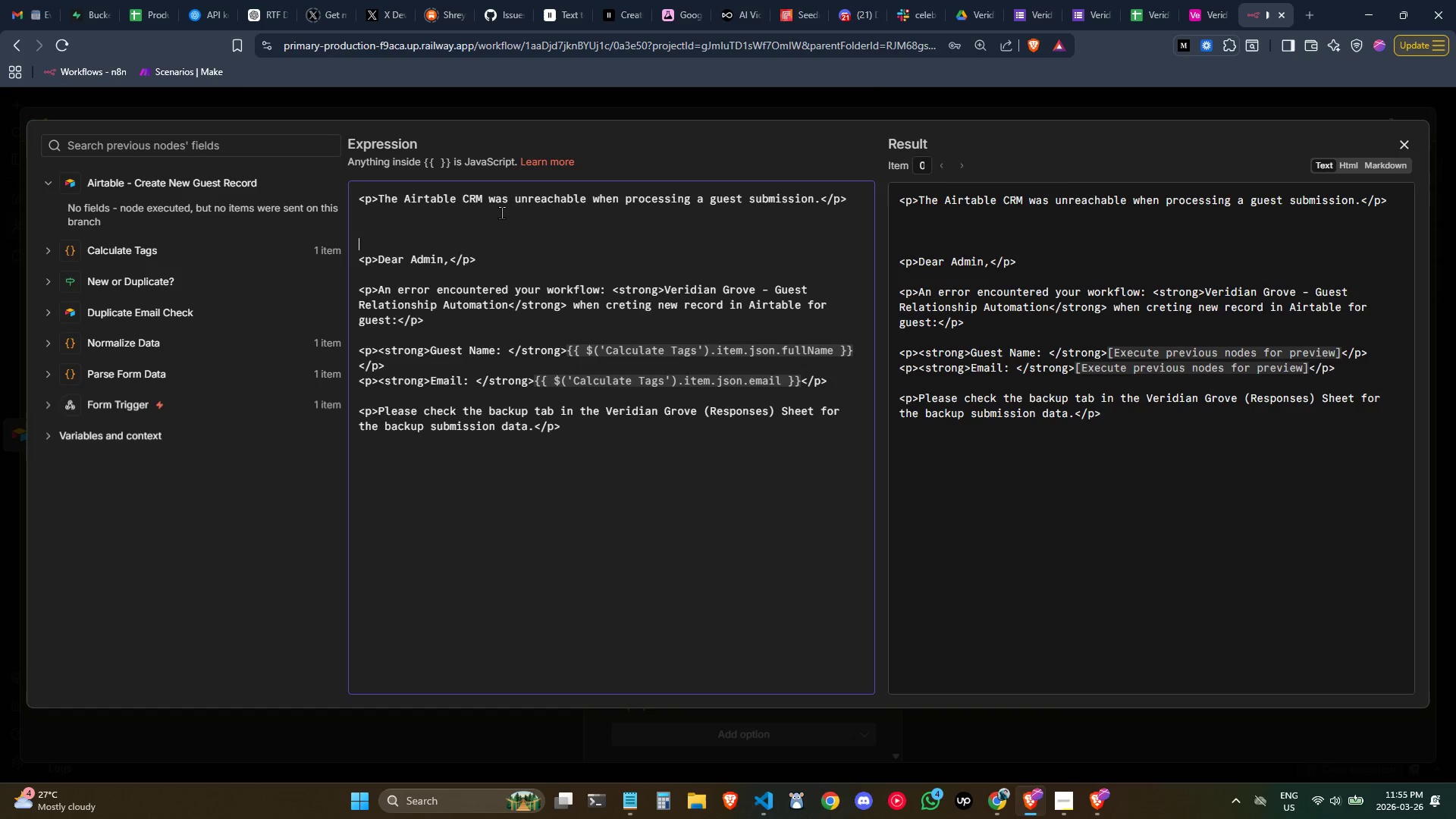 
key(ArrowUp)
 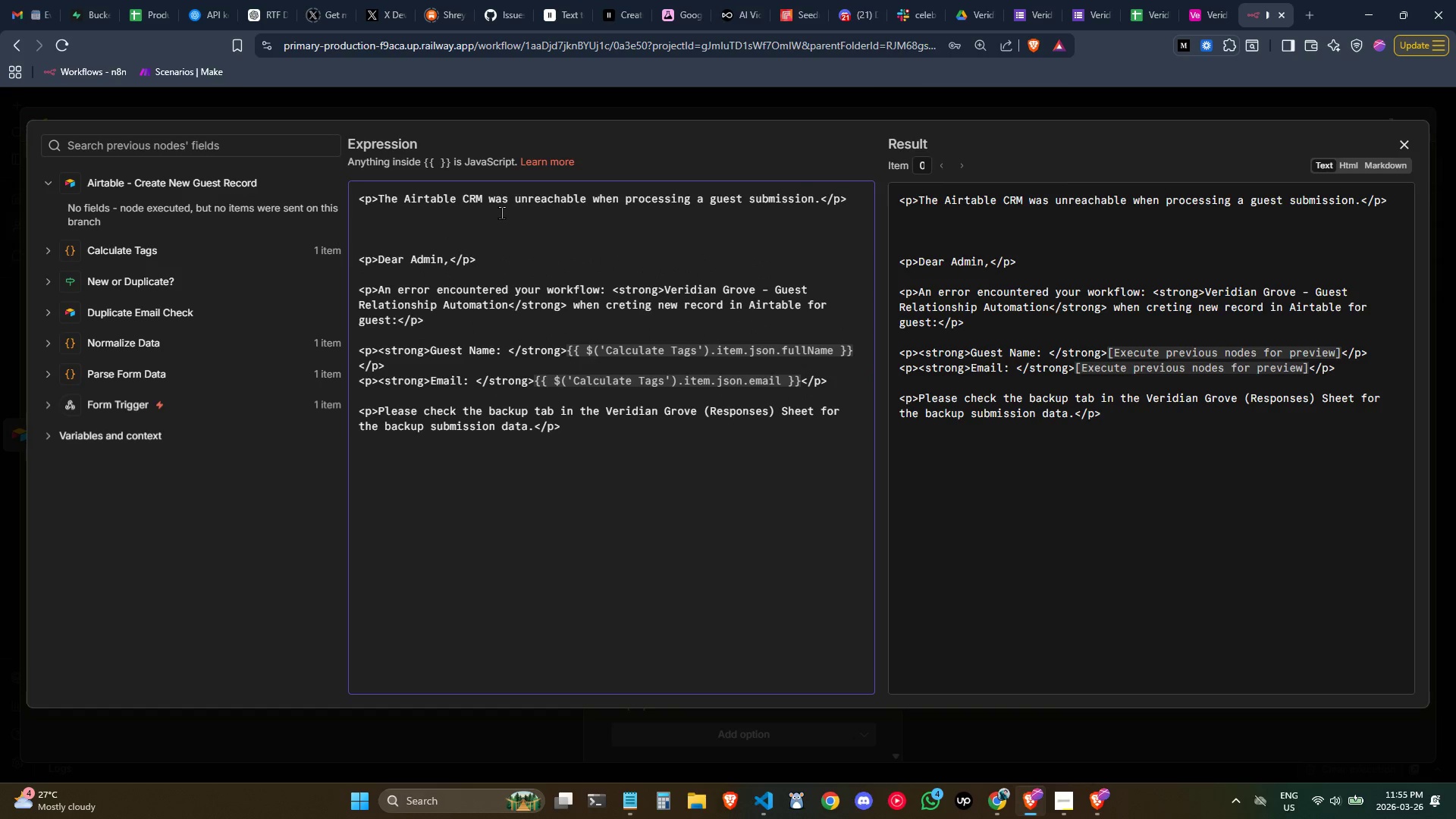 
key(Shift+ShiftLeft)
 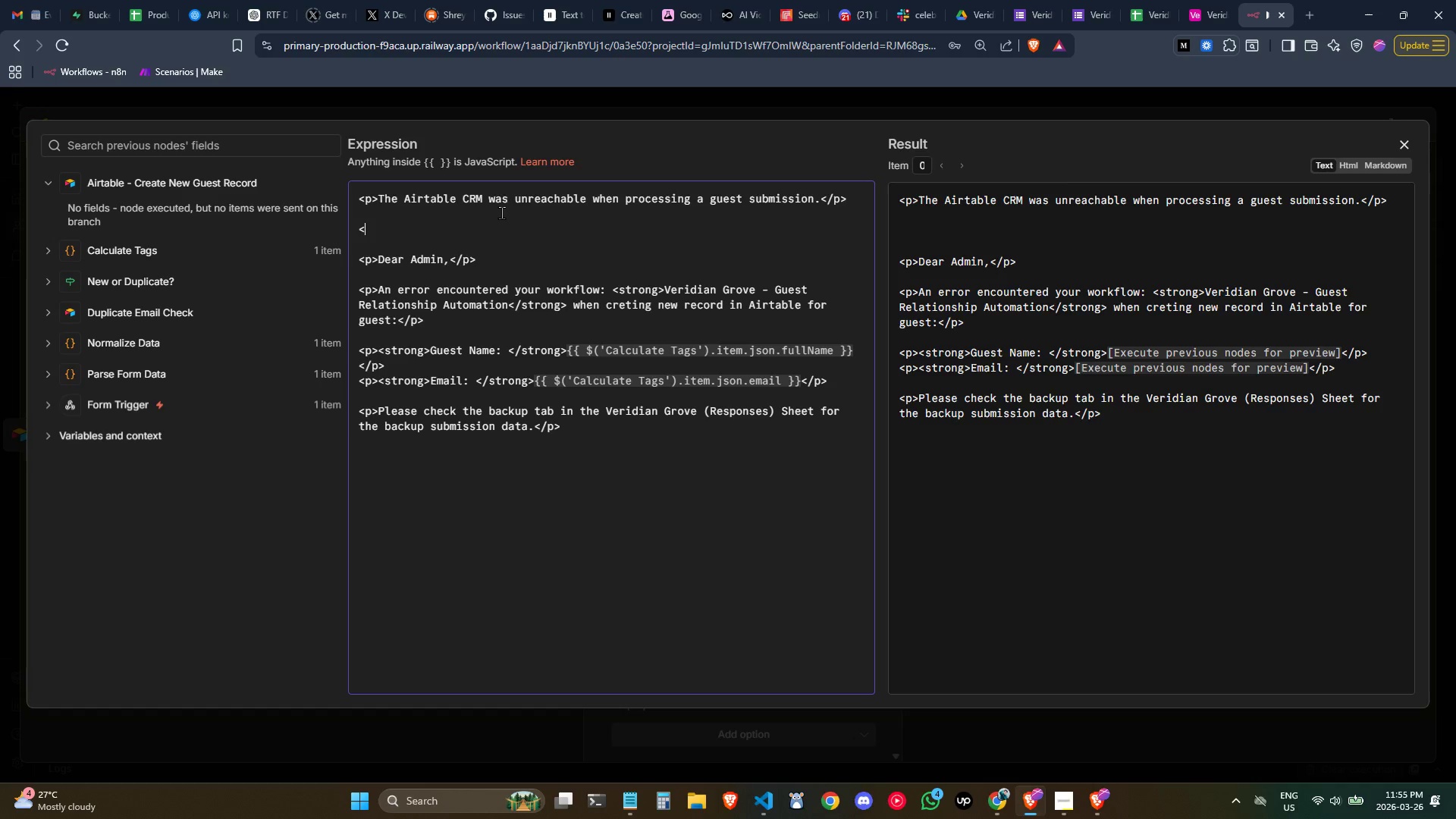 
key(Shift+Comma)
 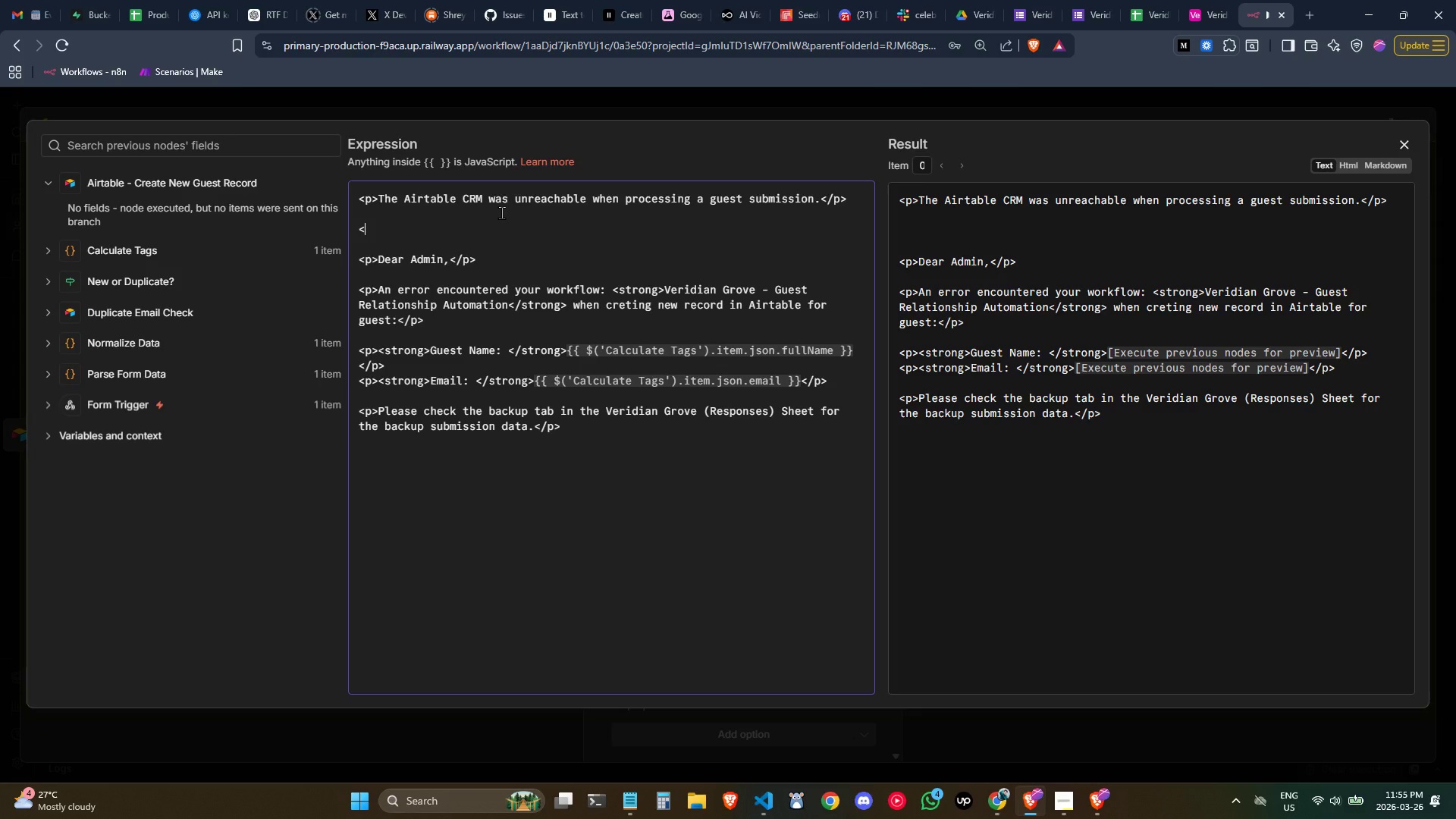 
key(P)
 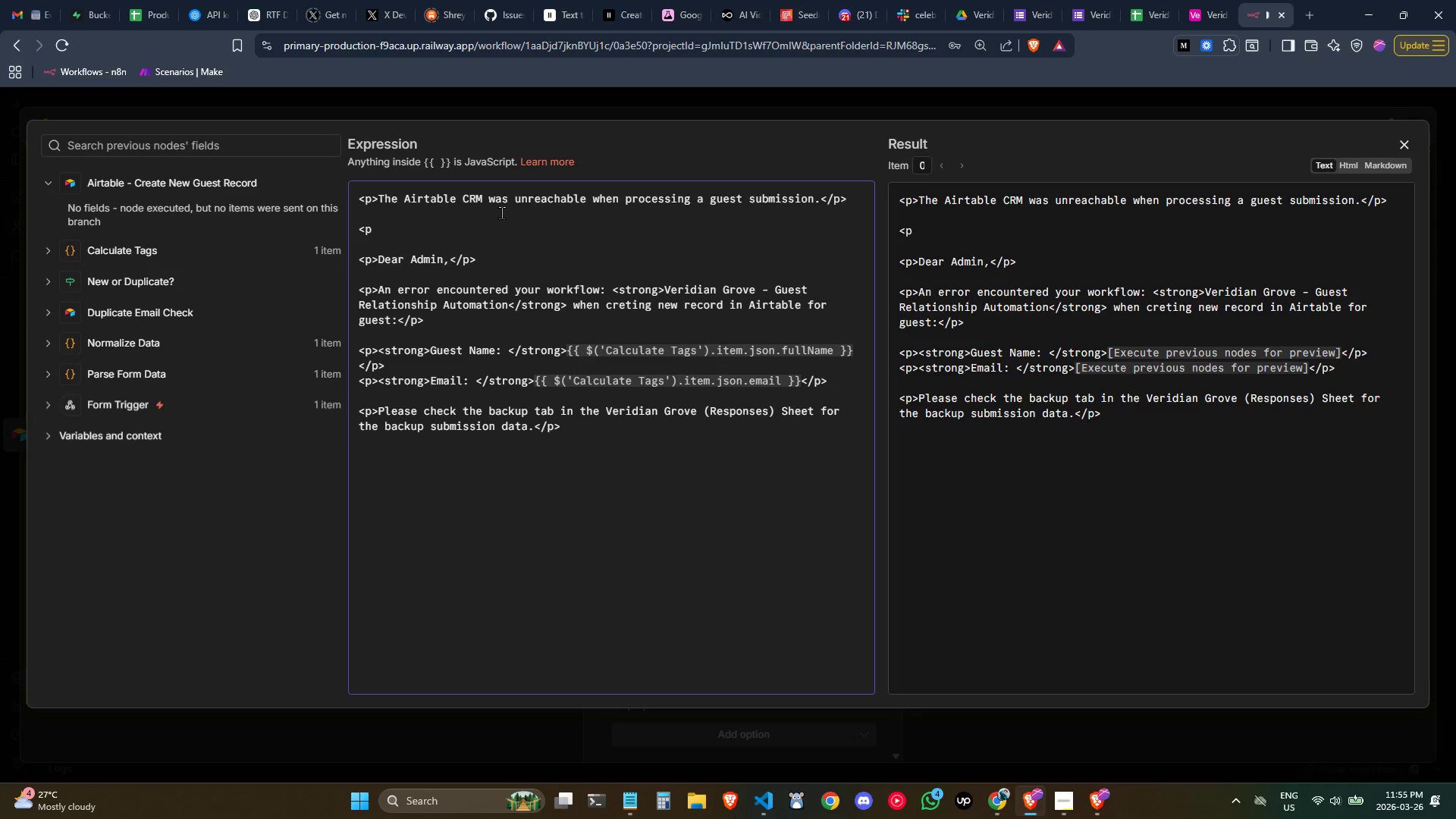 
key(Shift+ShiftLeft)
 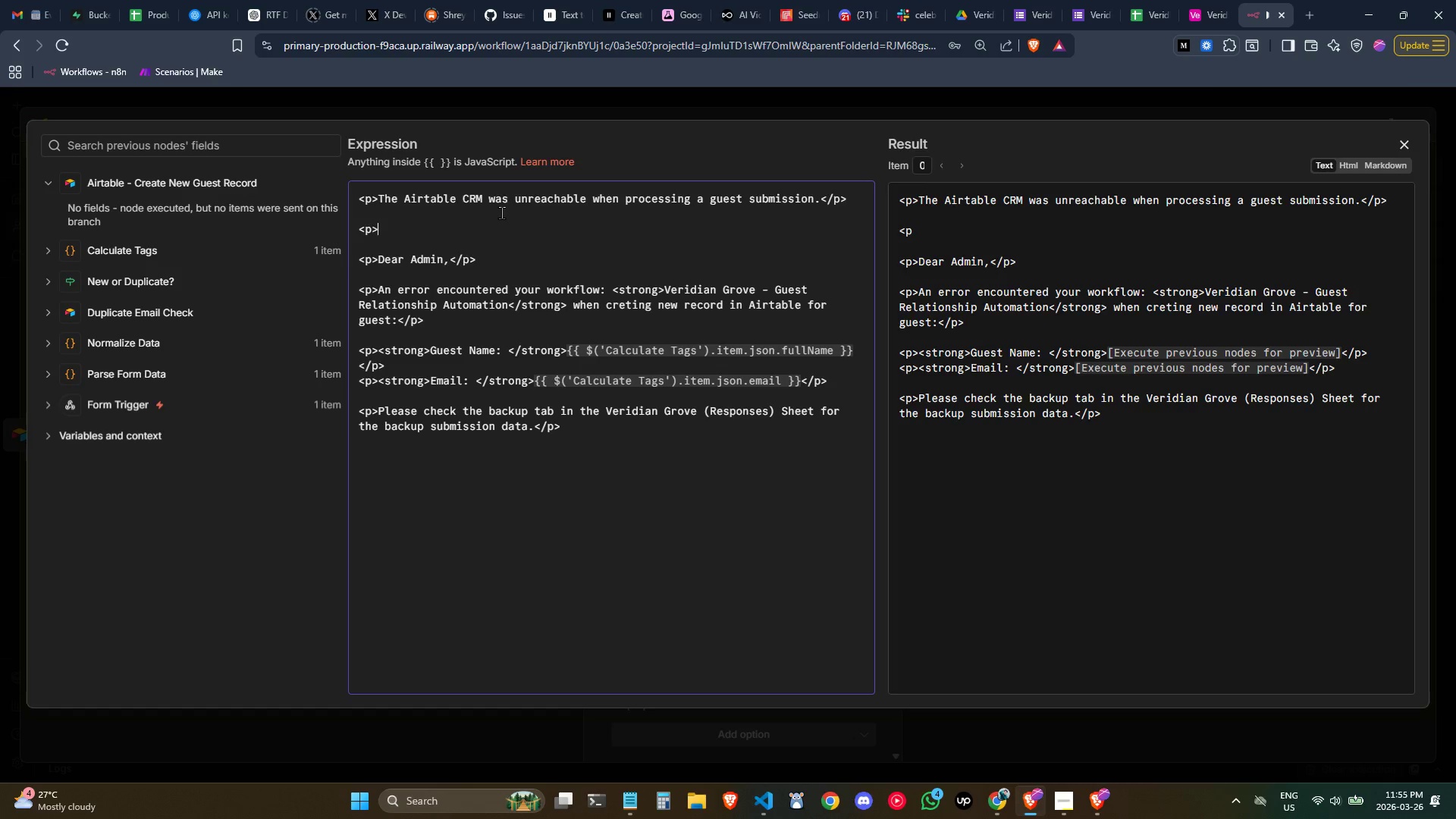 
key(Shift+Period)
 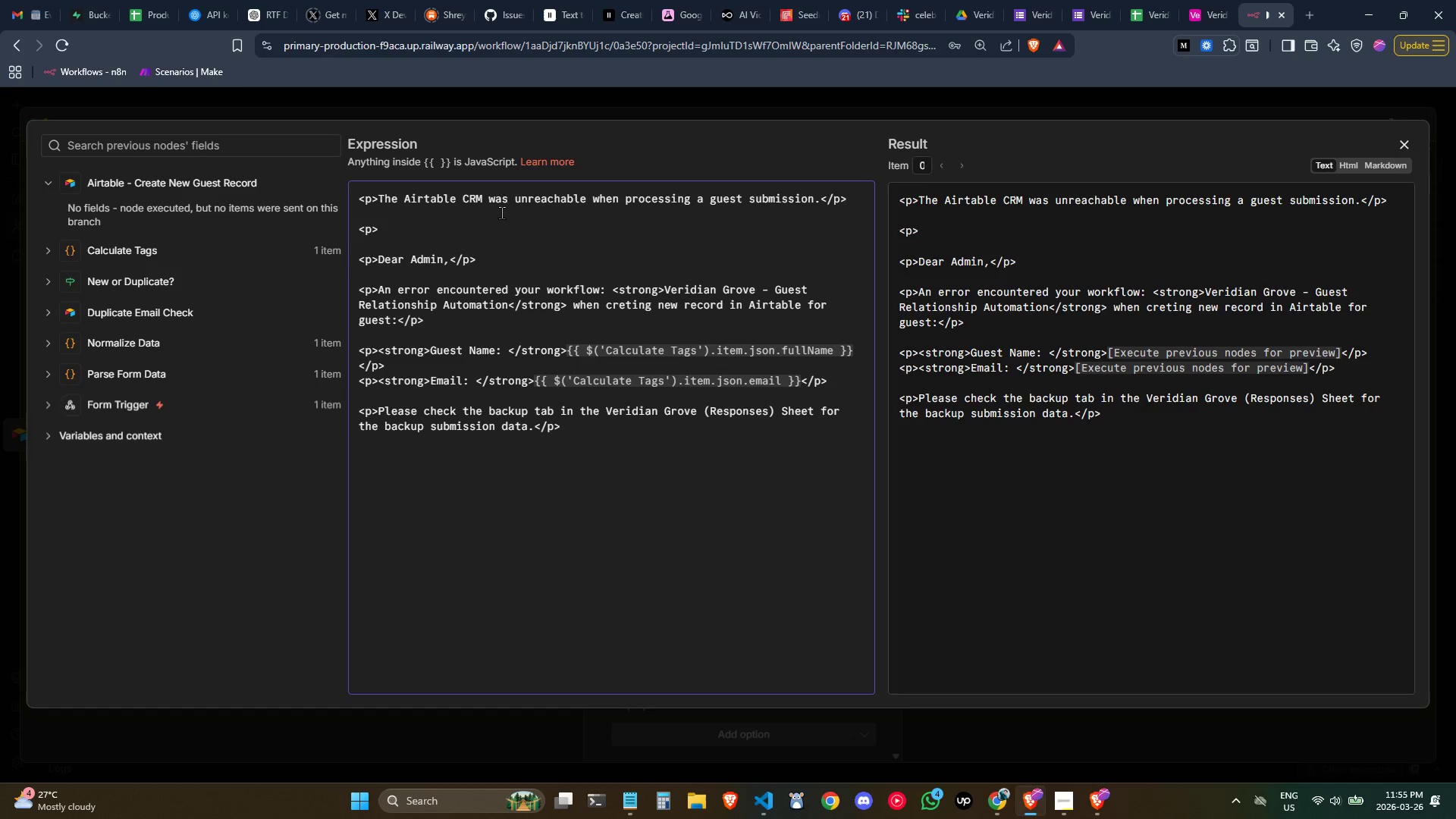 
wait(5.42)
 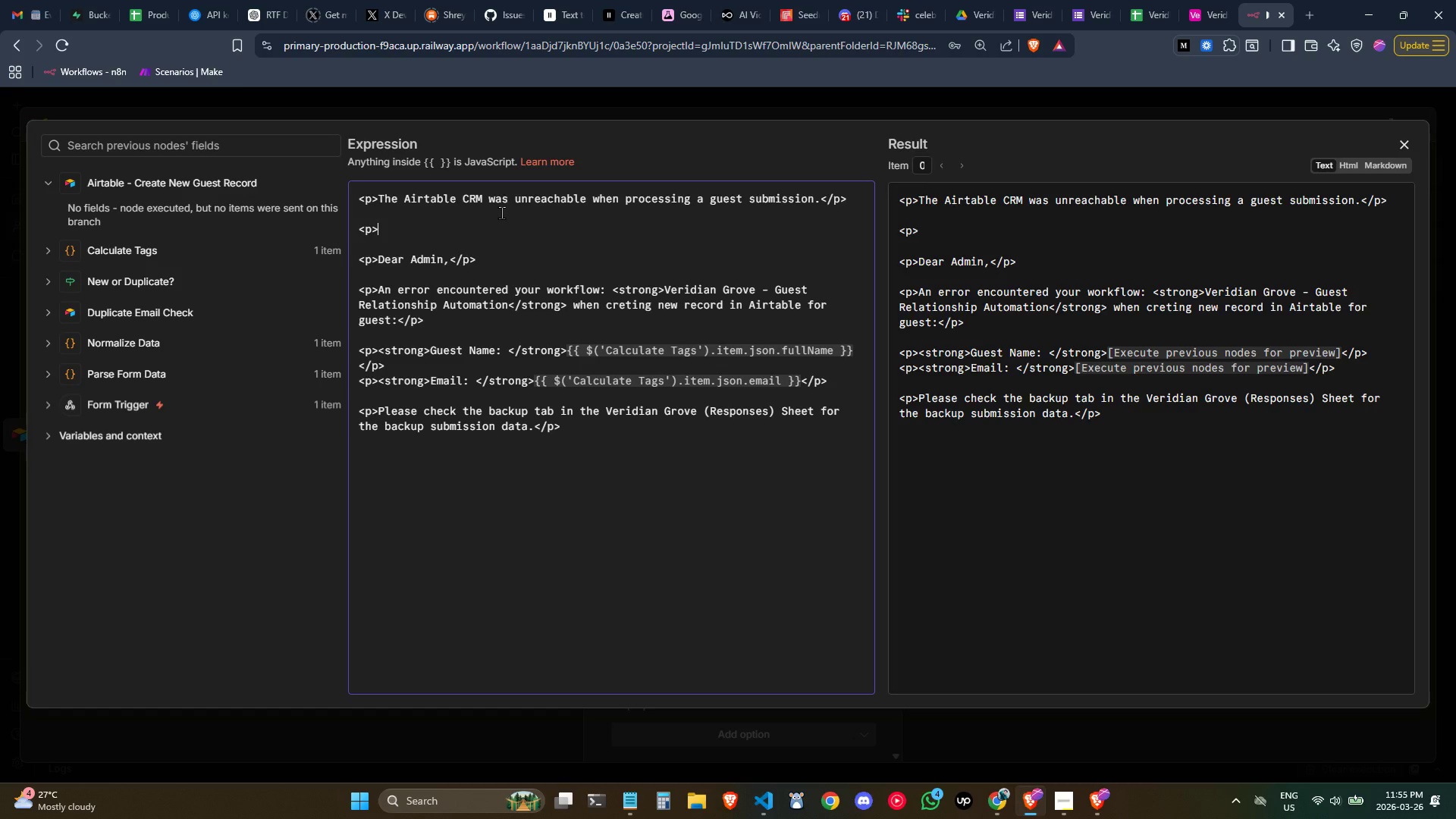 
key(ArrowUp)
 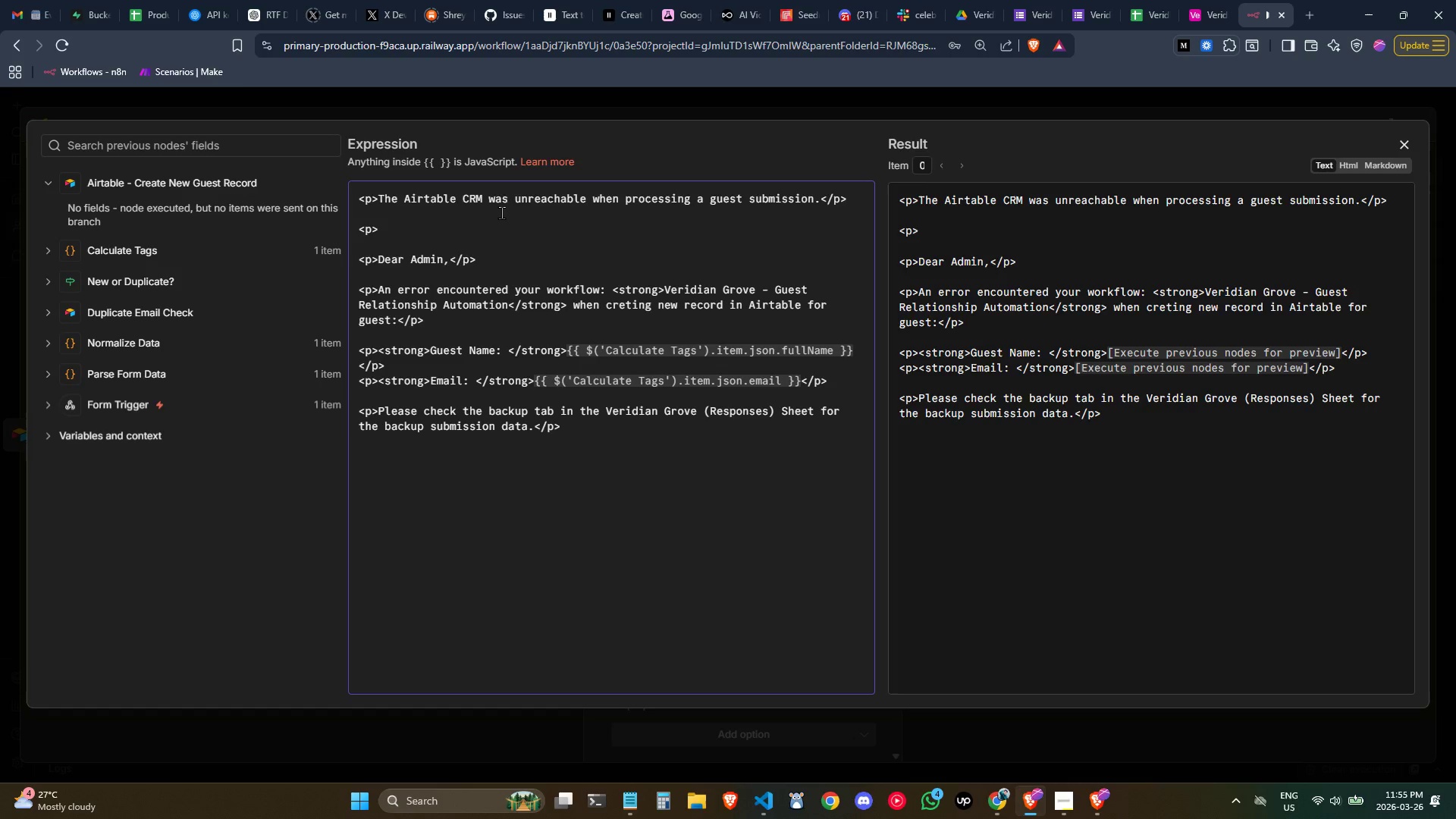 
key(ArrowRight)
 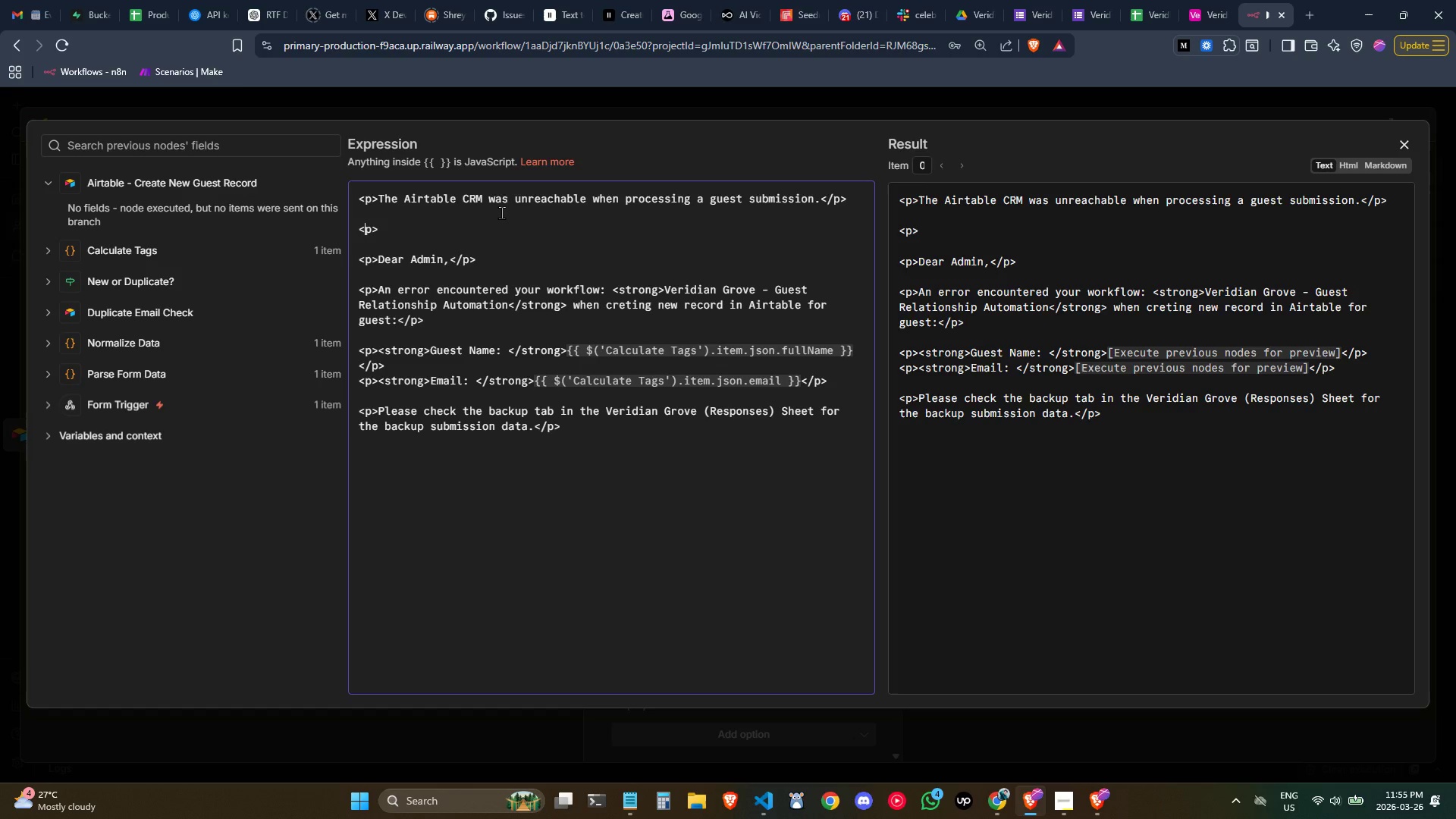 
key(ArrowRight)
 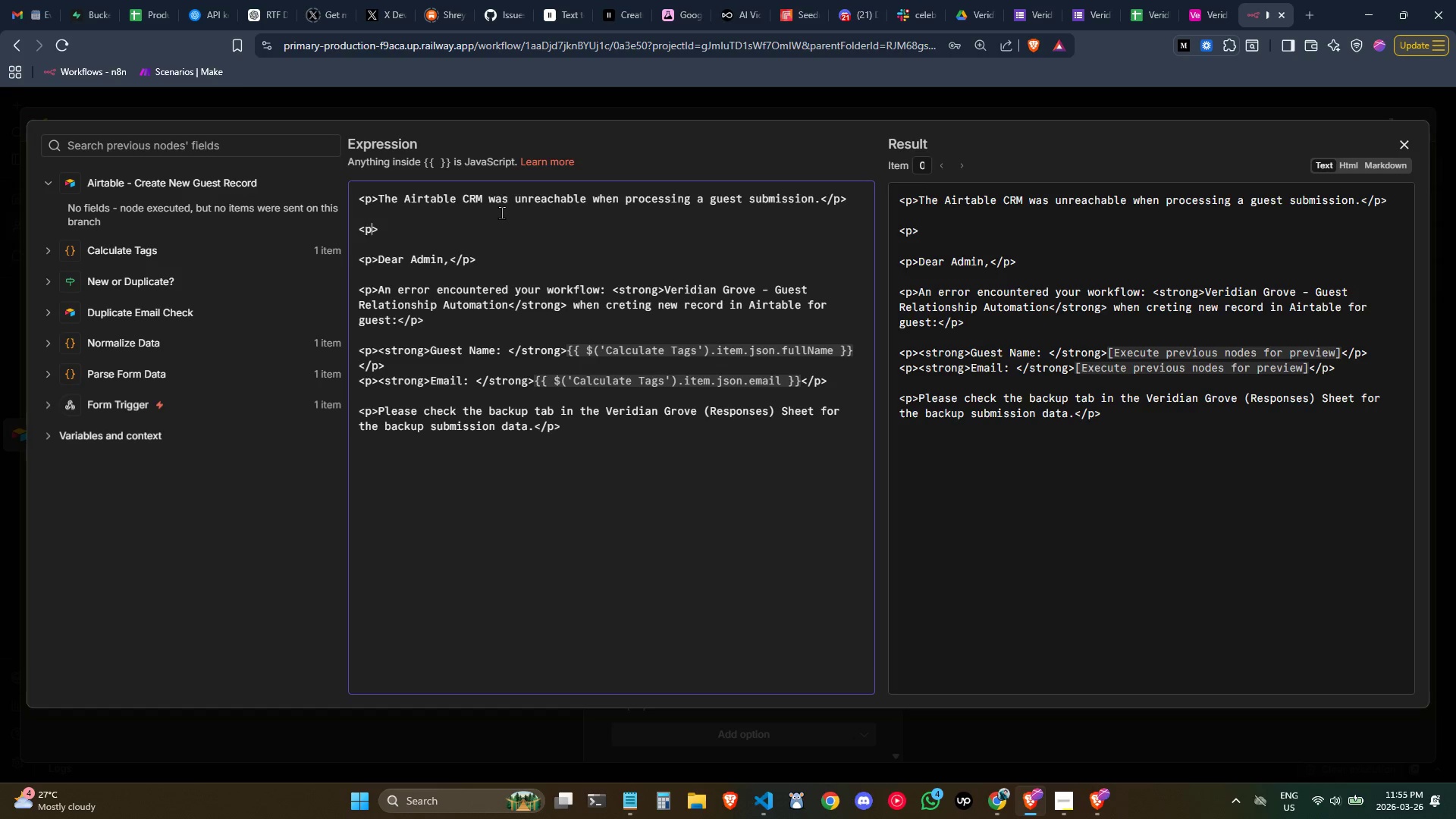 
key(ArrowRight)
 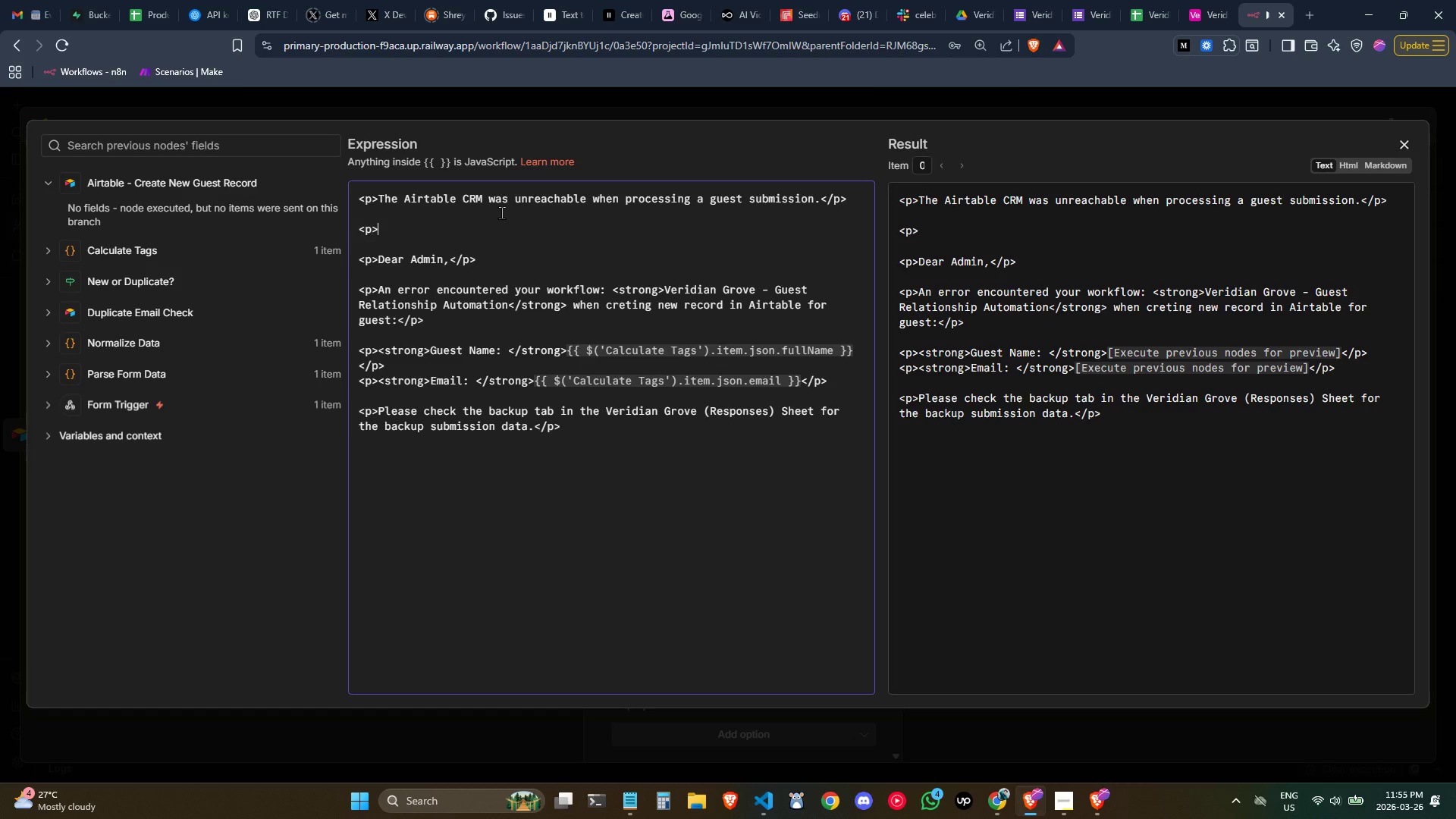 
key(ArrowRight)
 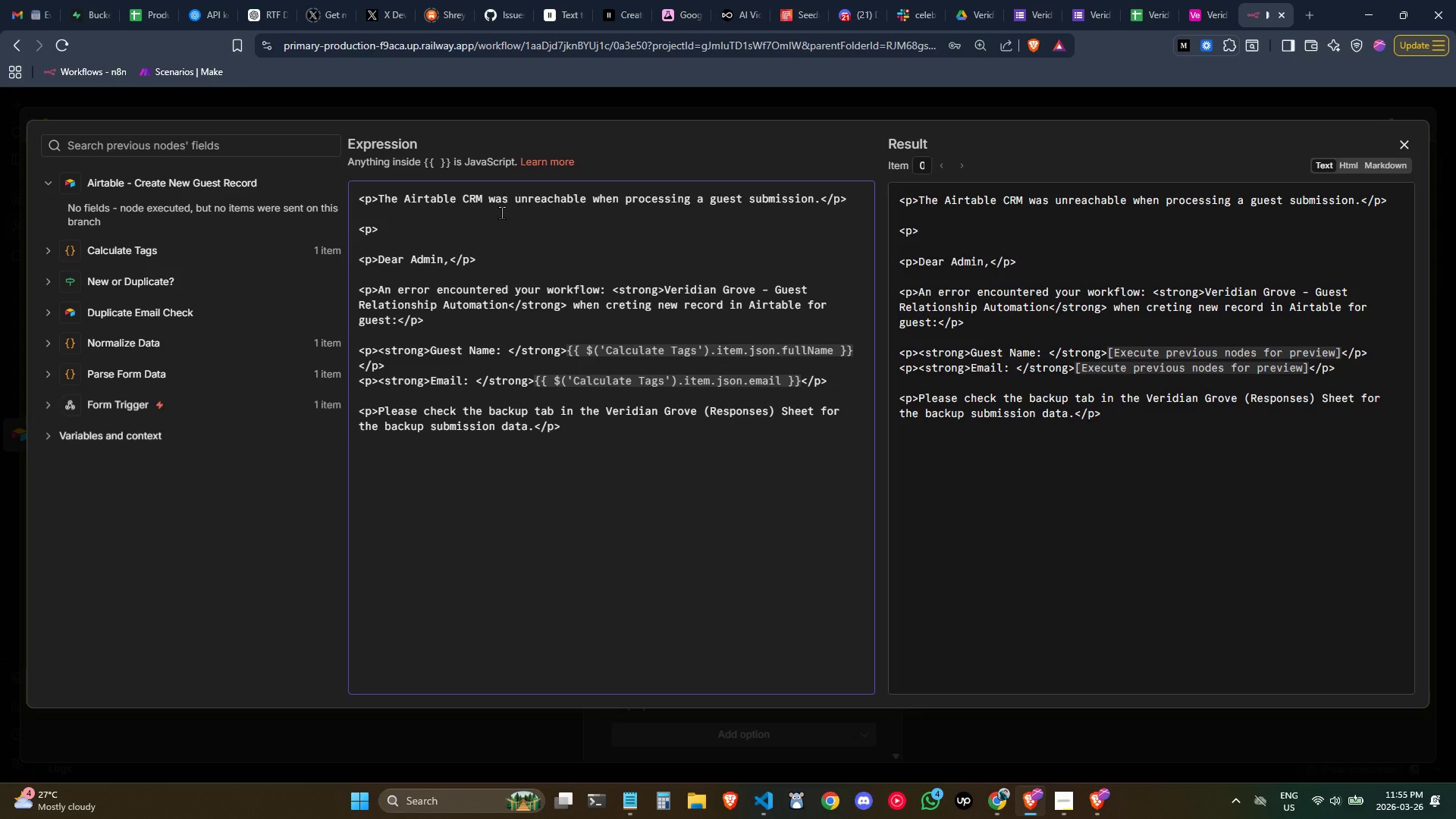 
type(Geus)
key(Backspace)
key(Backspace)
key(Backspace)
type(ies)
key(Backspace)
key(Backspace)
key(Backspace)
type(u)
key(Backspace)
type(est data hase)
key(Backspace)
type( been)
 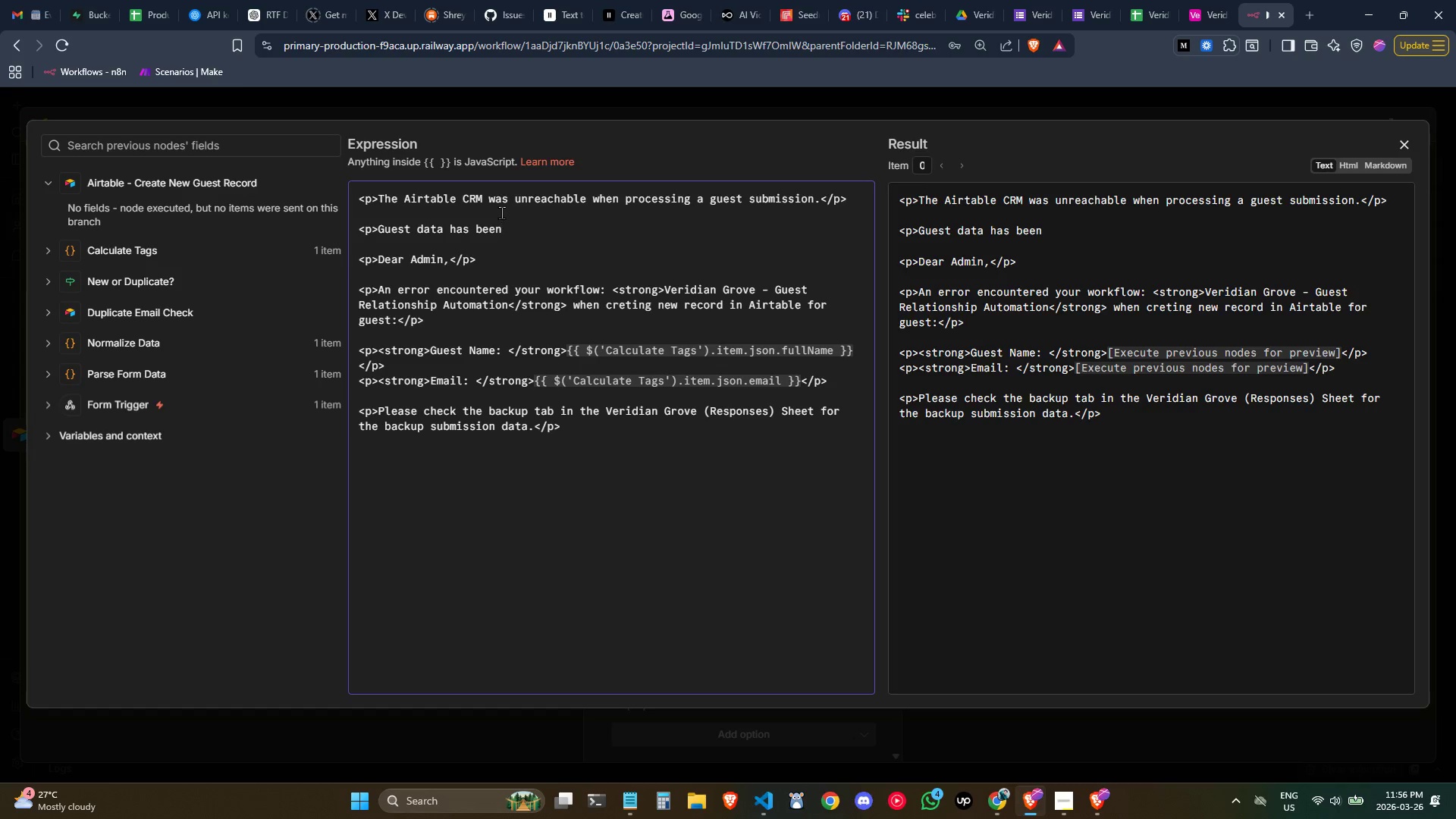 
type( automatically saved to the )
 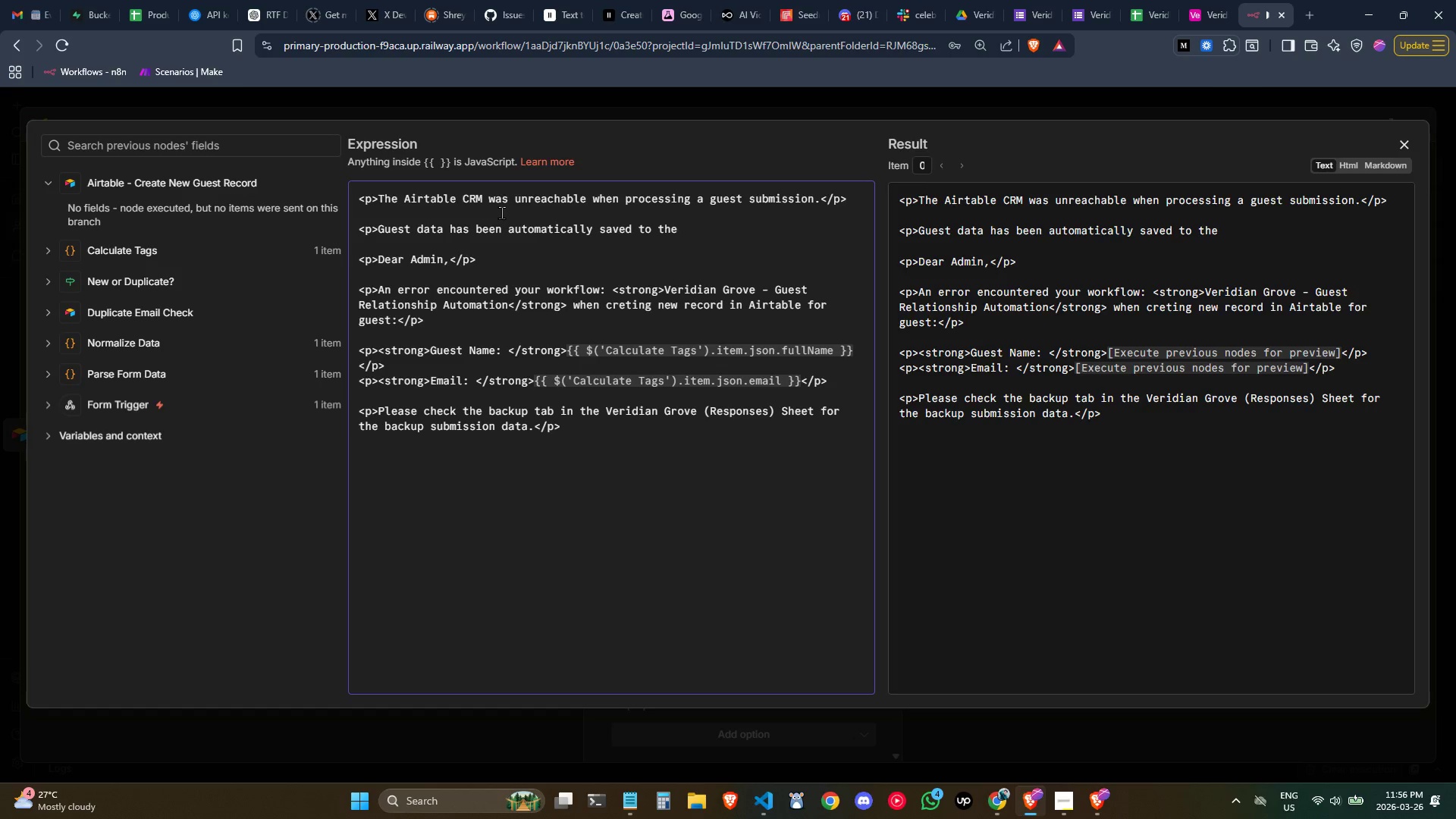 
type(Google Sheee)
key(Backspace)
type(ts backup.)
 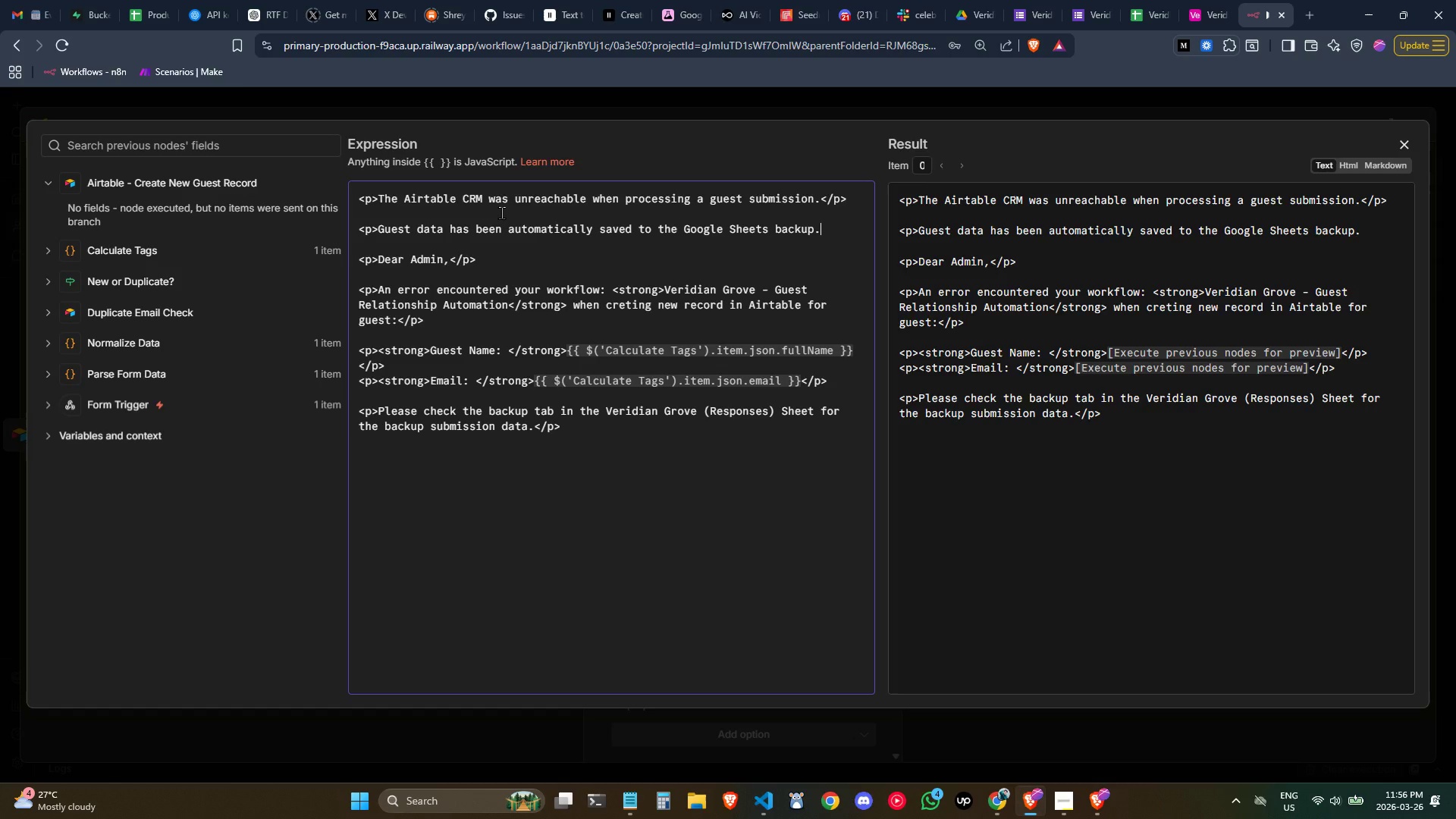 
left_click([500, 252])
 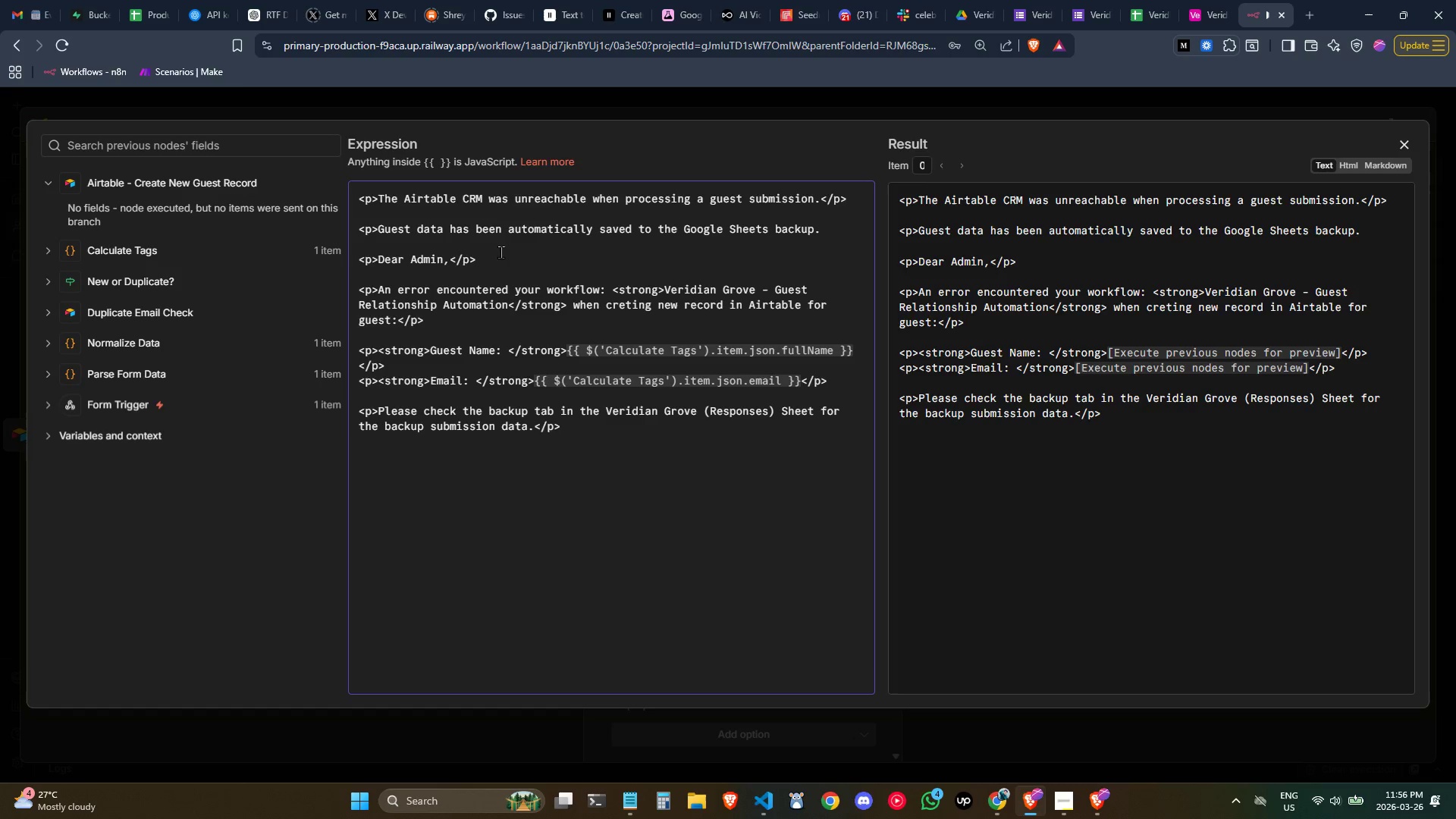 
key(Enter)
 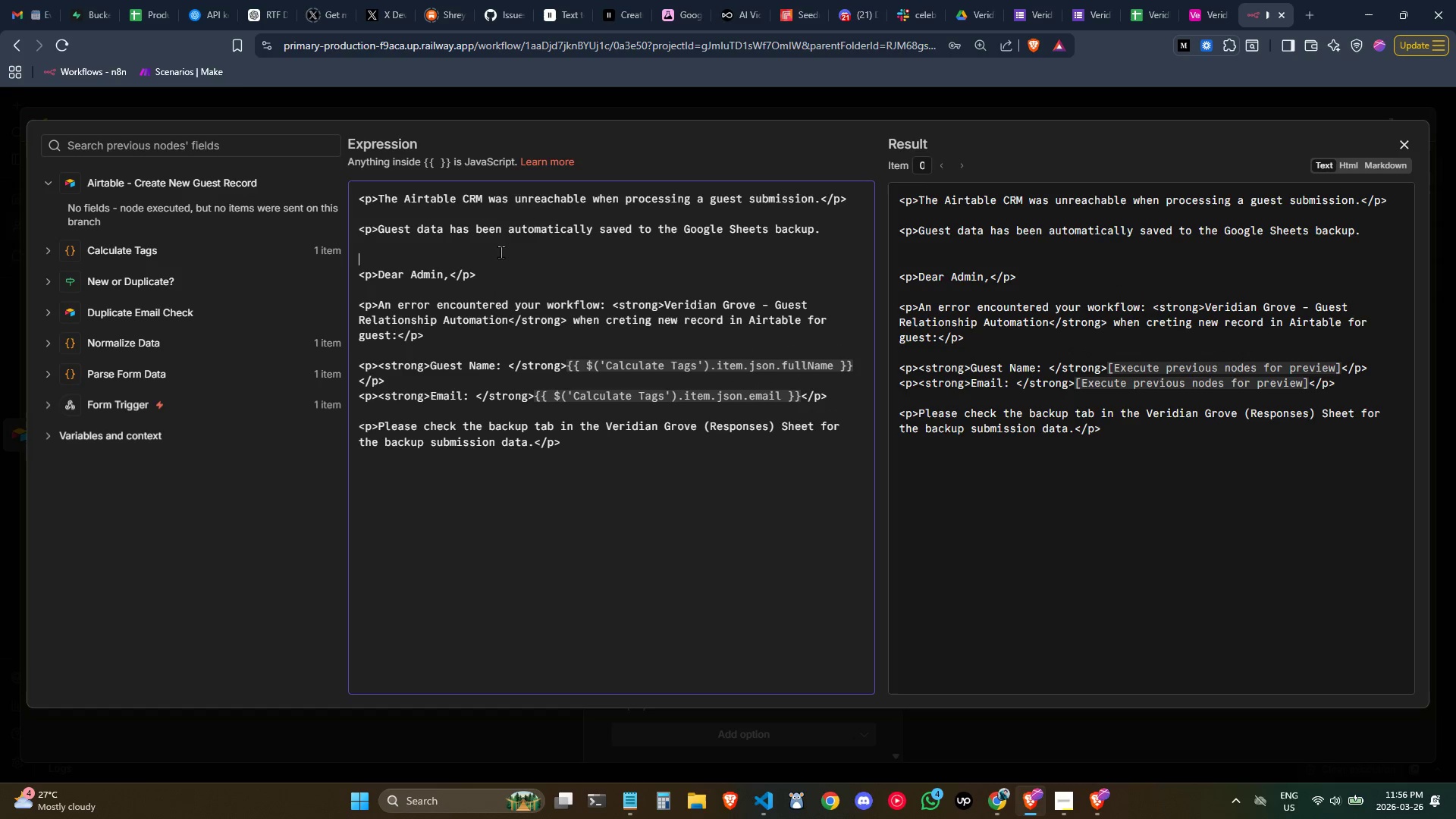 
key(Shift+ShiftLeft)
 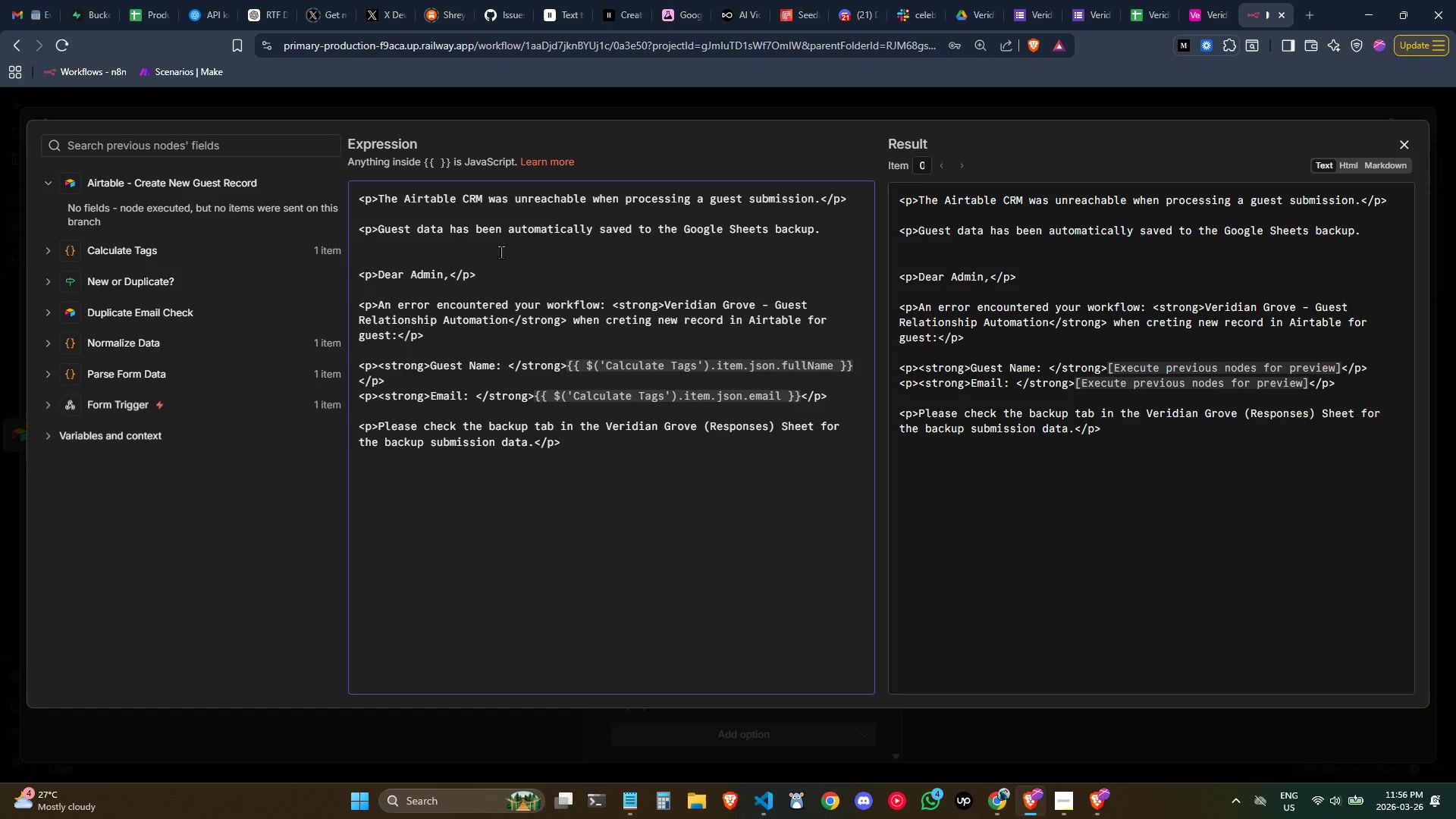 
key(Shift+Comma)
 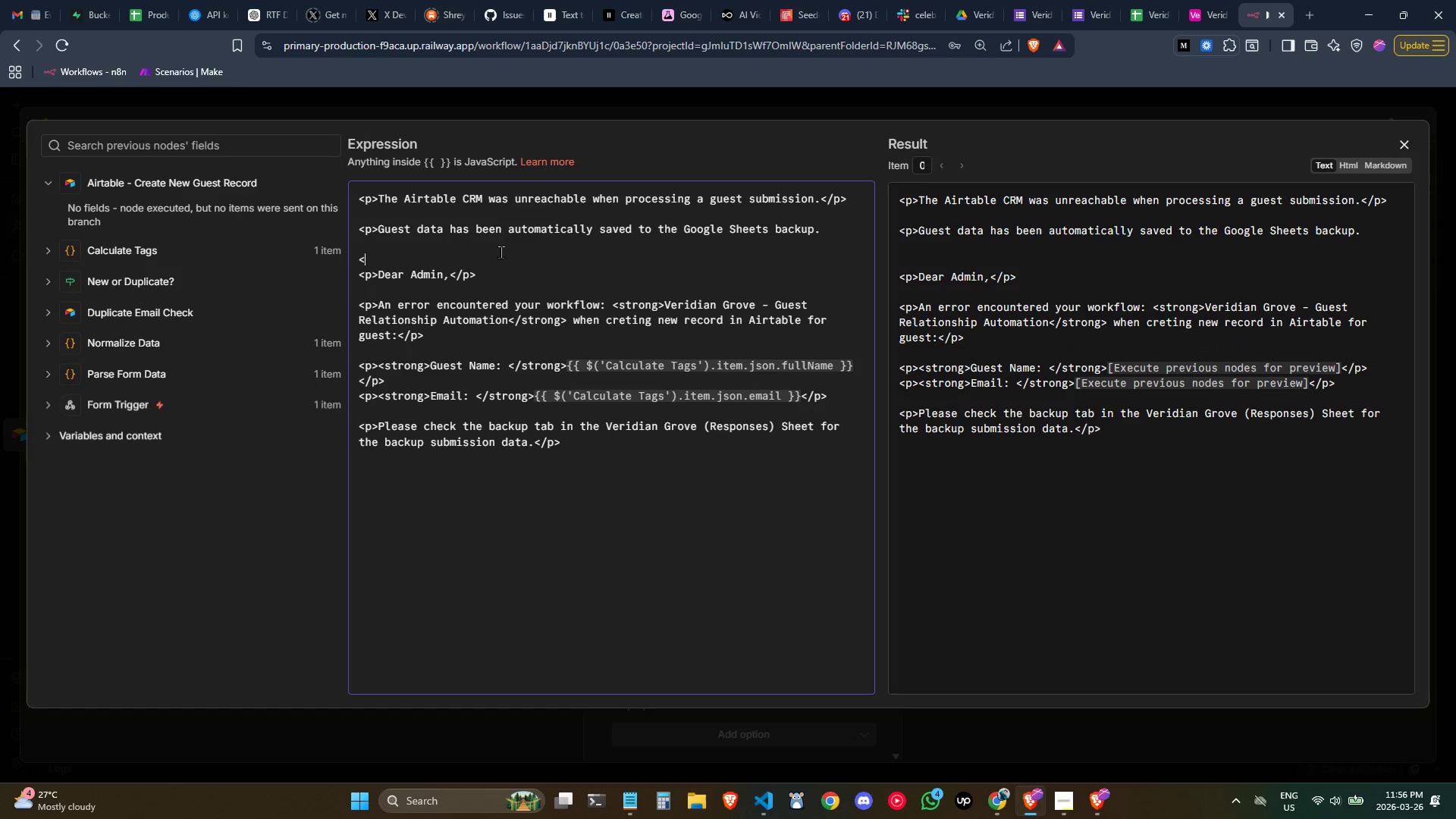 
key(P)
 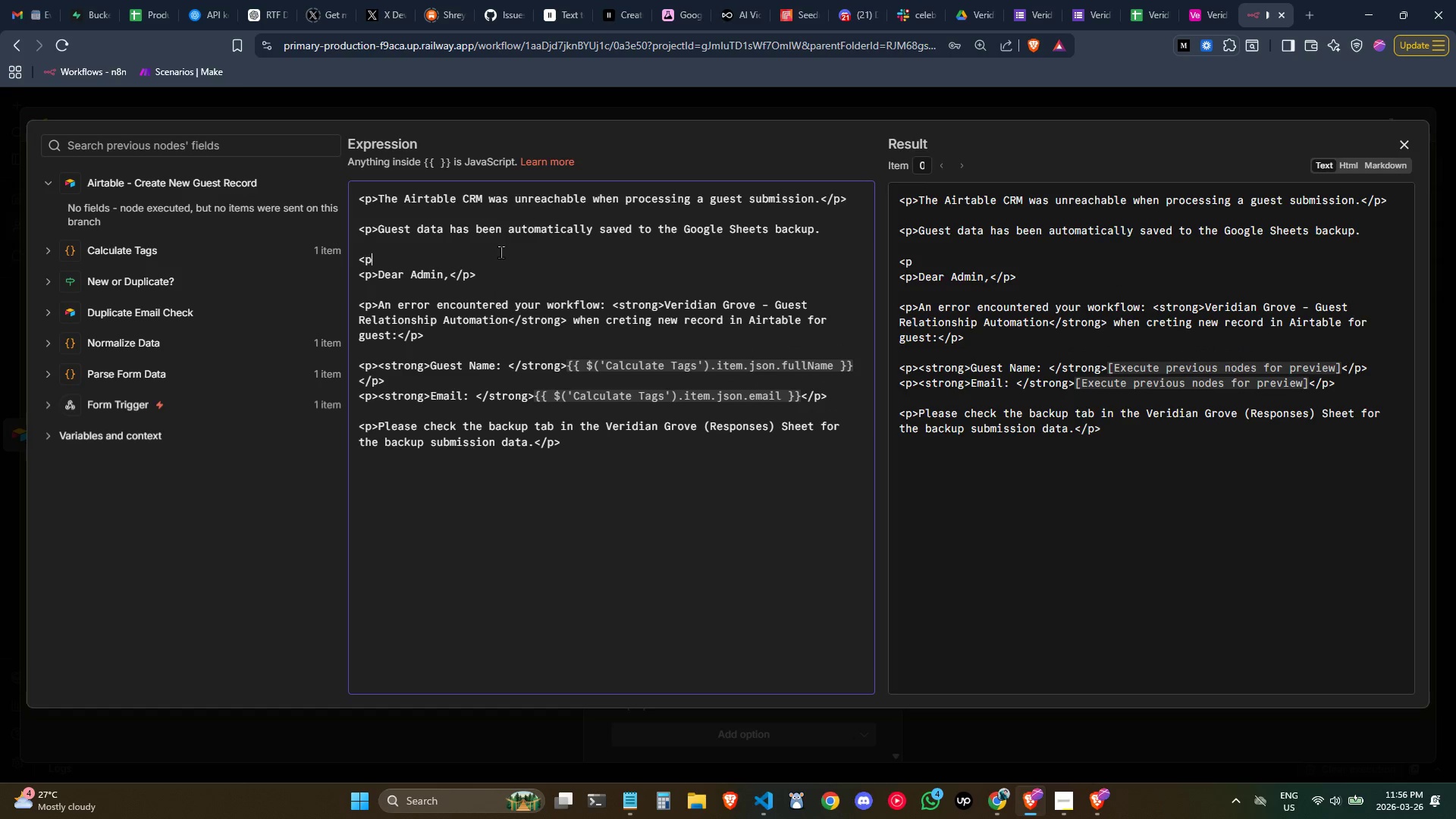 
key(Shift+ShiftLeft)
 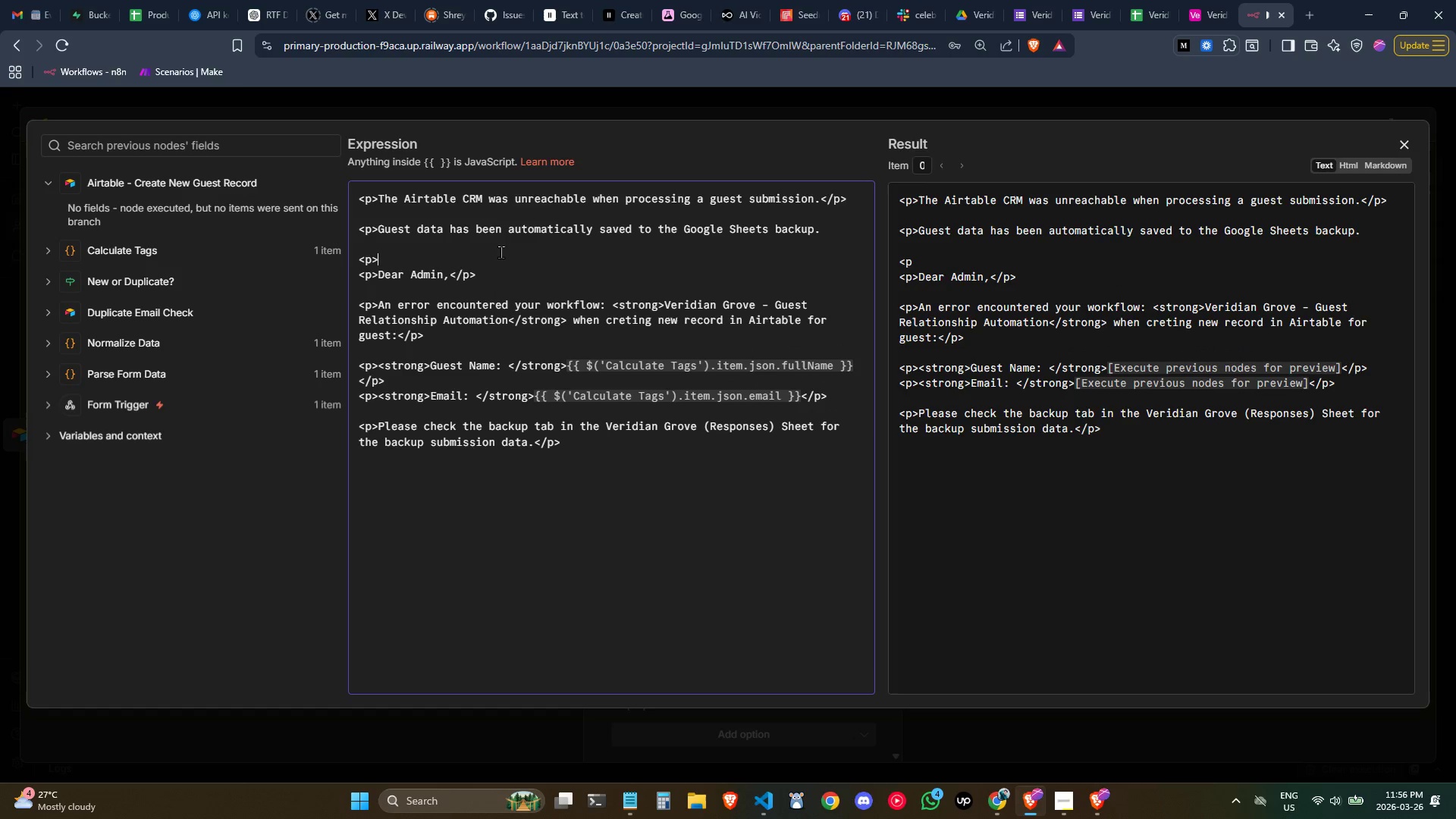 
key(Shift+Period)
 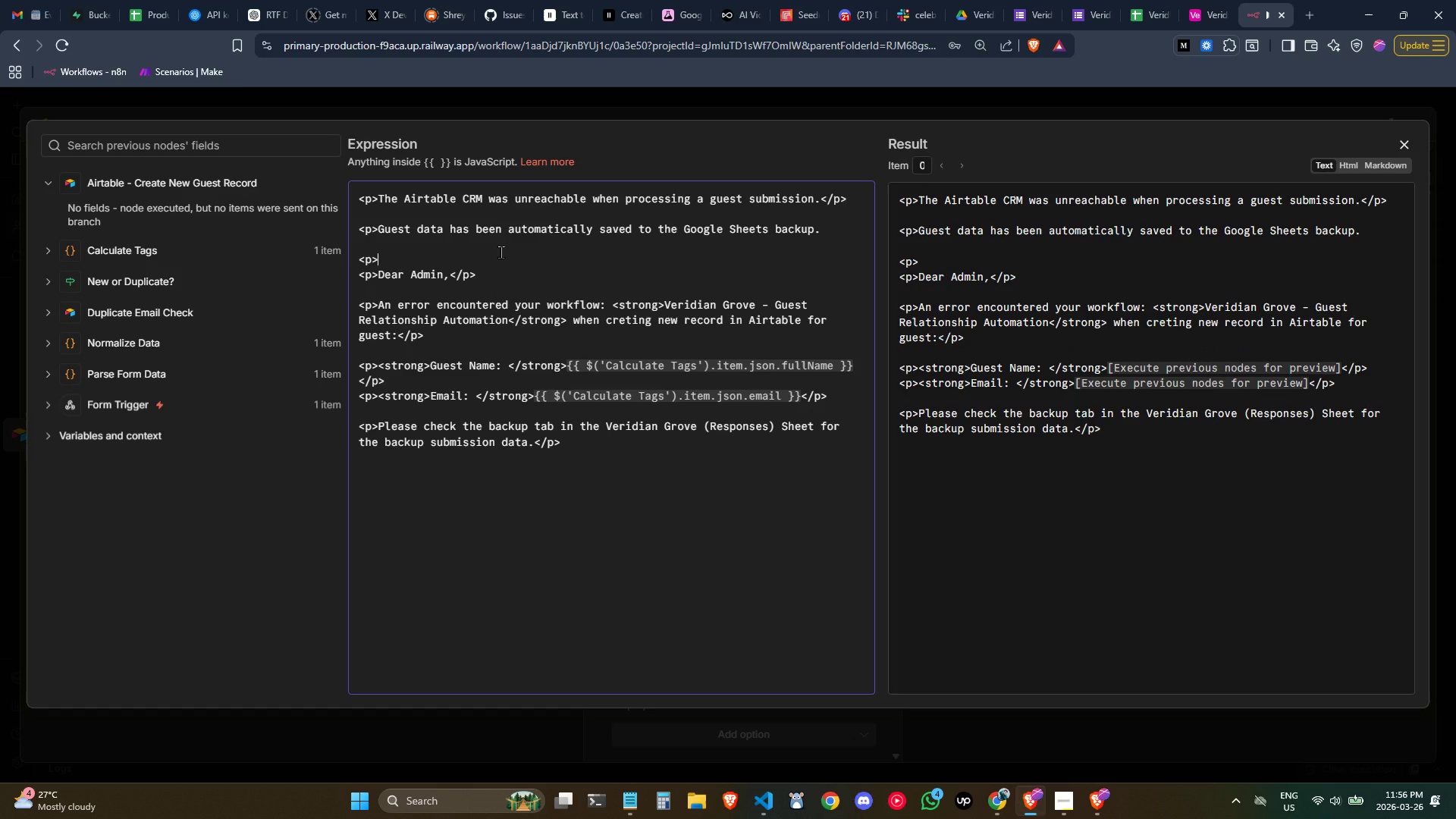 
type(Ge)
key(Backspace)
key(Backspace)
 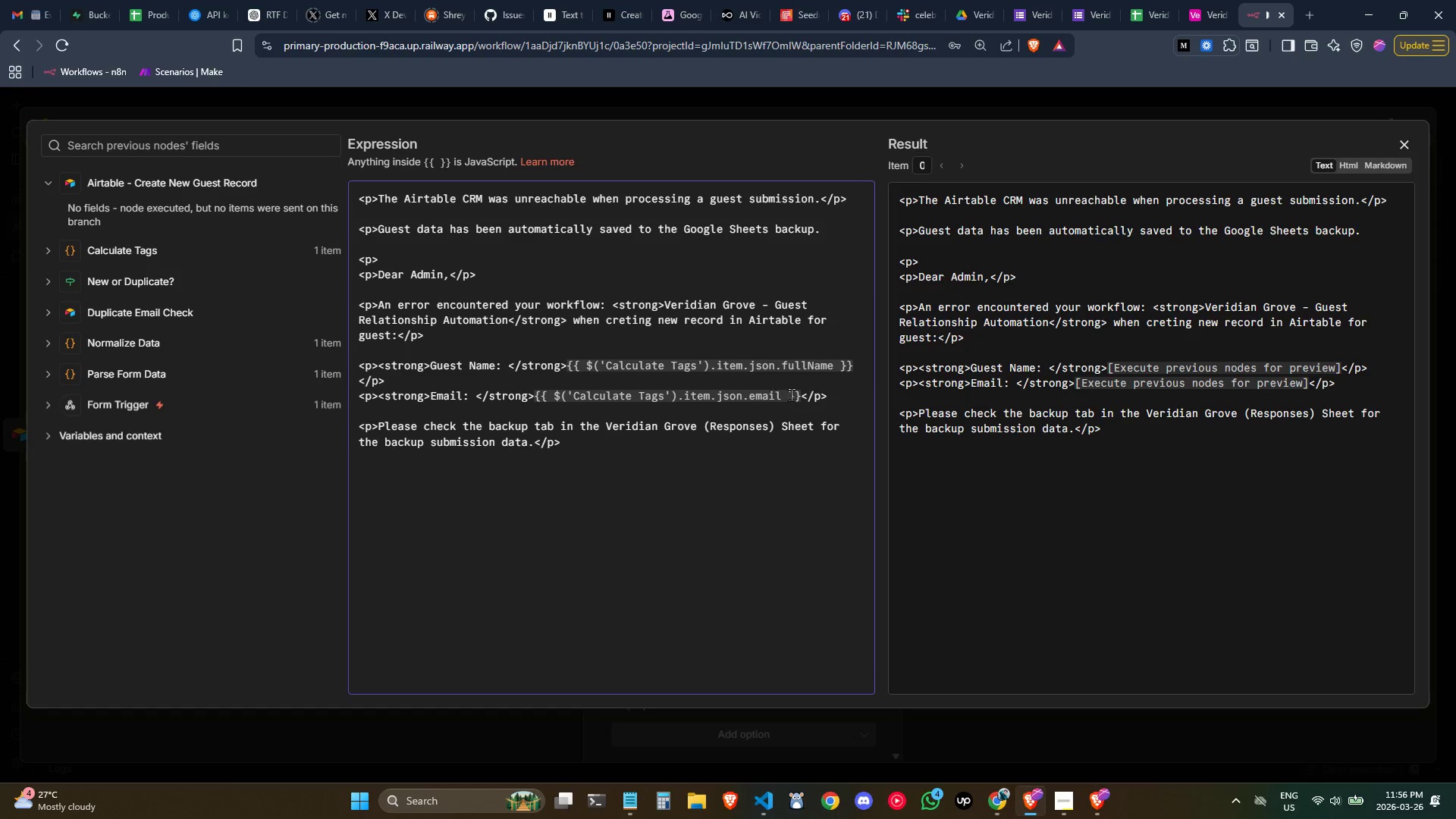 
left_click_drag(start_coordinate=[839, 397], to_coordinate=[346, 373])
 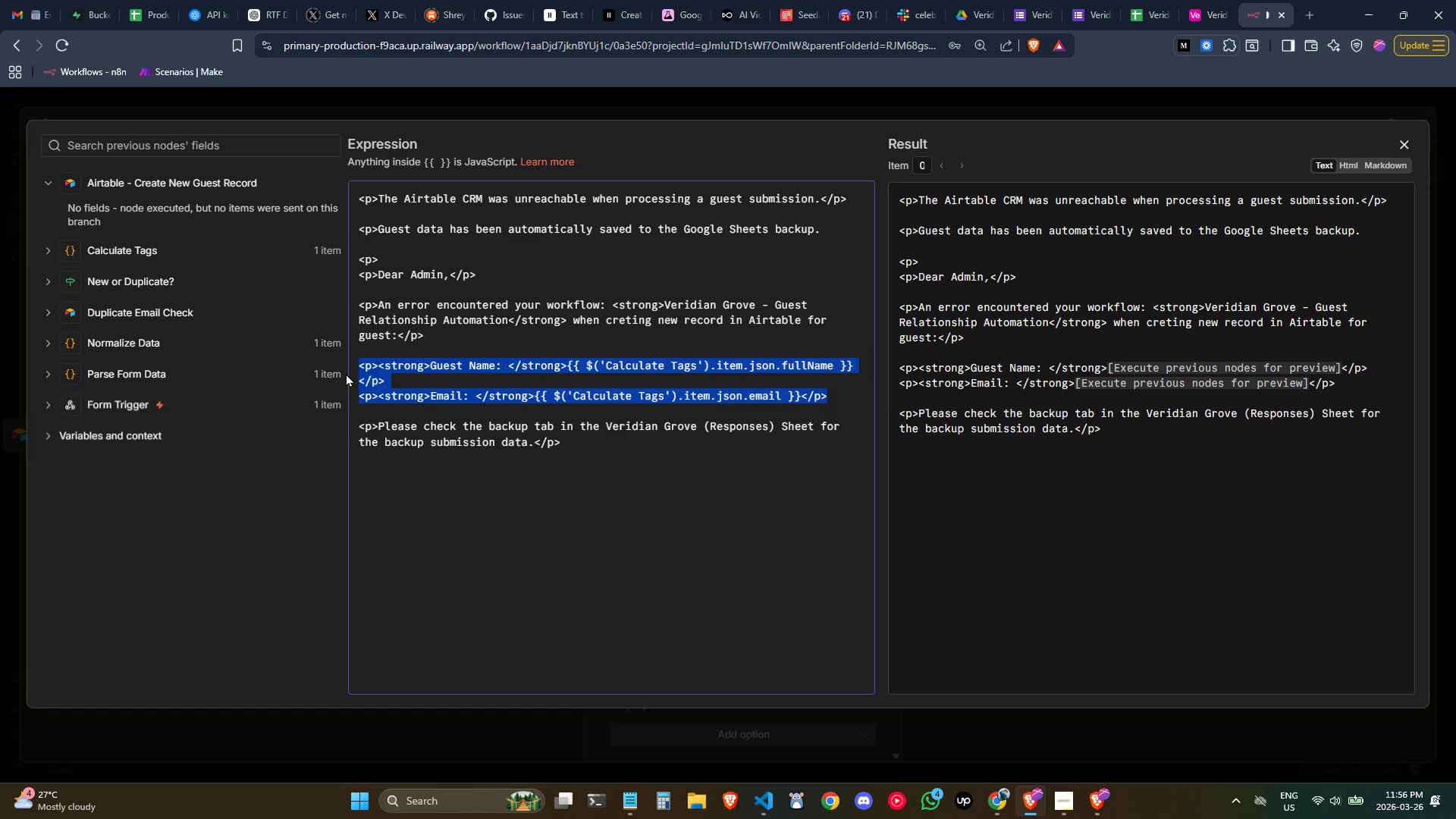 
key(Control+X)
 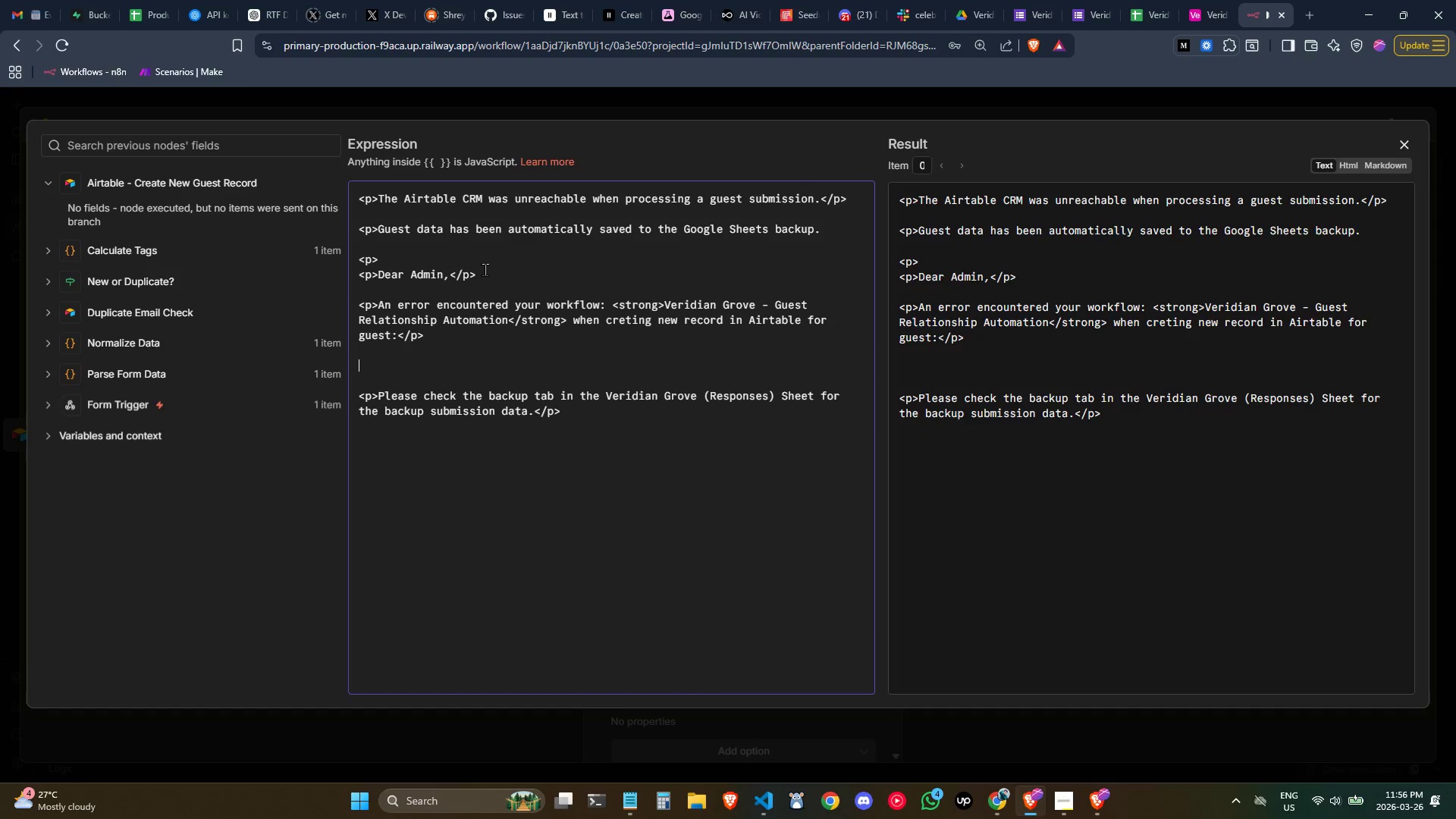 
left_click_drag(start_coordinate=[437, 260], to_coordinate=[324, 262])
 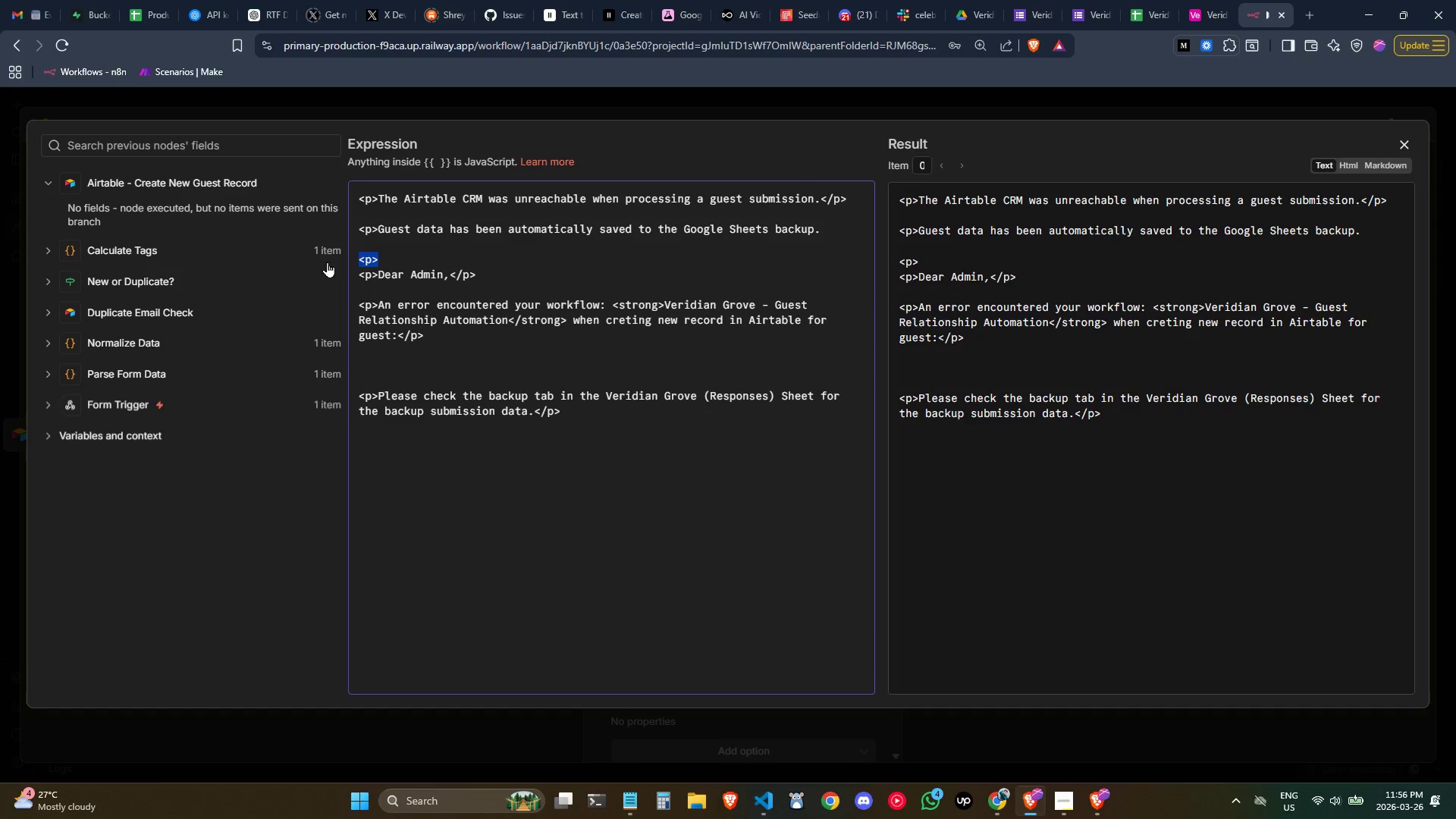 
key(Control+ControlLeft)
 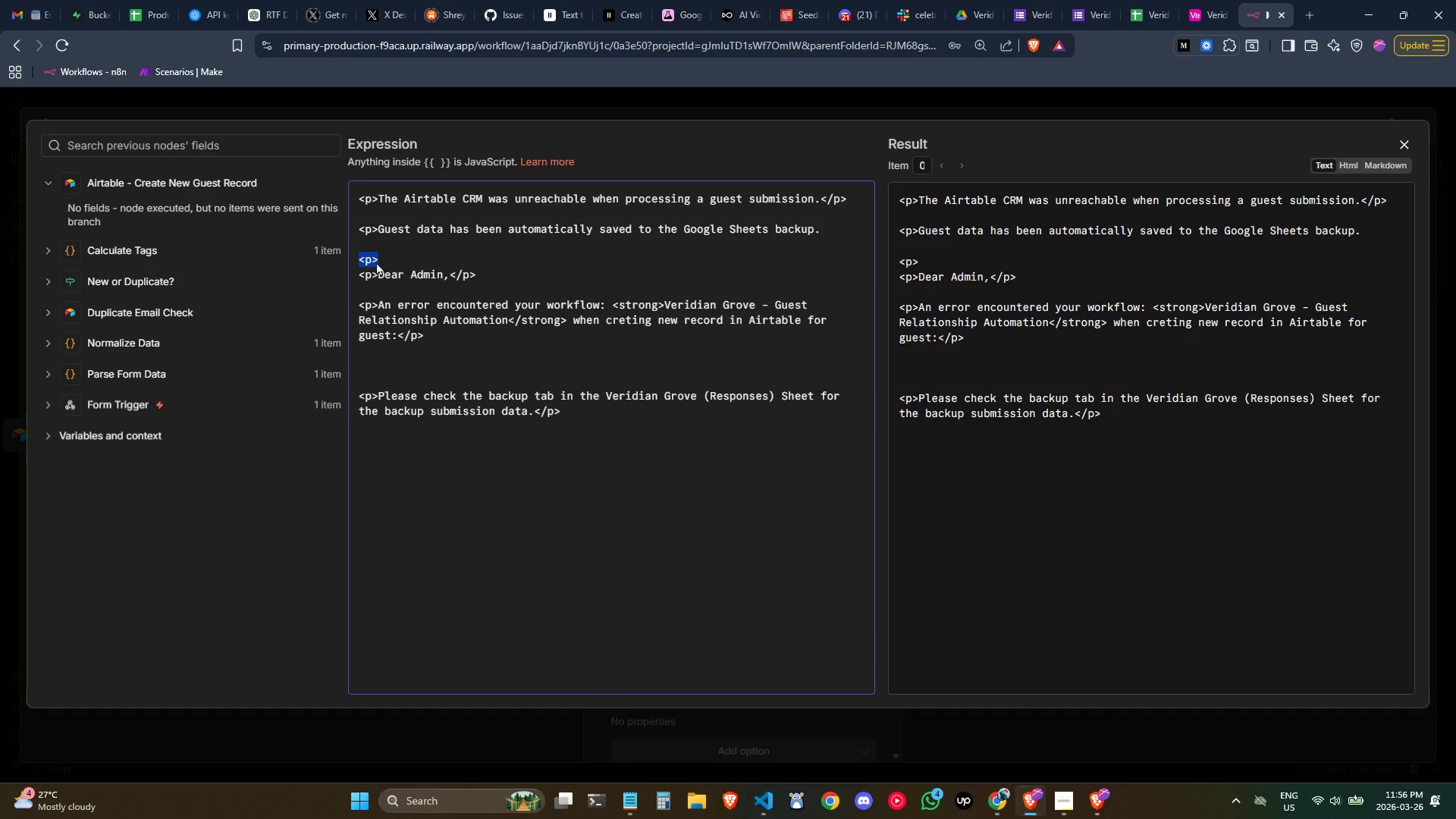 
key(Control+V)
 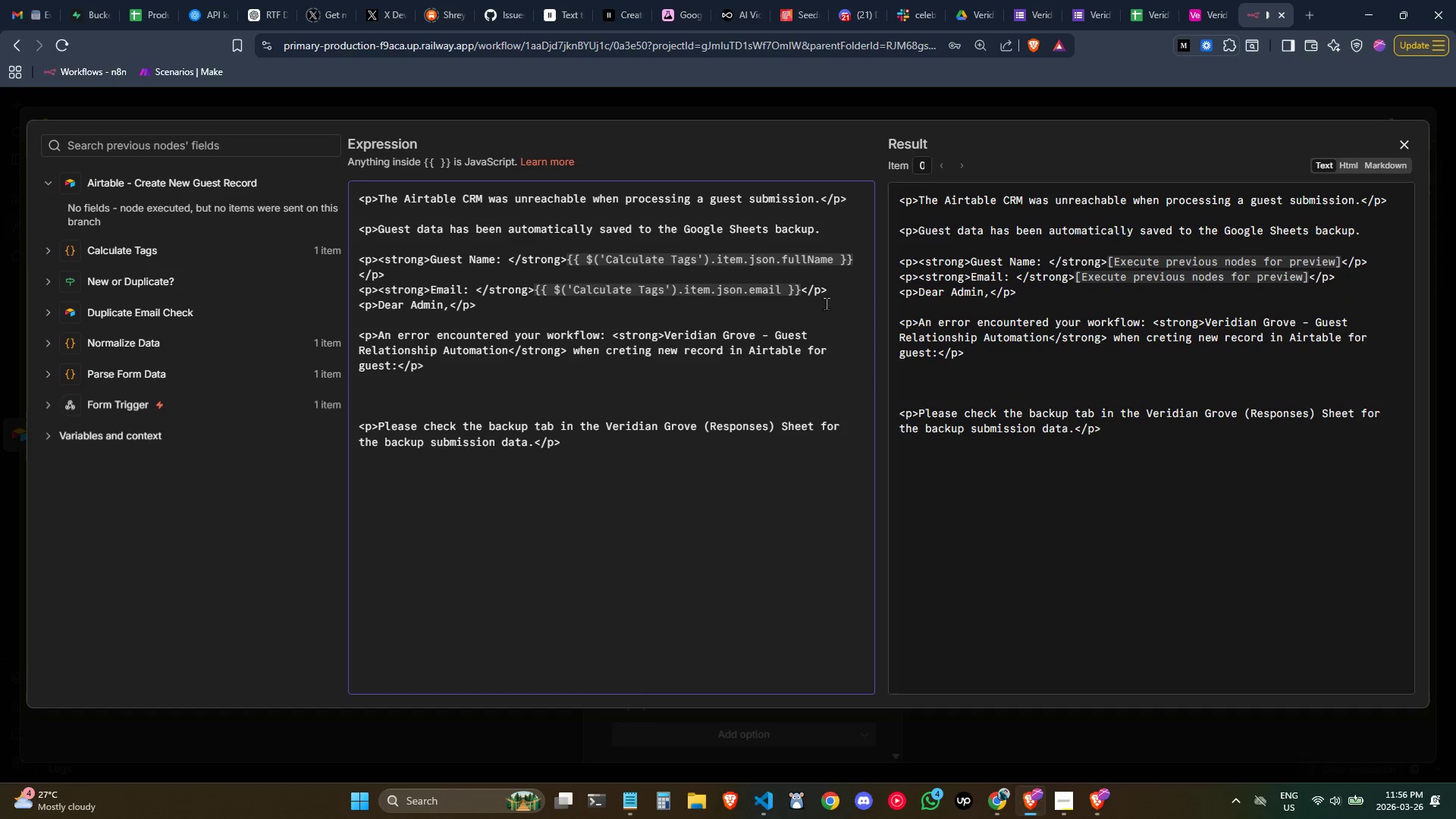 
left_click([843, 296])
 